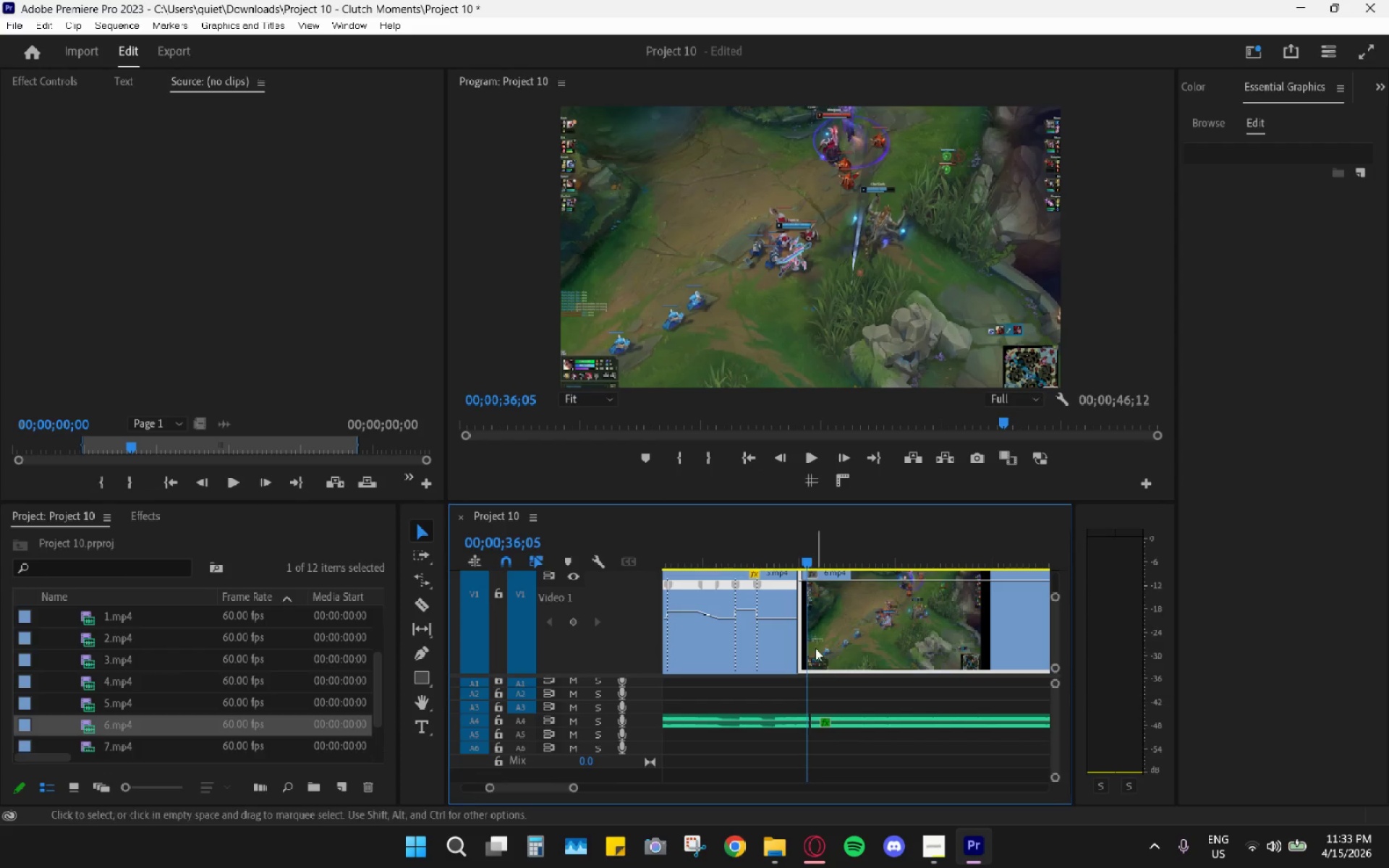 
scroll: coordinate [794, 647], scroll_direction: none, amount: 0.0
 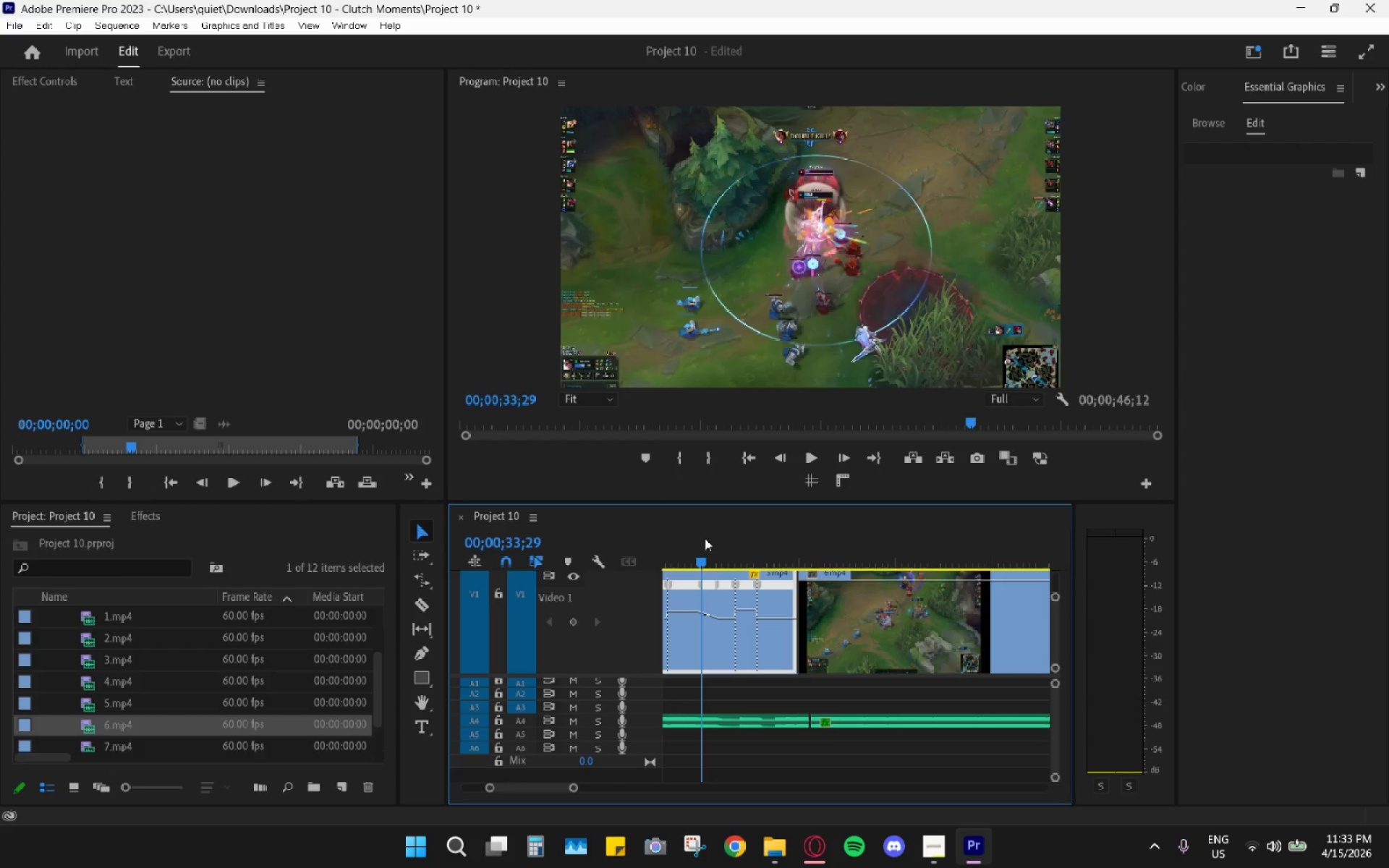 
key(Space)
 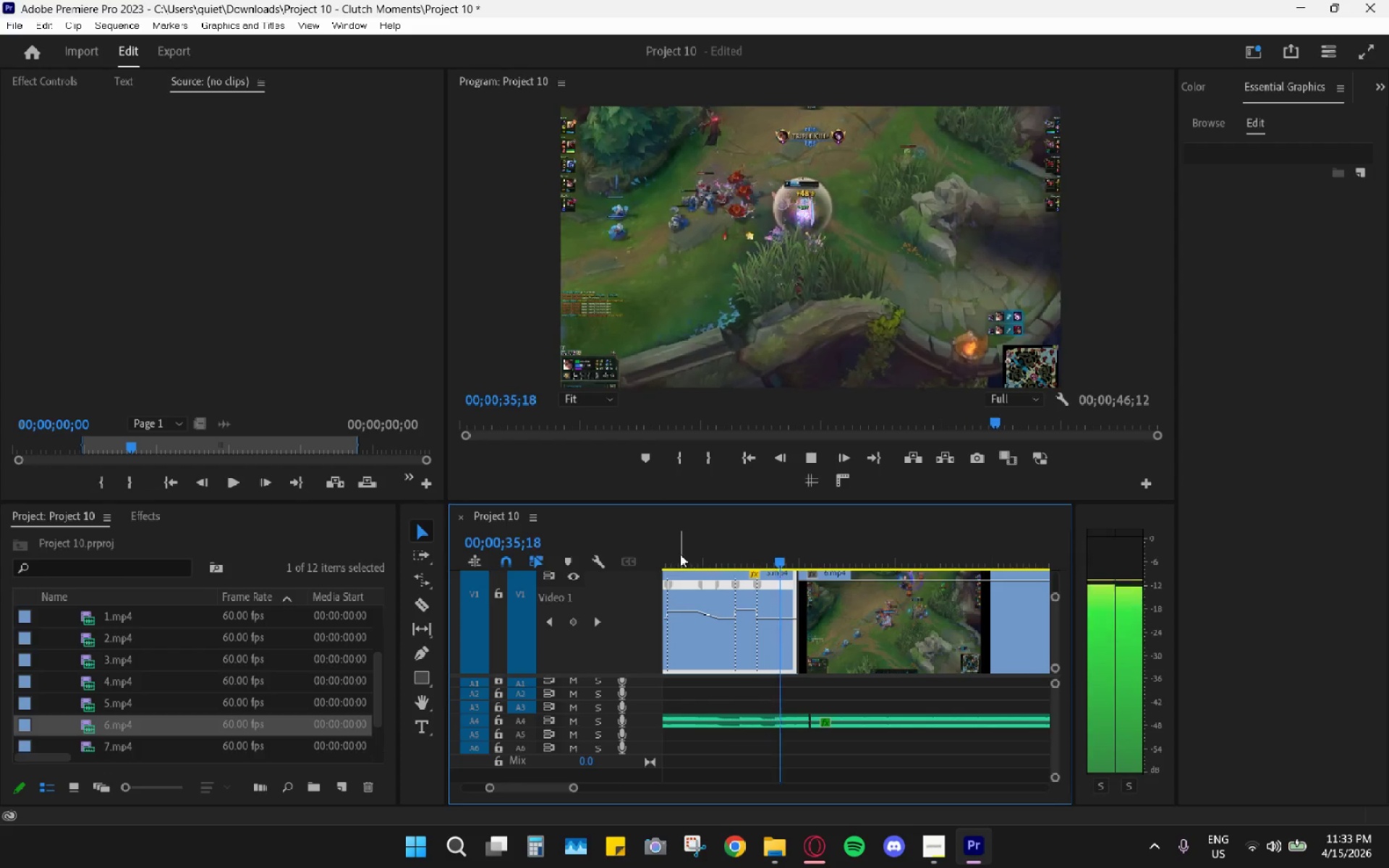 
key(Space)
 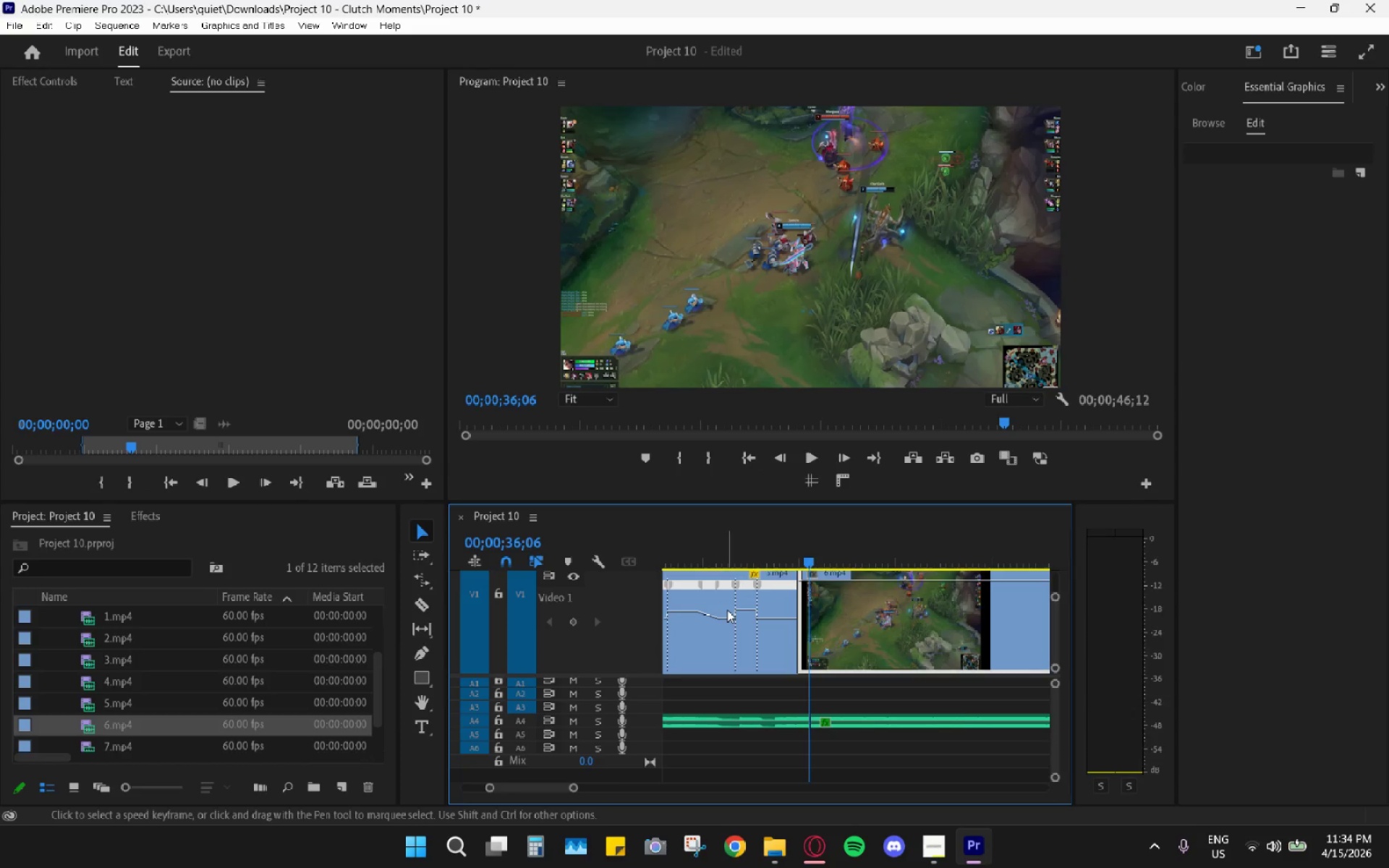 
scroll: coordinate [729, 611], scroll_direction: up, amount: 5.0
 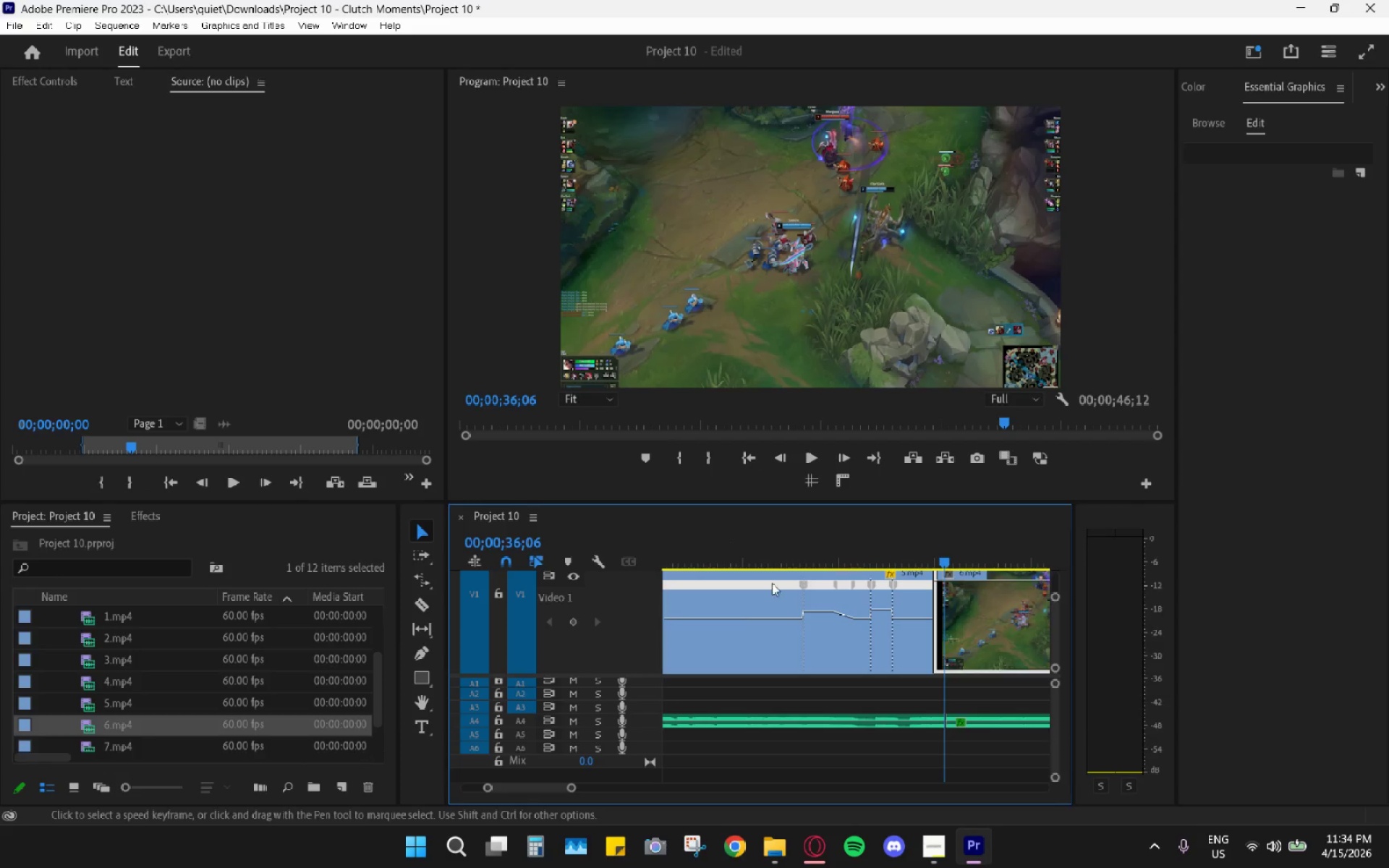 
hold_key(key=AltLeft, duration=0.61)
scroll: coordinate [772, 585], scroll_direction: down, amount: 6.0
 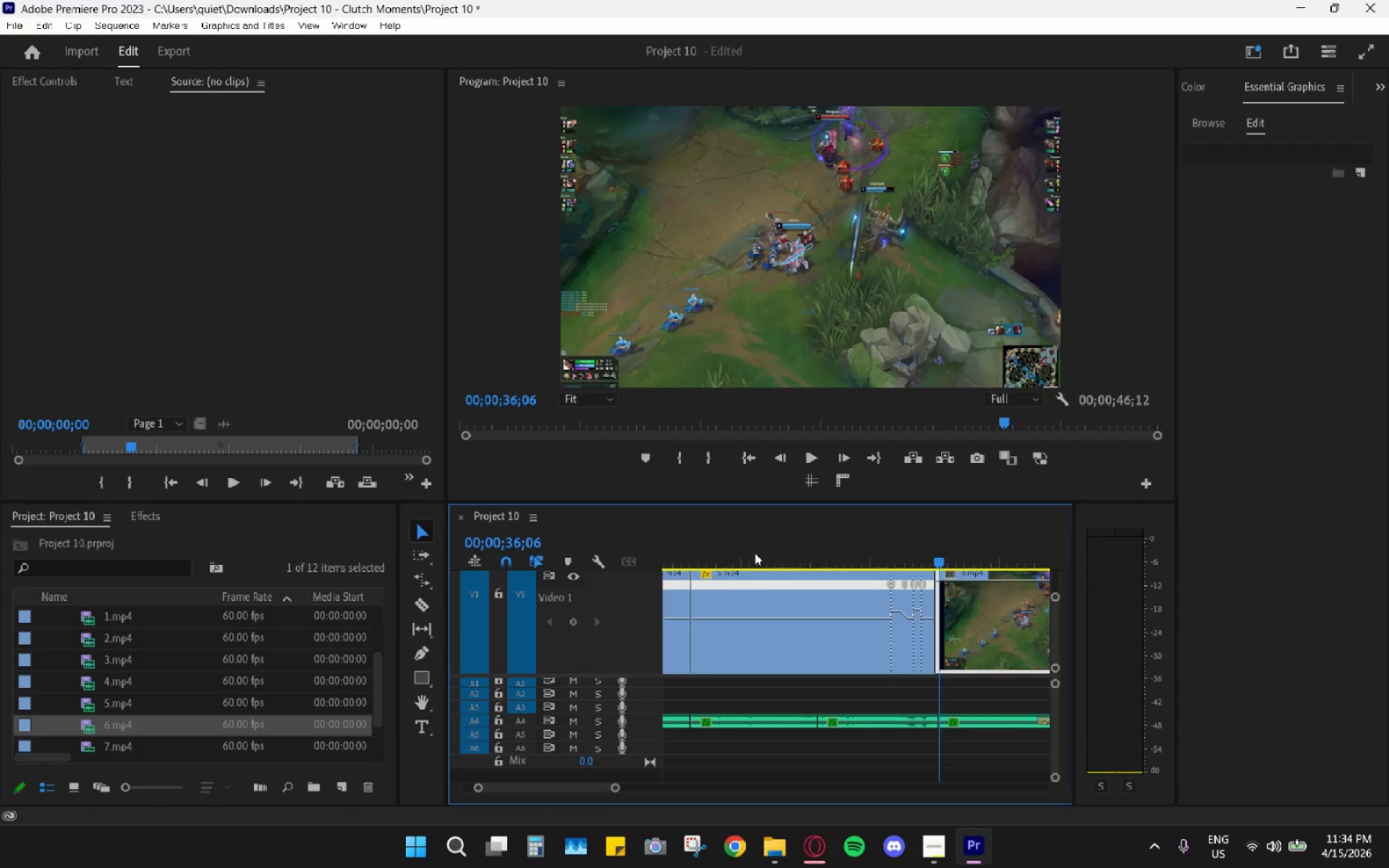 
left_click_drag(start_coordinate=[729, 558], to_coordinate=[715, 566])
 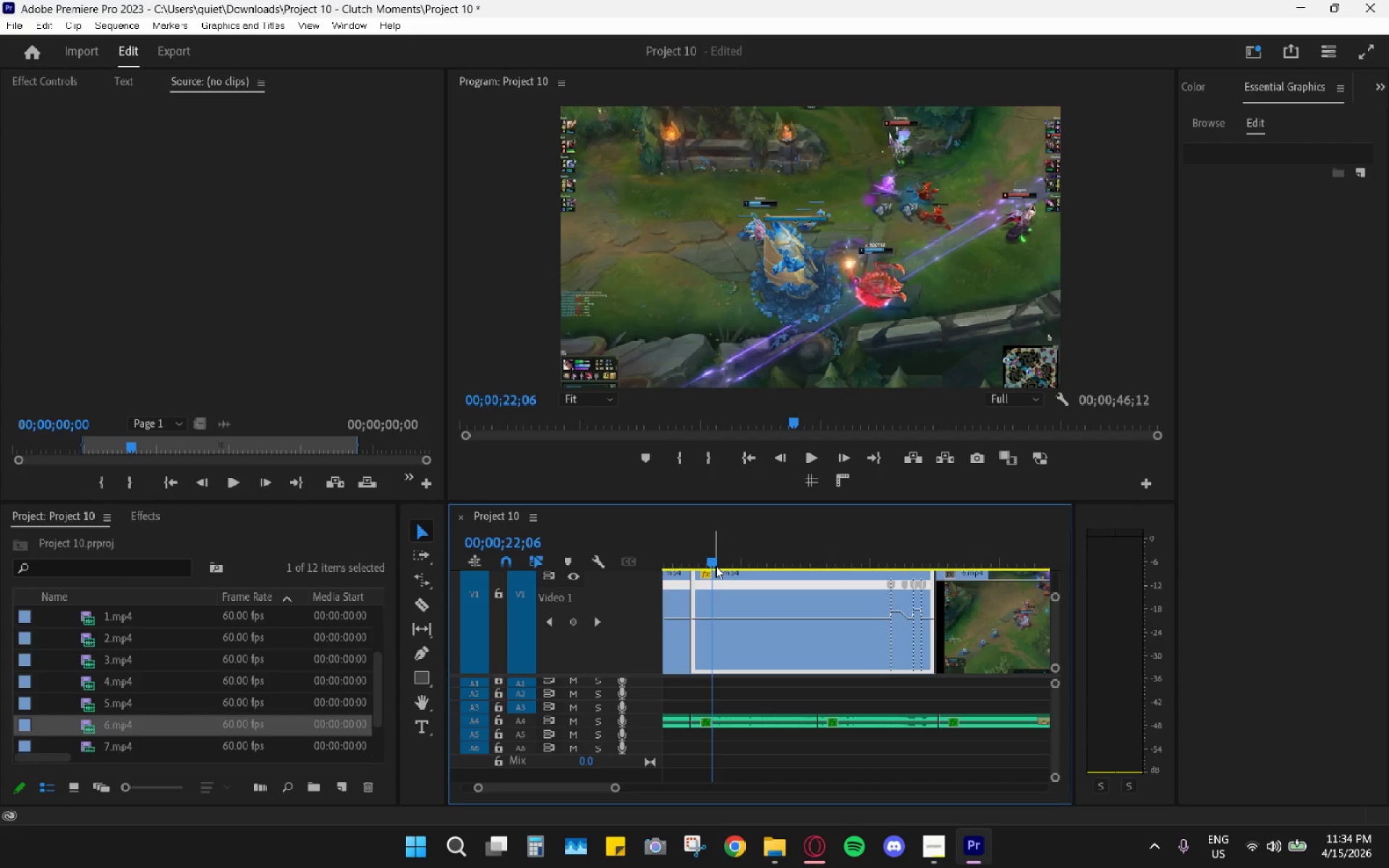 
key(Space)
 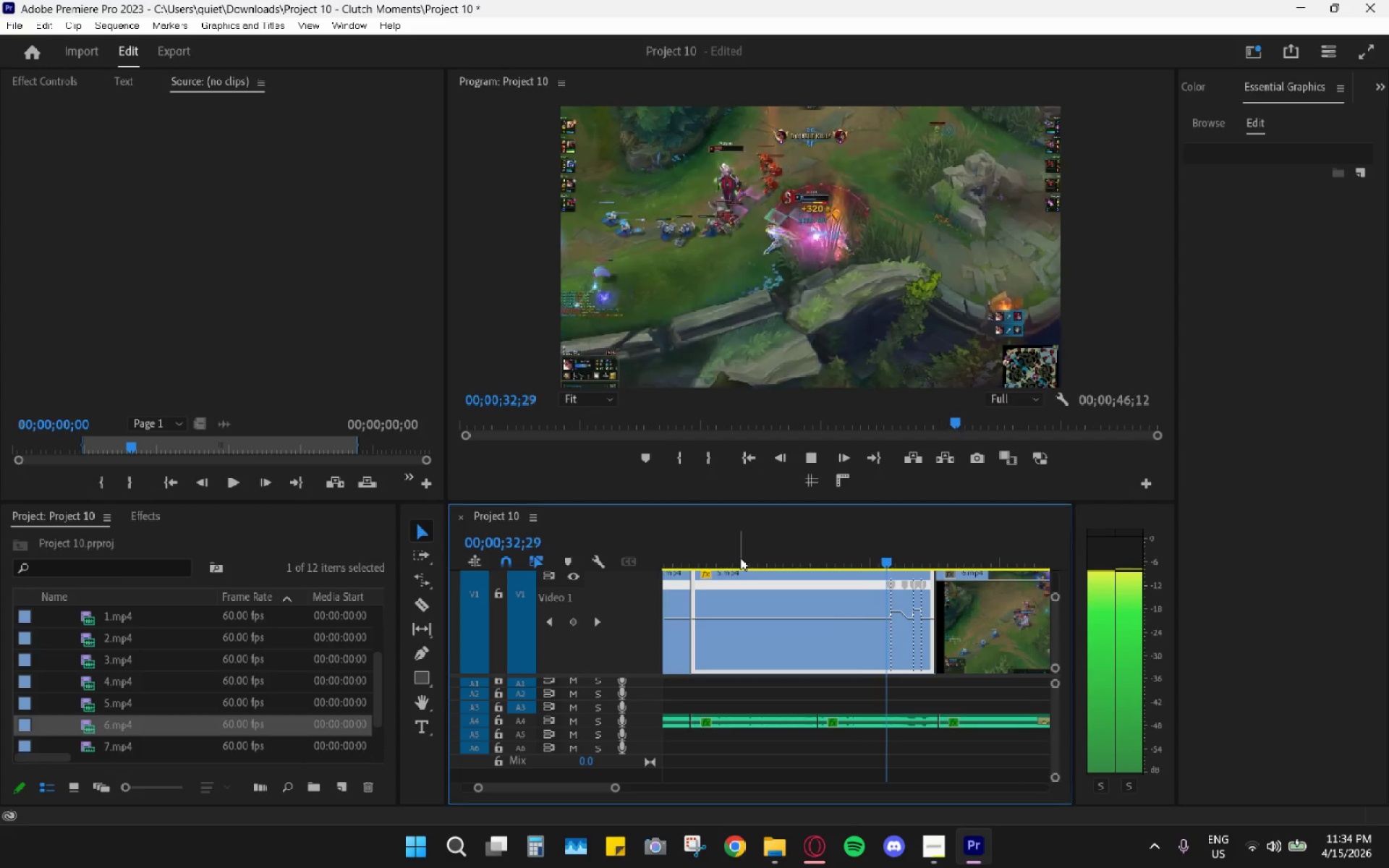 
wait(15.94)
 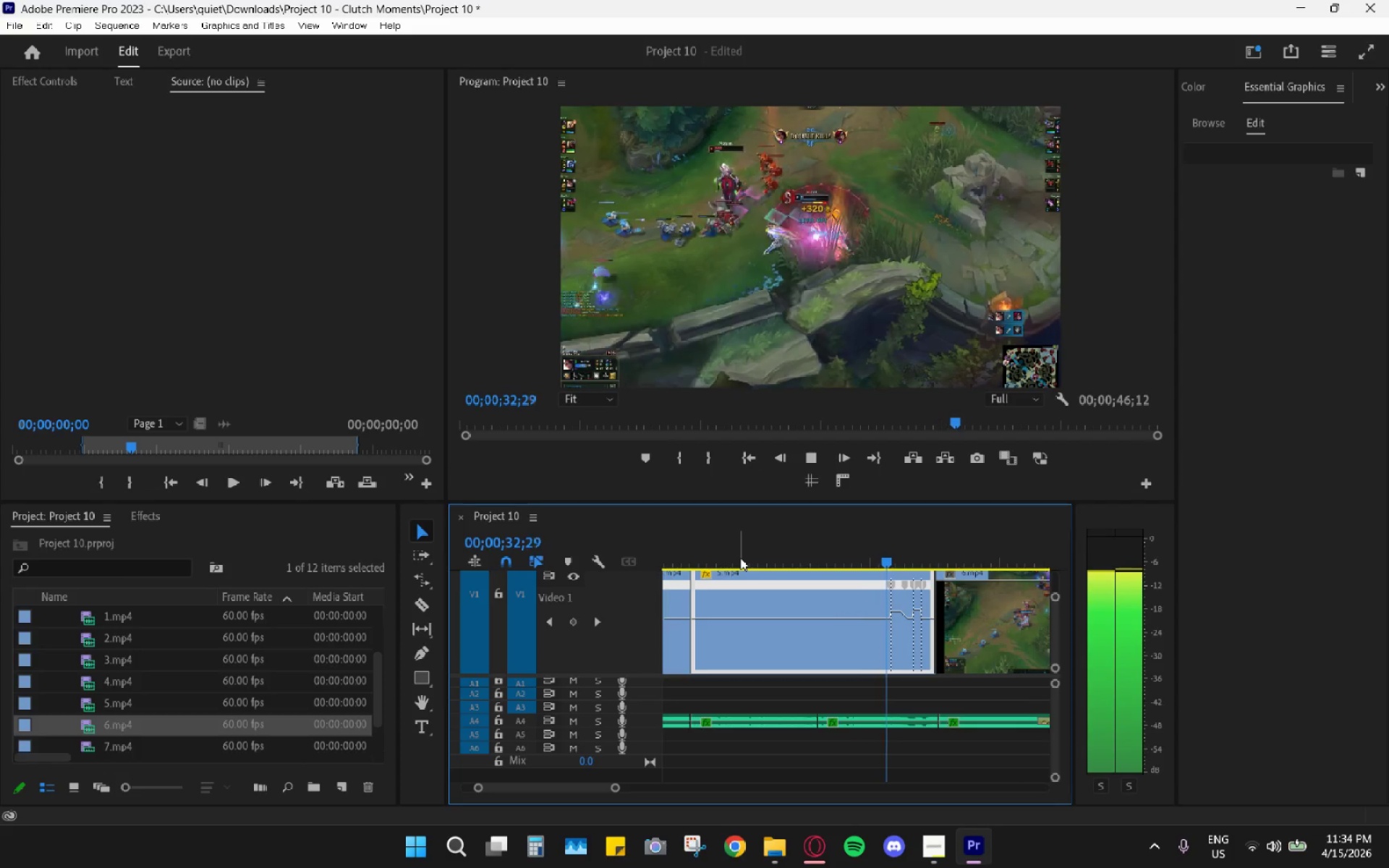 
key(Space)
 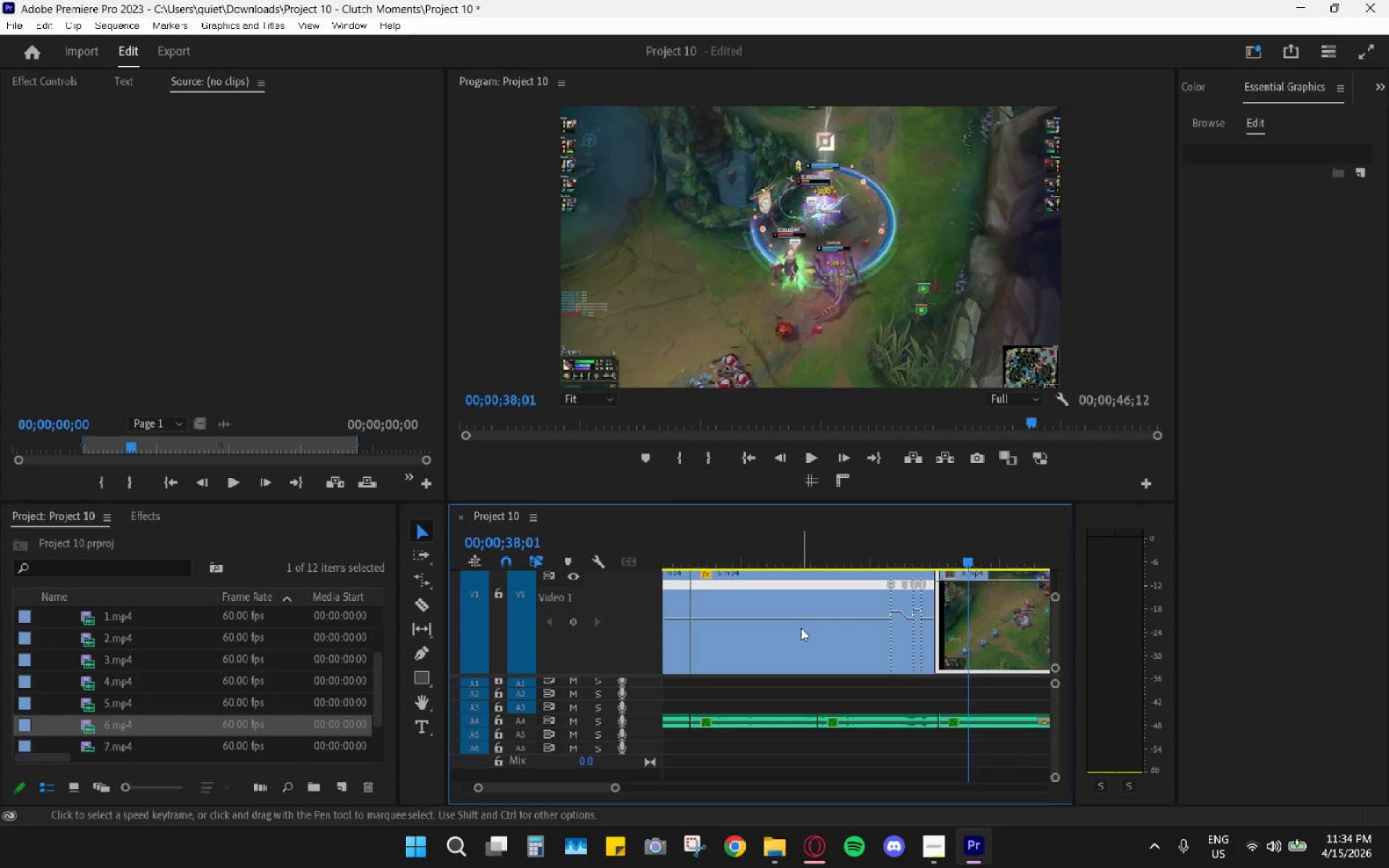 
hold_key(key=AltLeft, duration=0.39)
 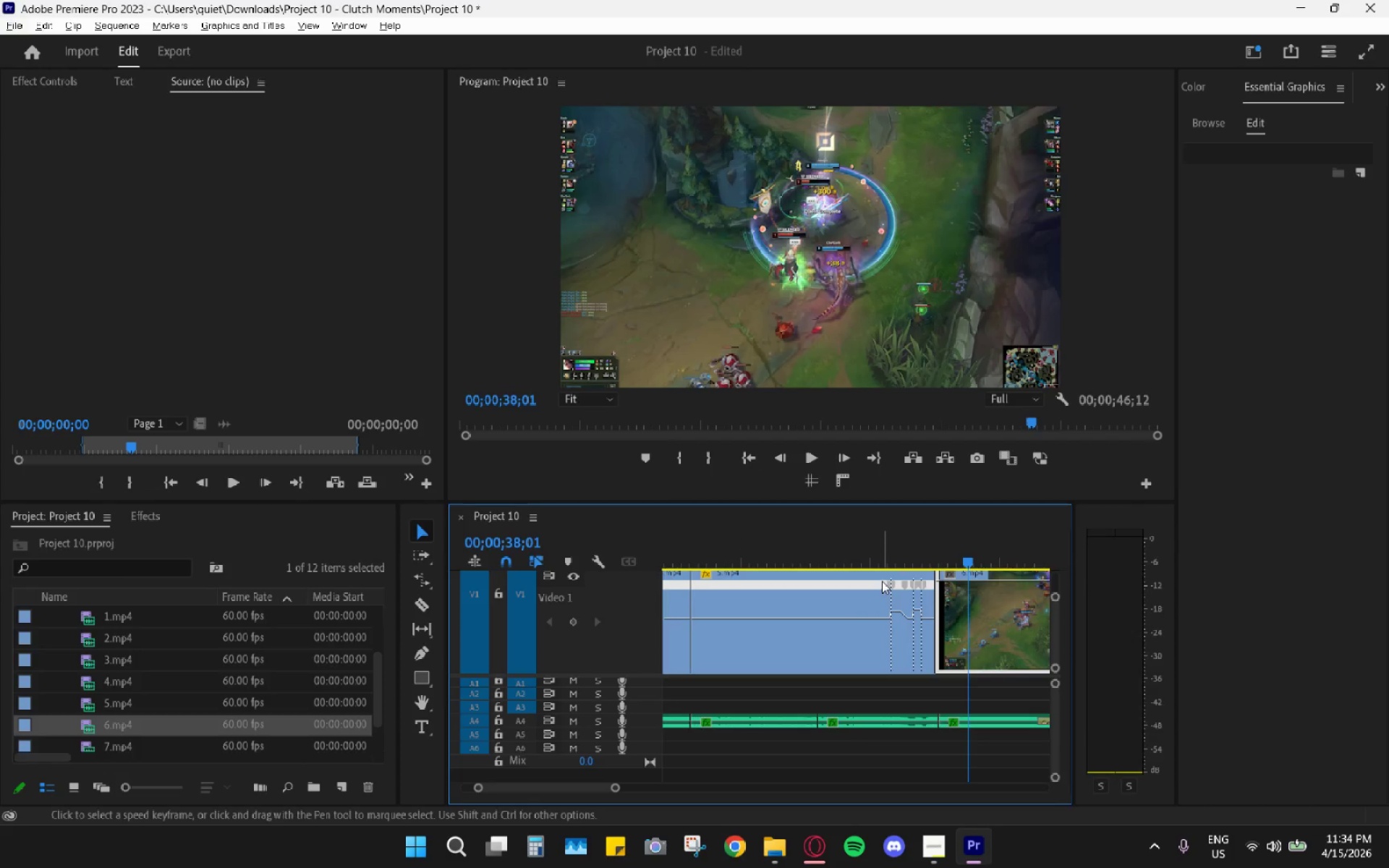 
scroll: coordinate [882, 581], scroll_direction: down, amount: 5.0
 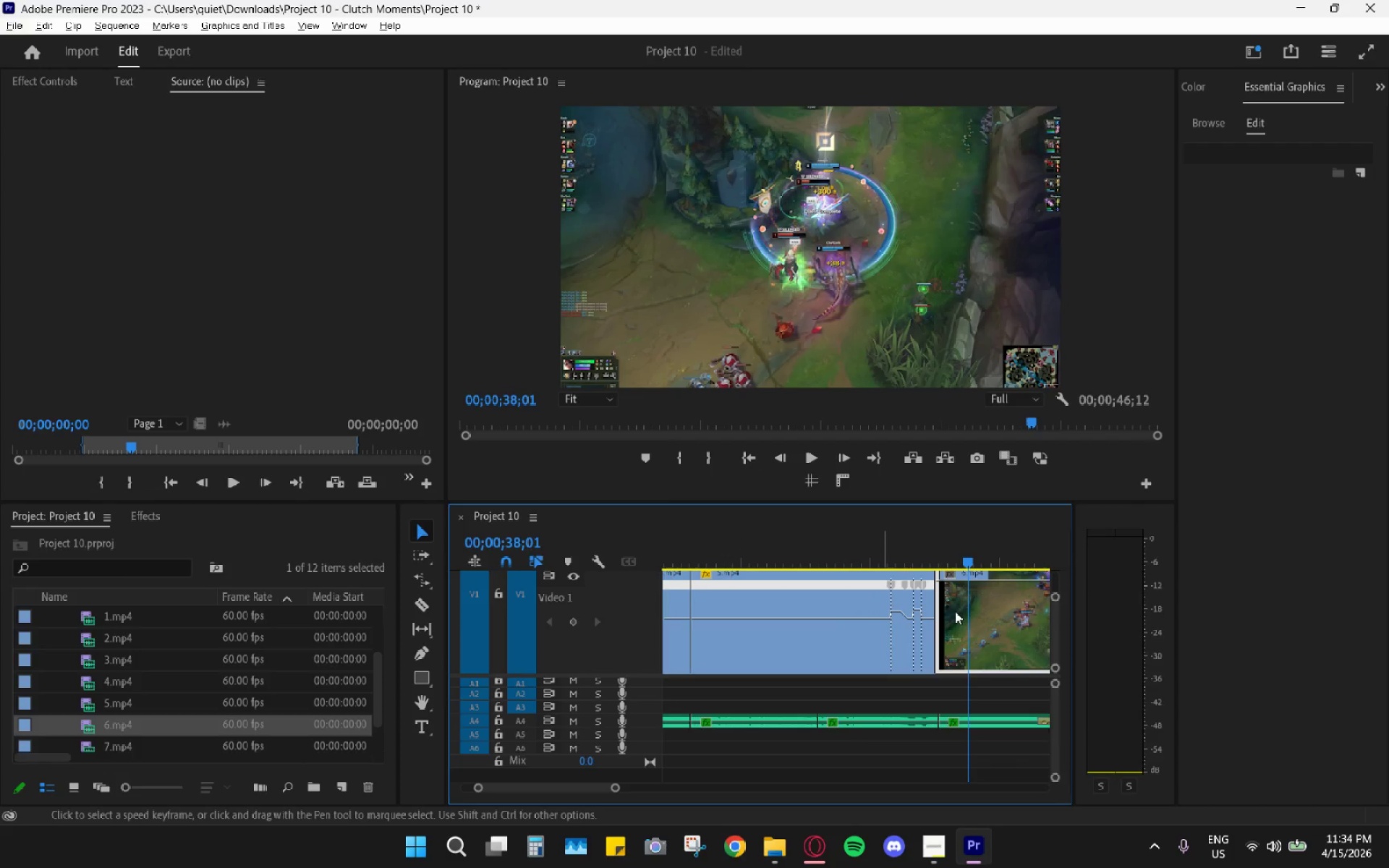 
left_click([960, 543])
 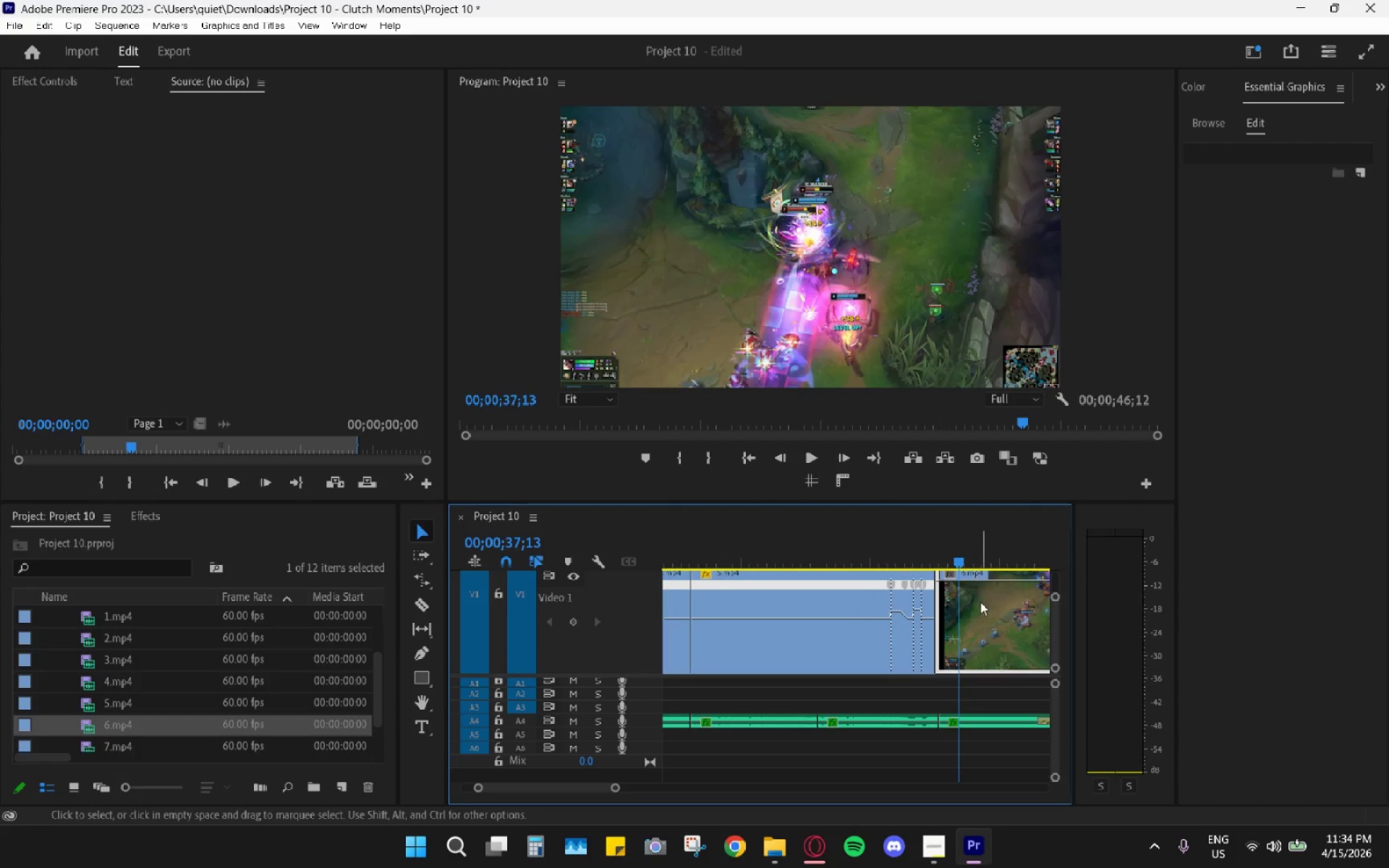 
scroll: coordinate [947, 599], scroll_direction: down, amount: 5.0
 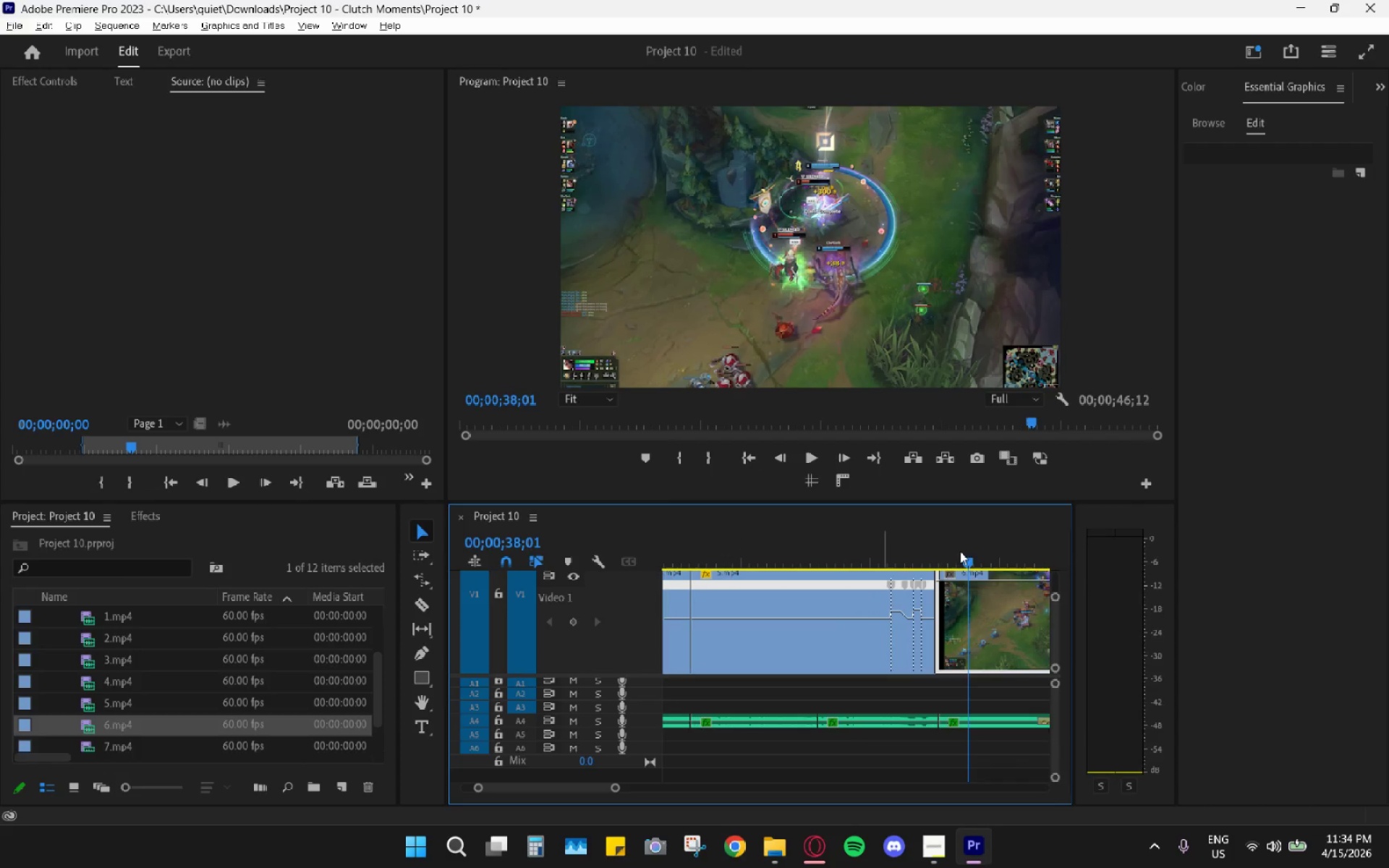 
right_click([980, 602])
 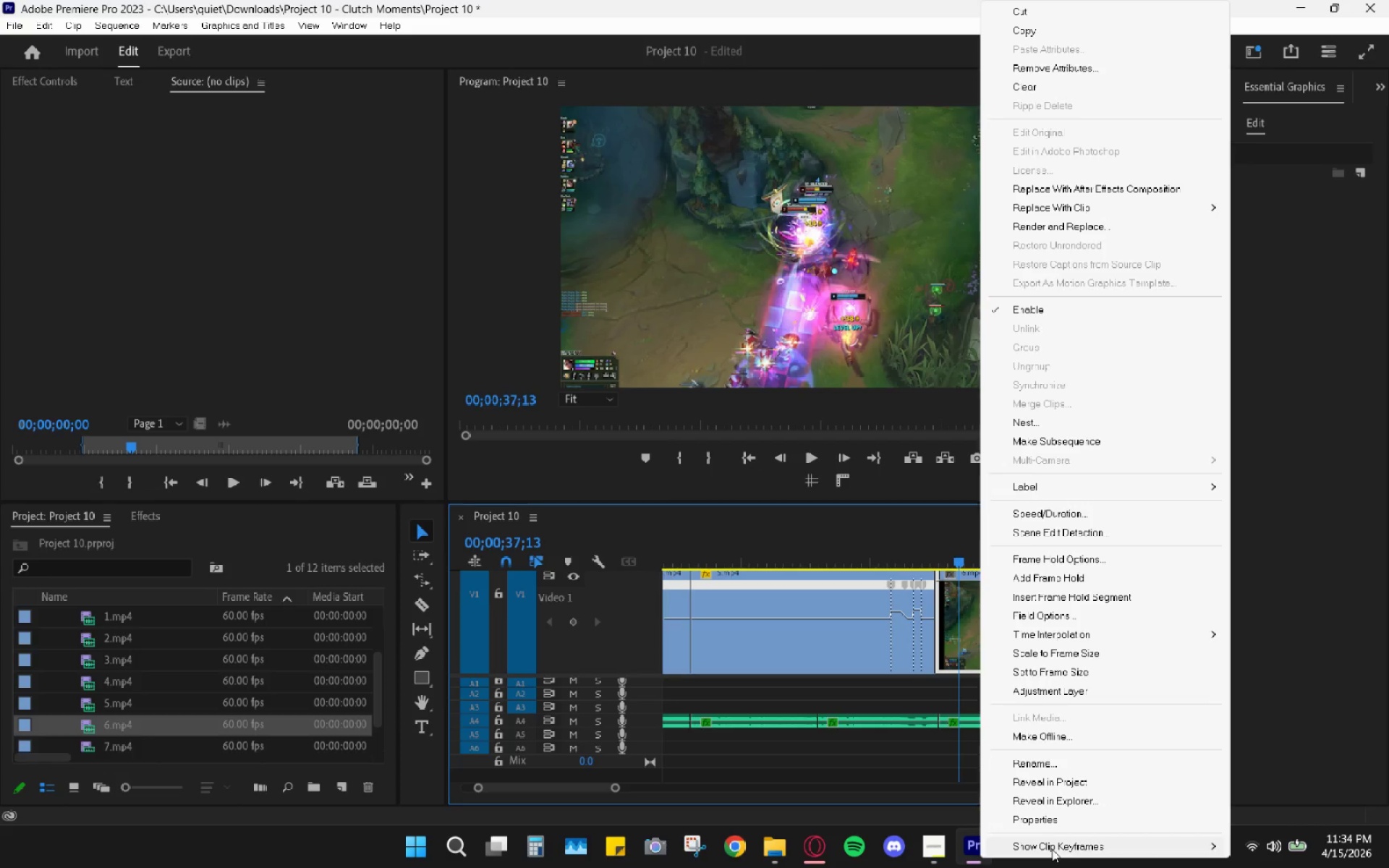 
left_click([1052, 849])
 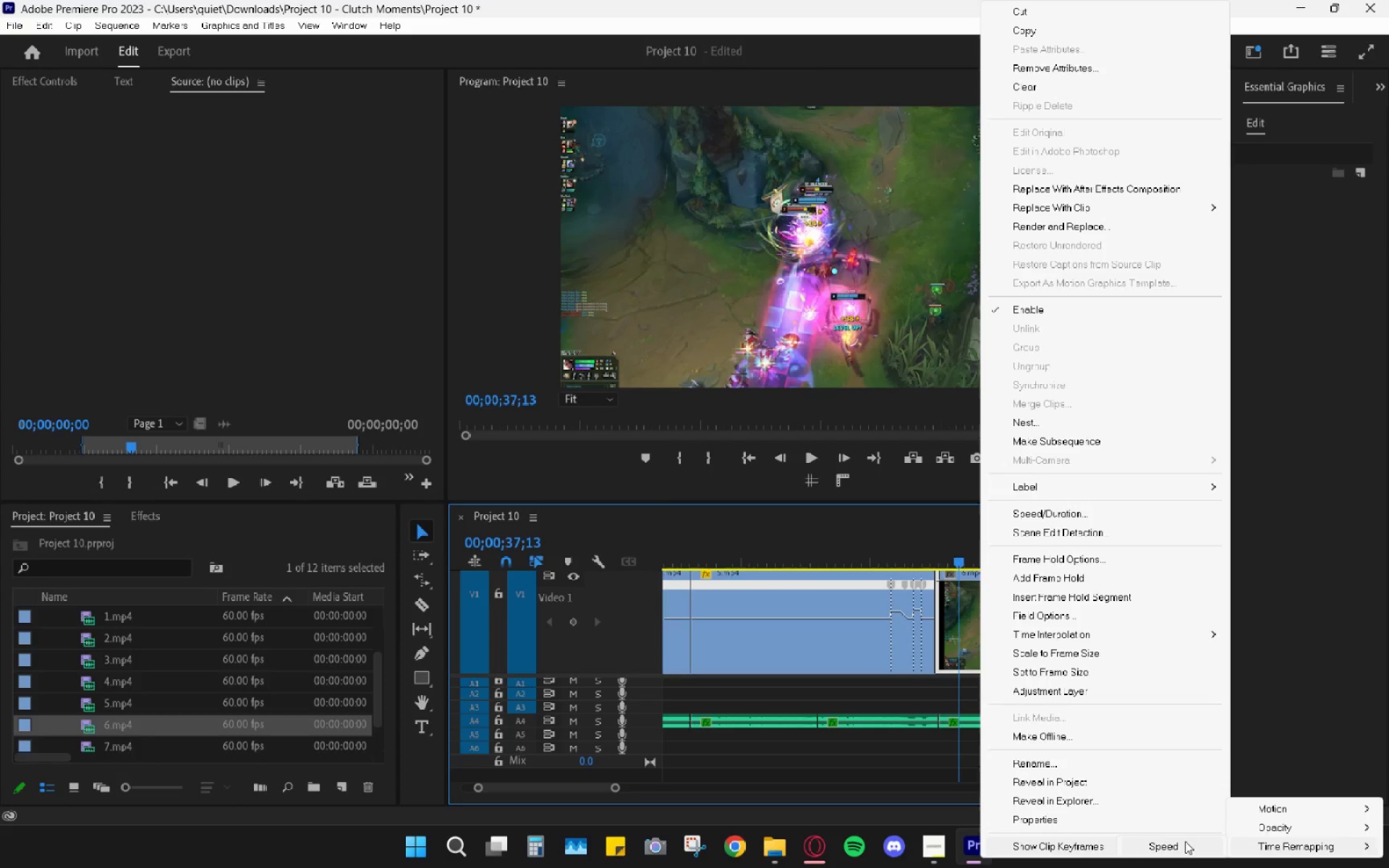 
left_click([1183, 843])
 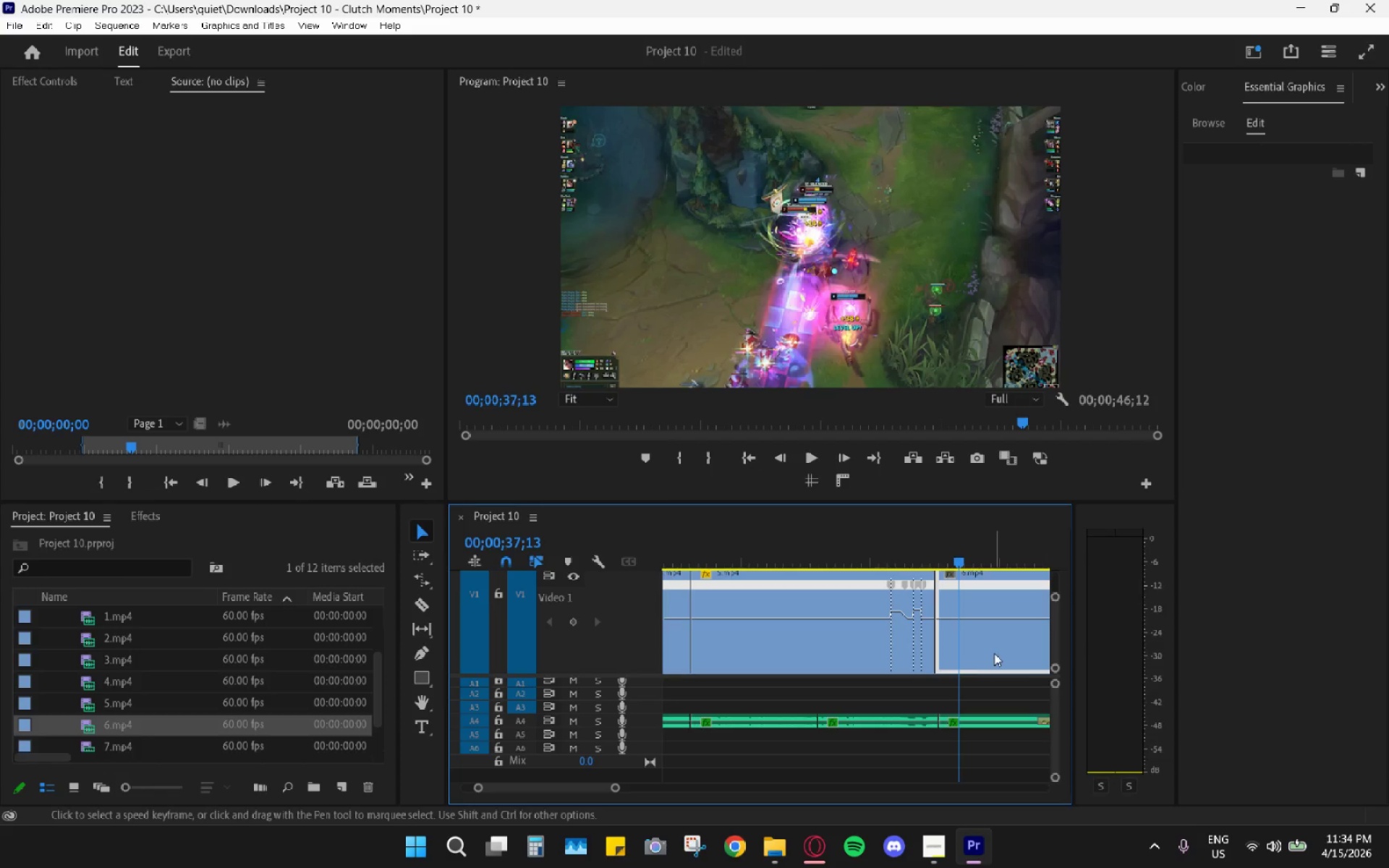 
hold_key(key=AltLeft, duration=0.84)
scroll: coordinate [851, 626], scroll_direction: up, amount: 12.0
 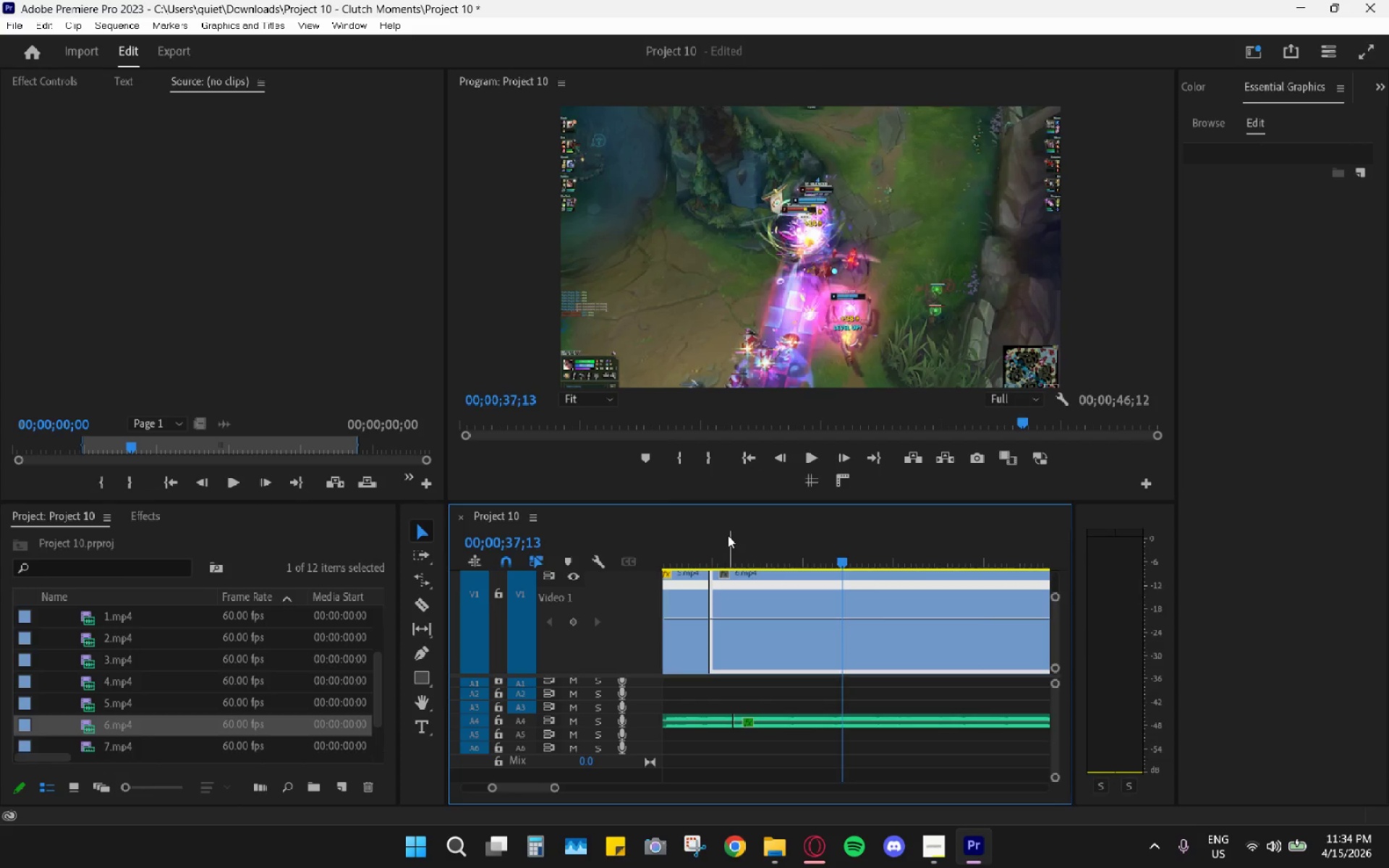 
left_click_drag(start_coordinate=[726, 535], to_coordinate=[713, 534])
 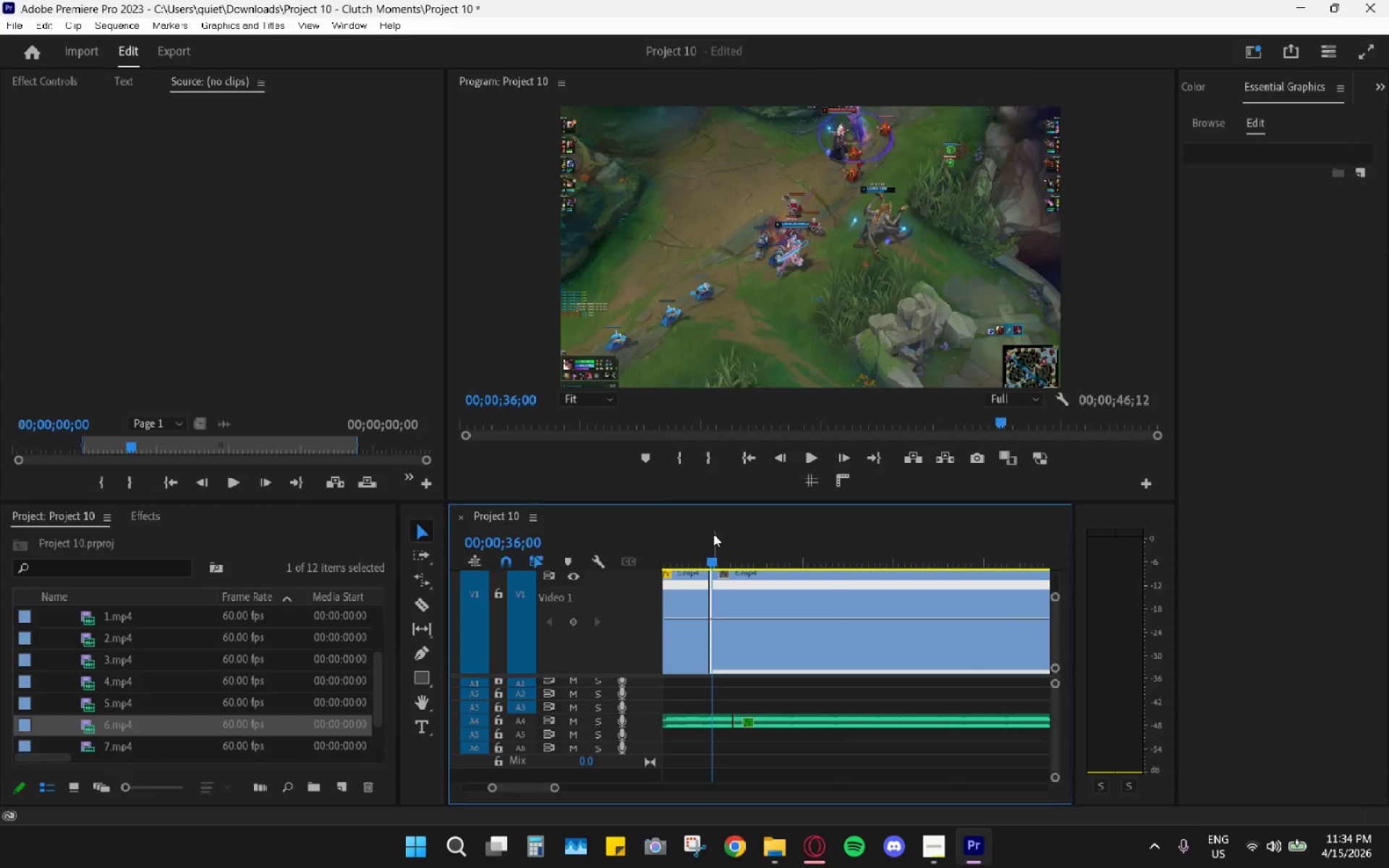 
key(Space)
 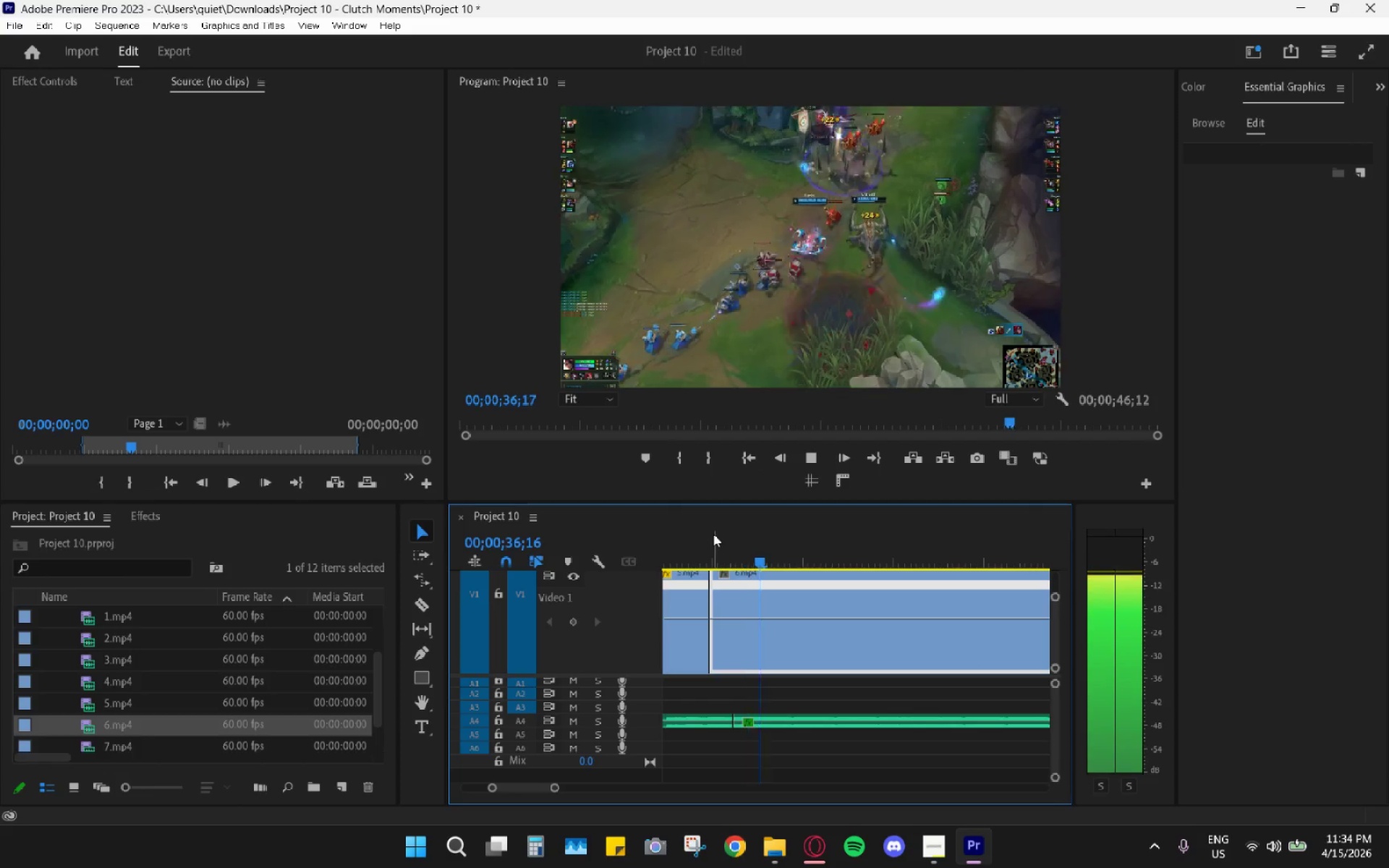 
key(Space)
 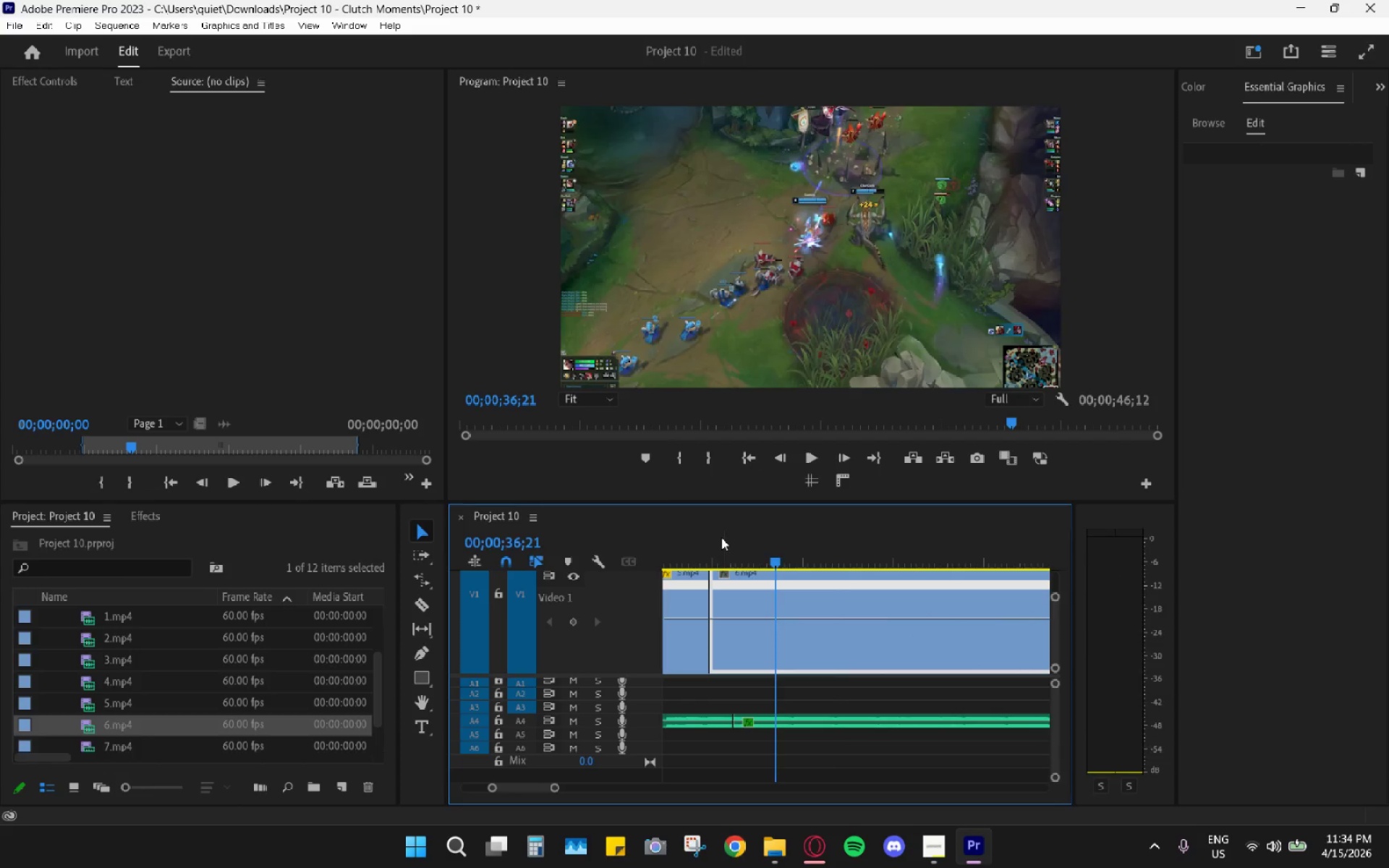 
left_click_drag(start_coordinate=[721, 537], to_coordinate=[712, 537])
 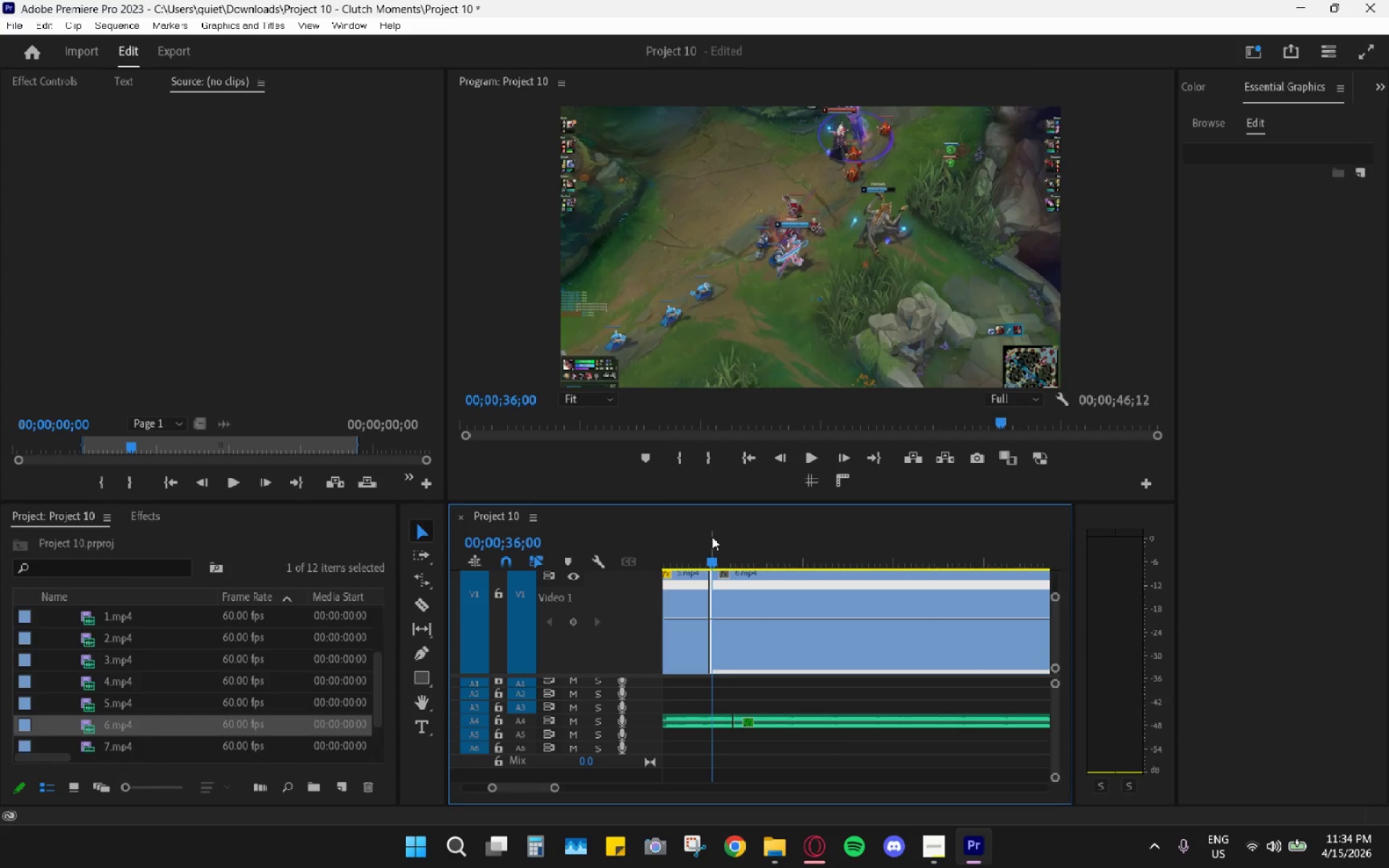 
key(Space)
 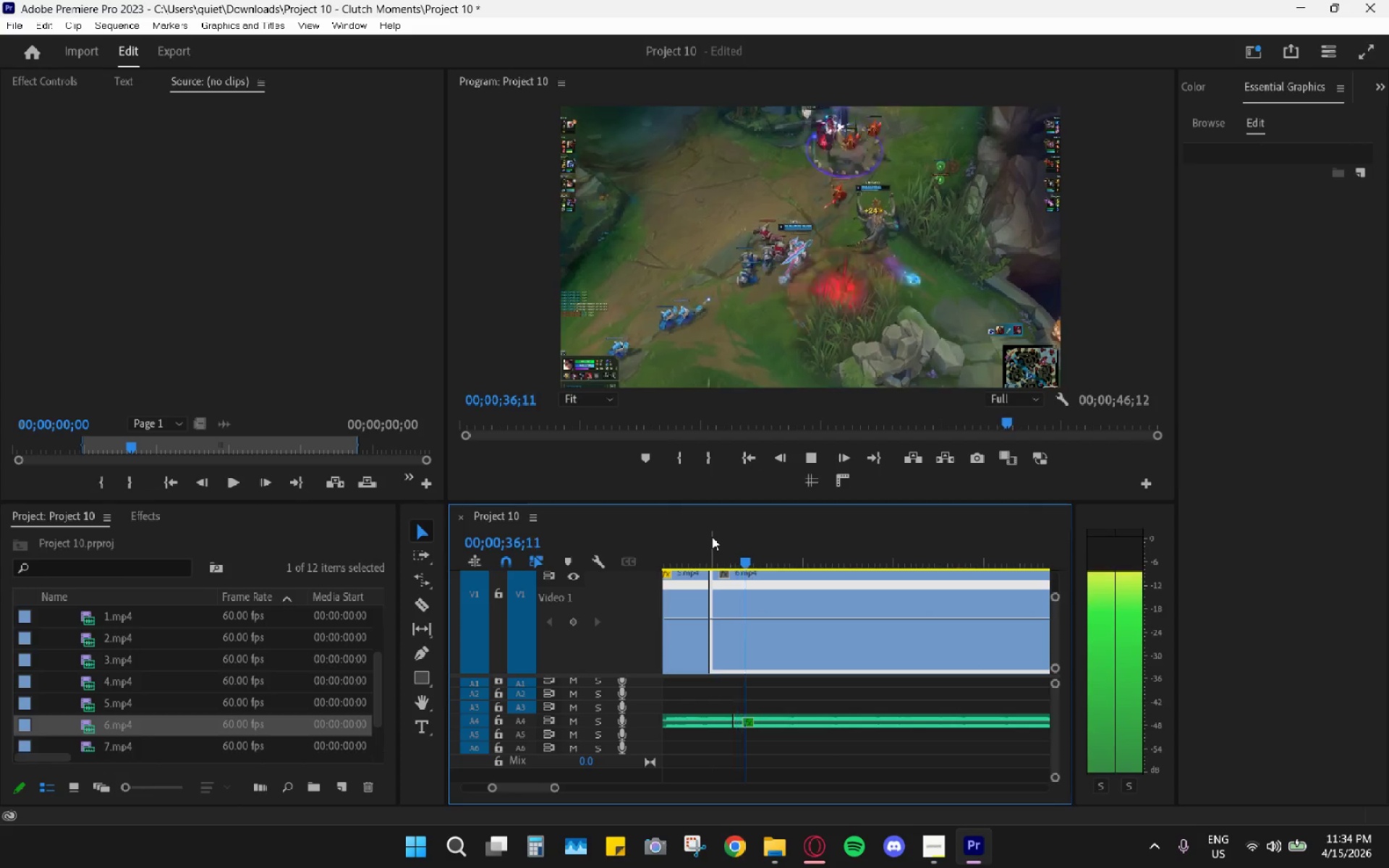 
key(Space)
 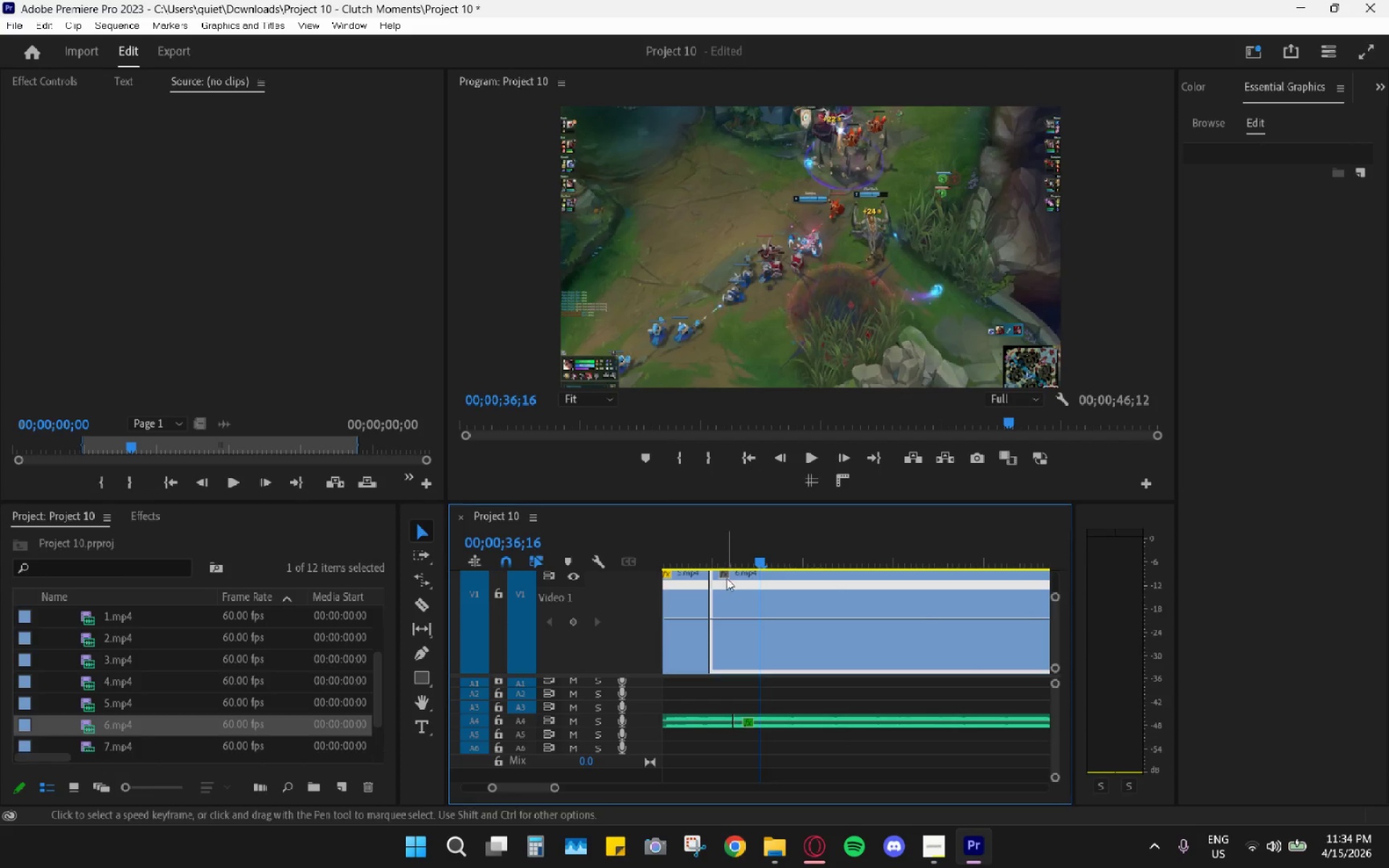 
key(C)
 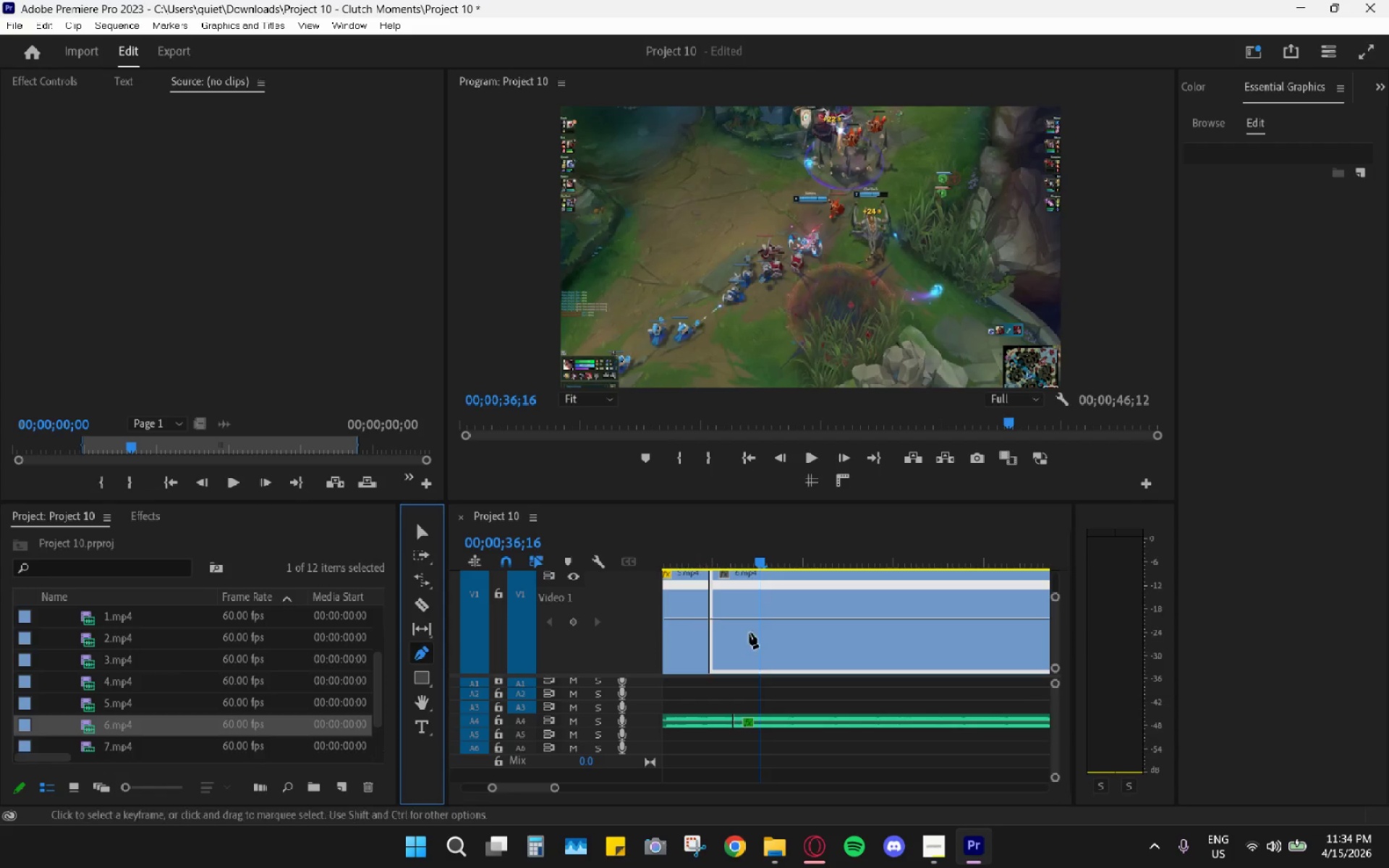 
left_click([762, 619])
 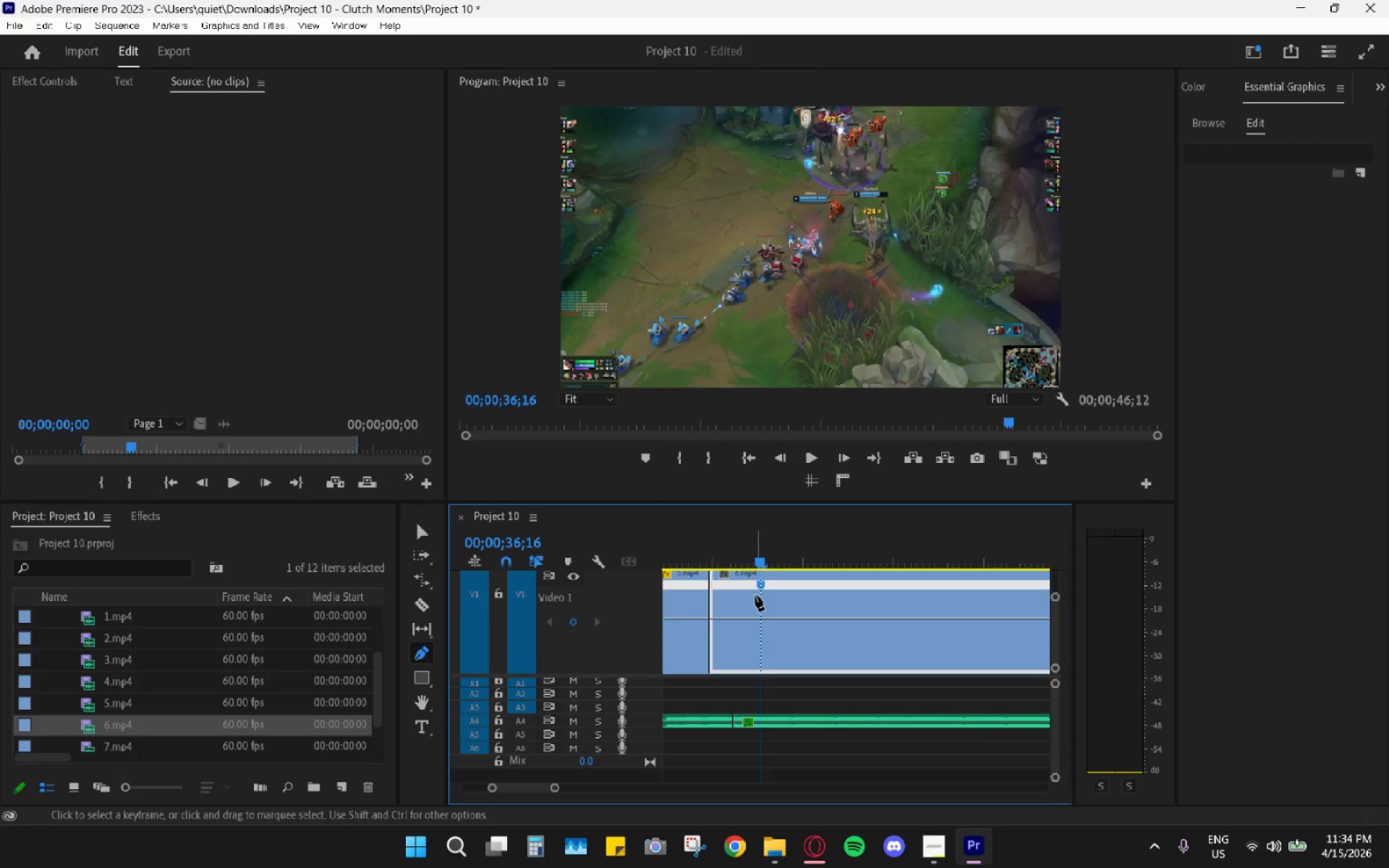 
key(V)
 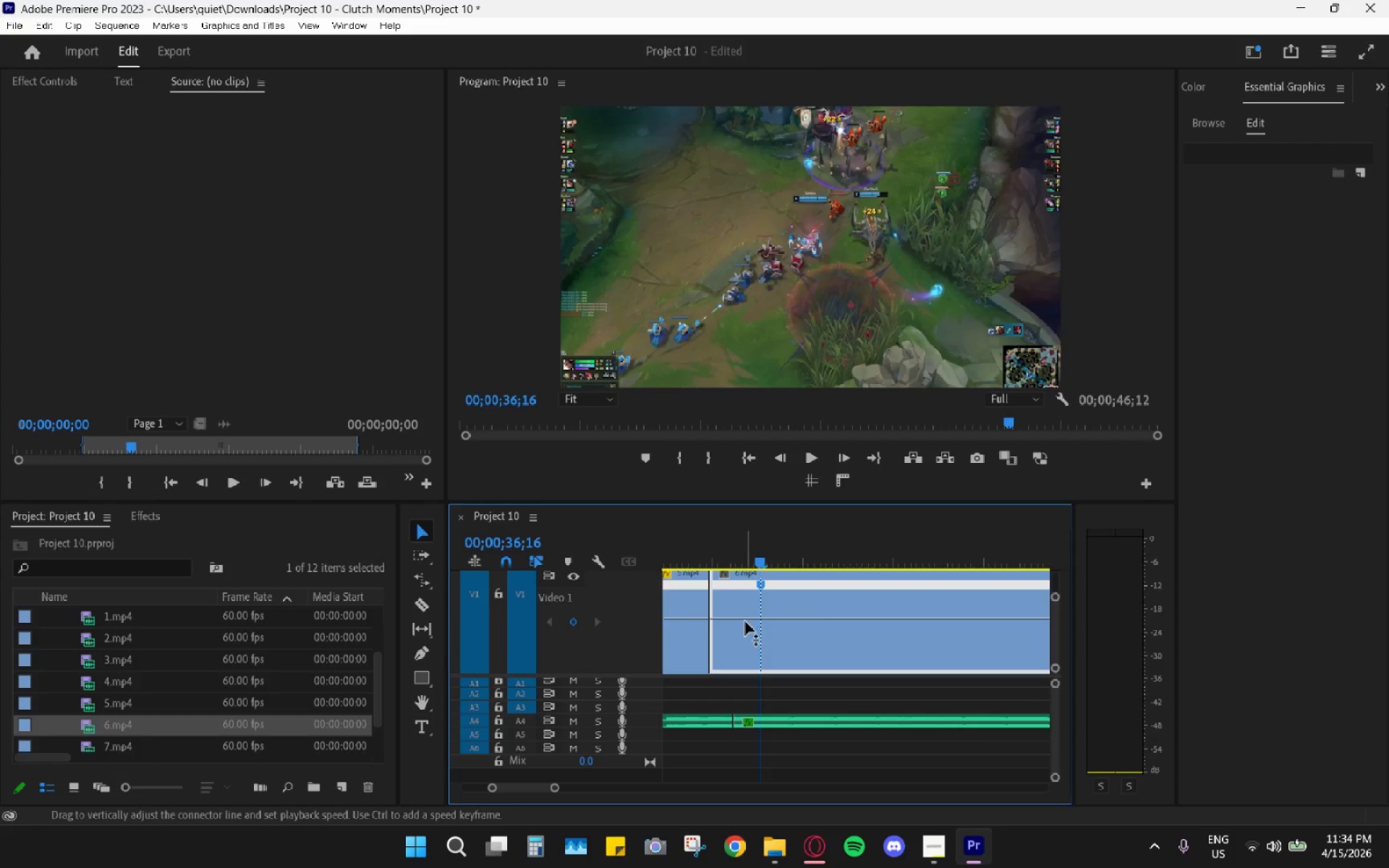 
left_click_drag(start_coordinate=[743, 621], to_coordinate=[739, 586])
 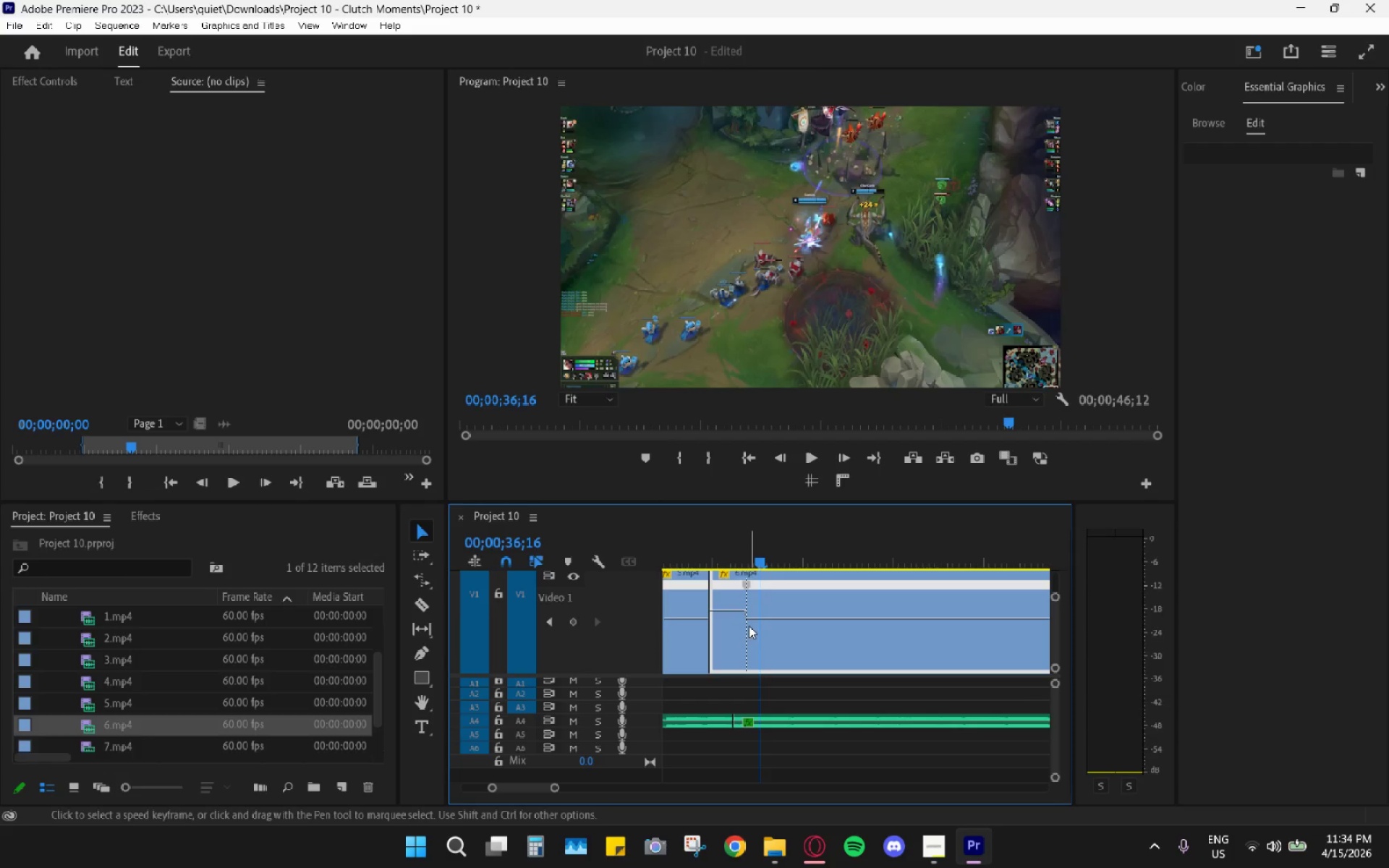 
key(Control+Z)
 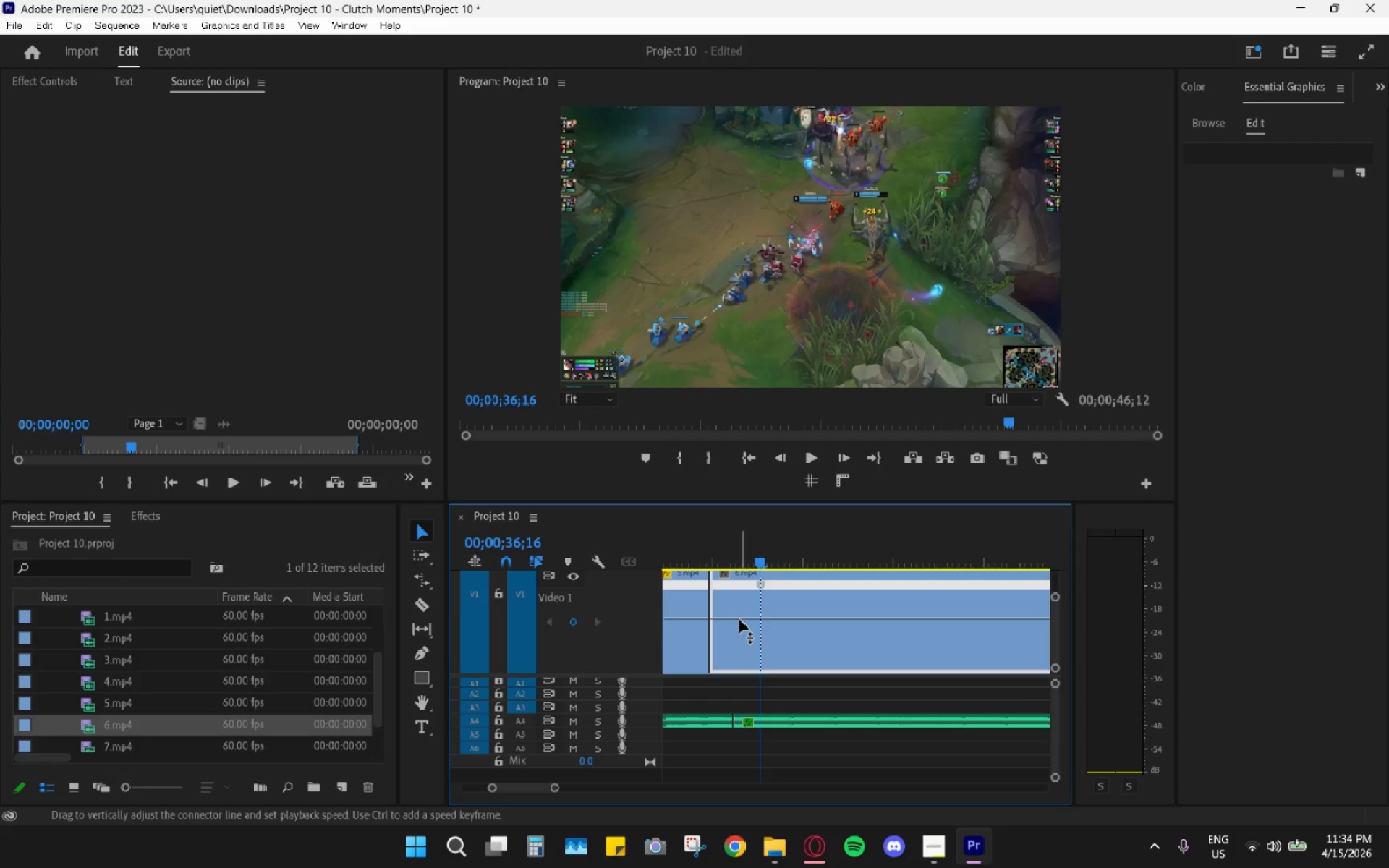 
left_click_drag(start_coordinate=[739, 619], to_coordinate=[742, 603])
 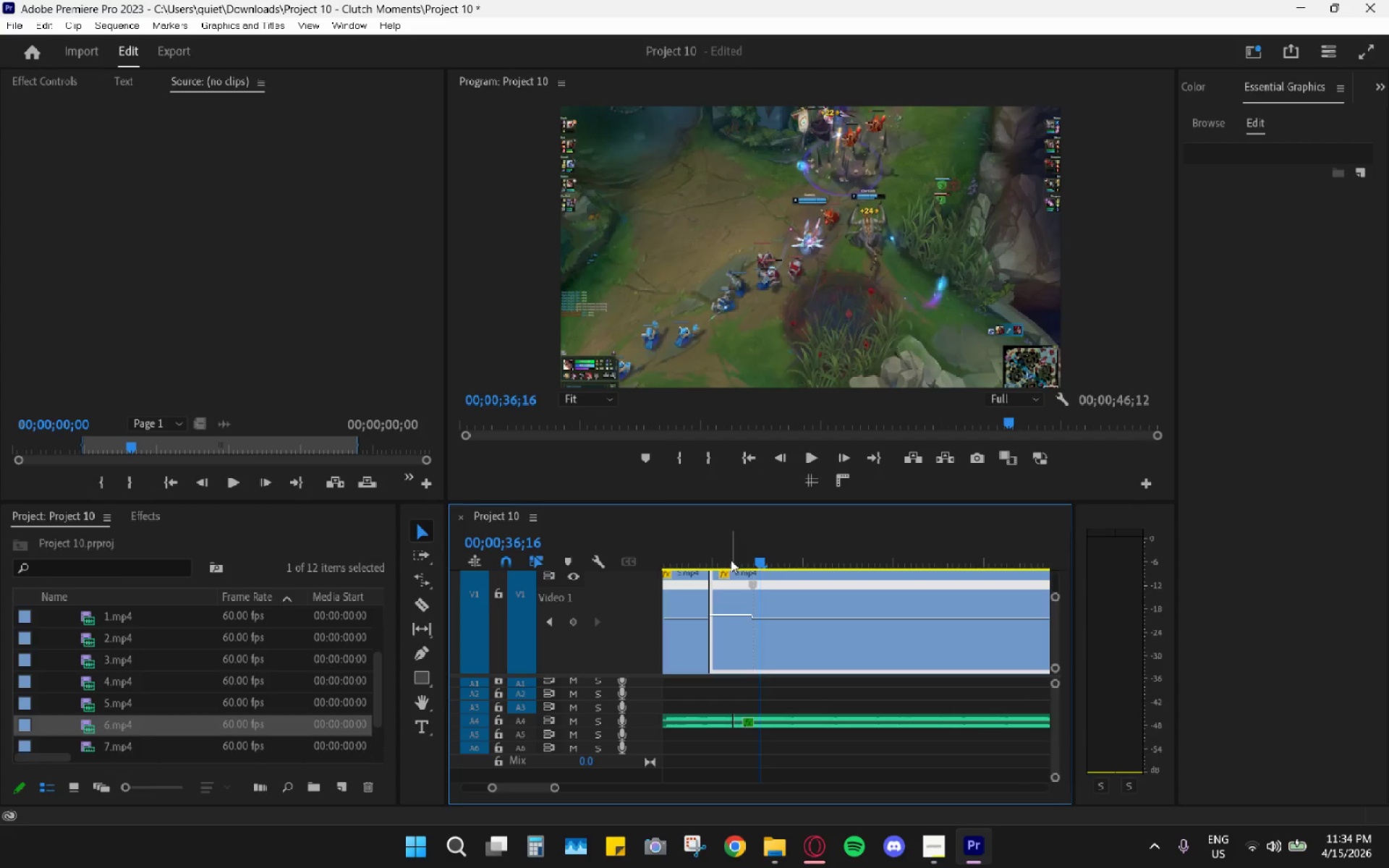 
hold_key(key=AltLeft, duration=0.67)
 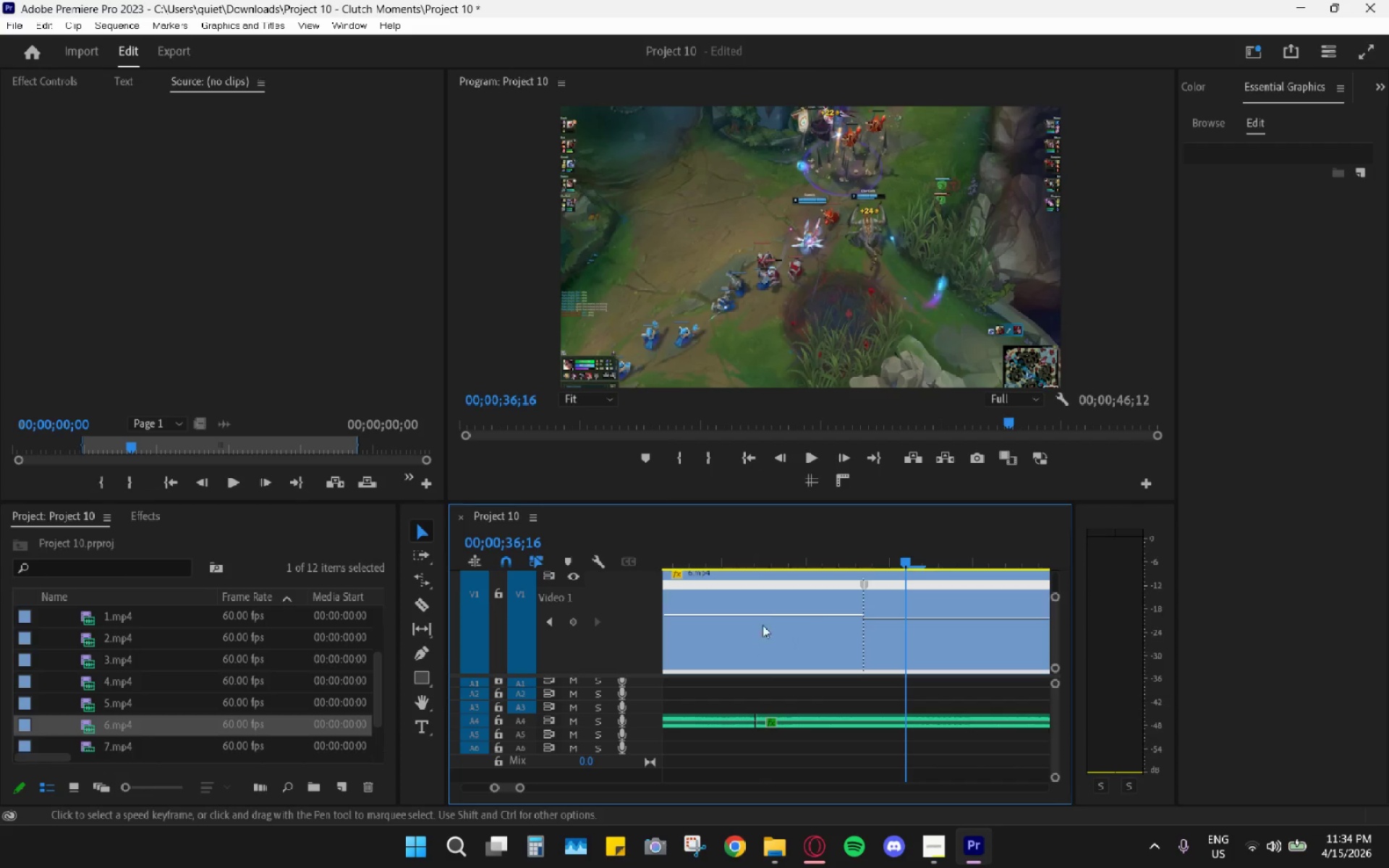 
hold_key(key=AltLeft, duration=0.55)
 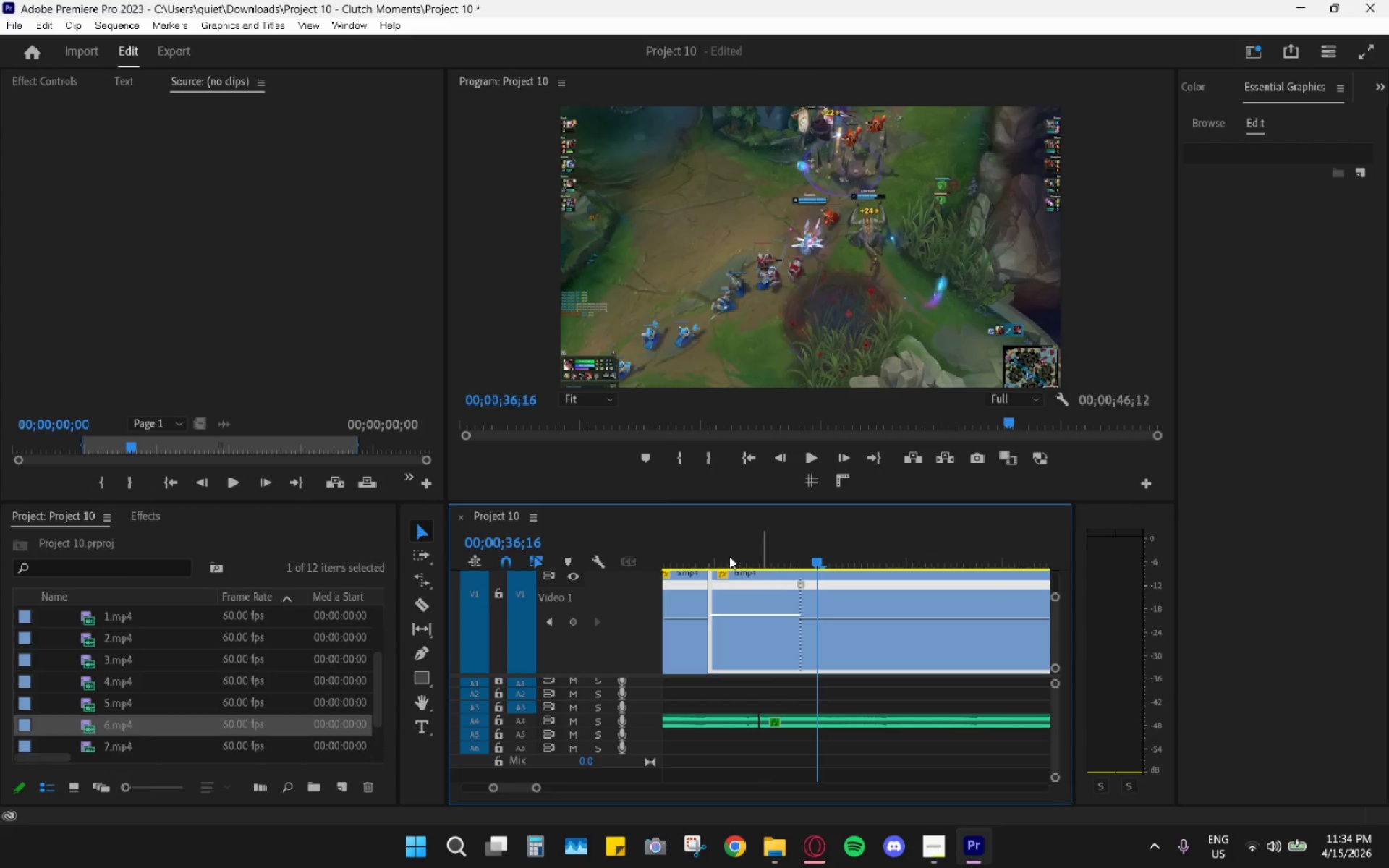 
left_click_drag(start_coordinate=[724, 553], to_coordinate=[715, 550])
 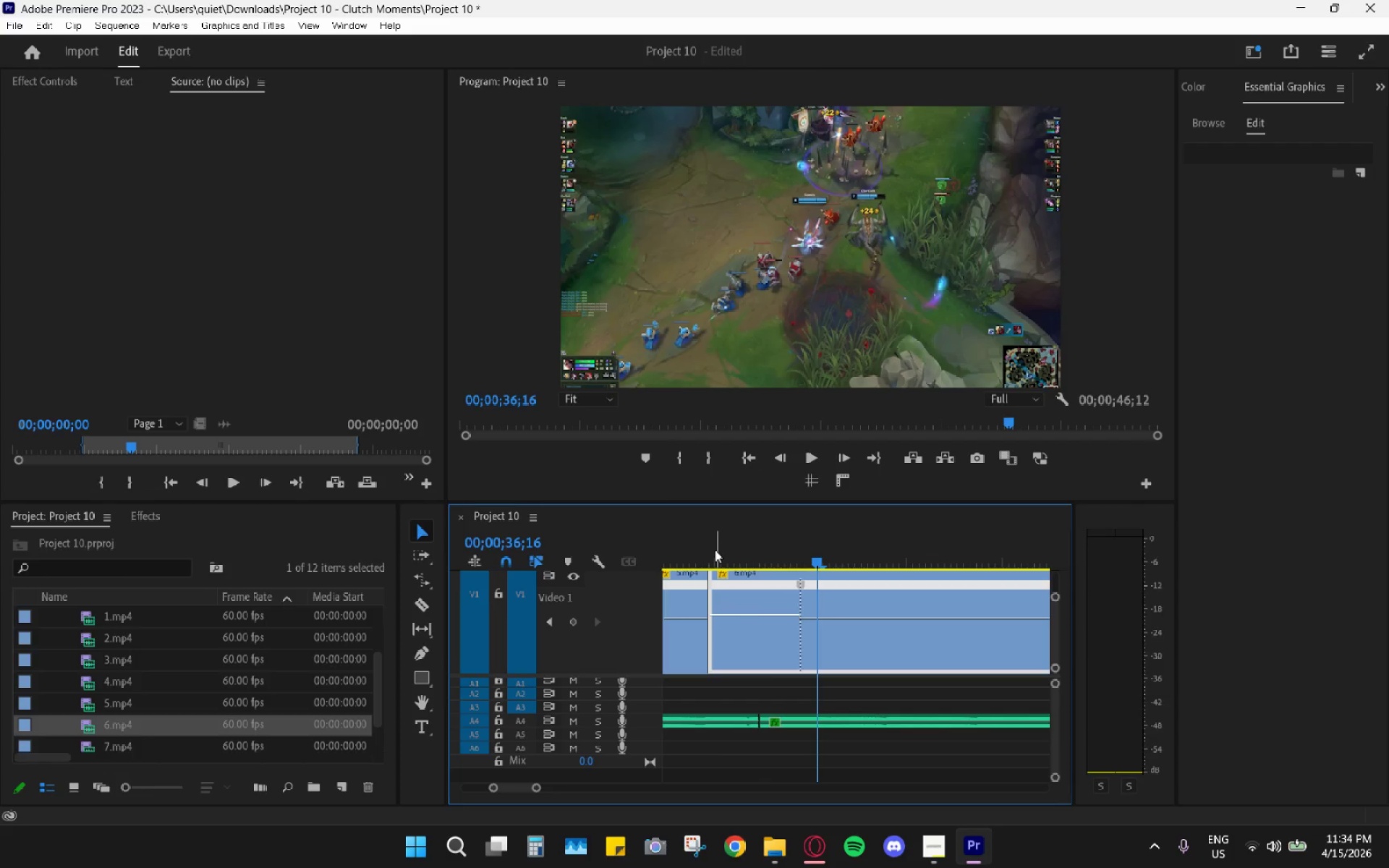 
scroll: coordinate [761, 605], scroll_direction: up, amount: 11.0
 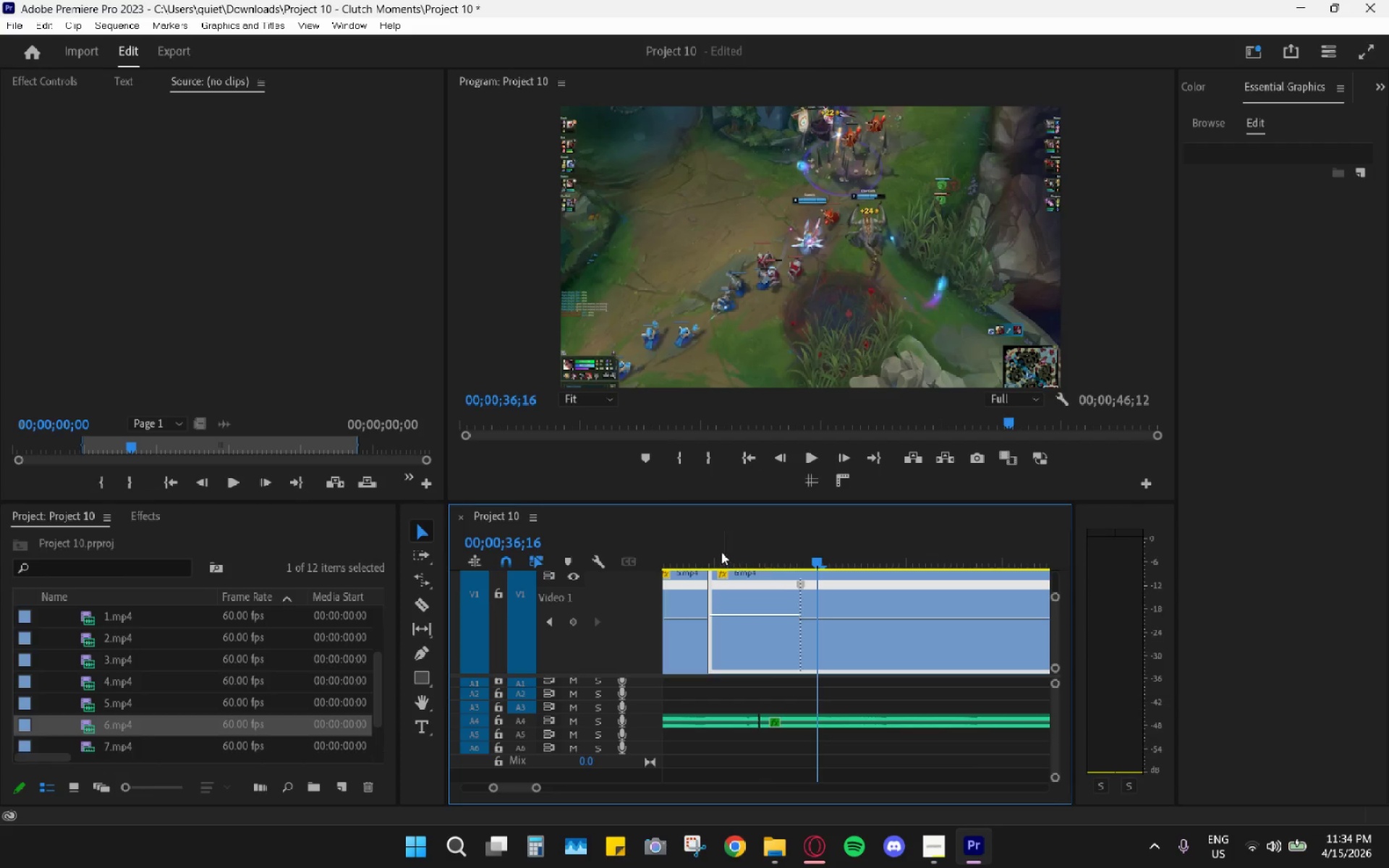 
double_click([715, 550])
 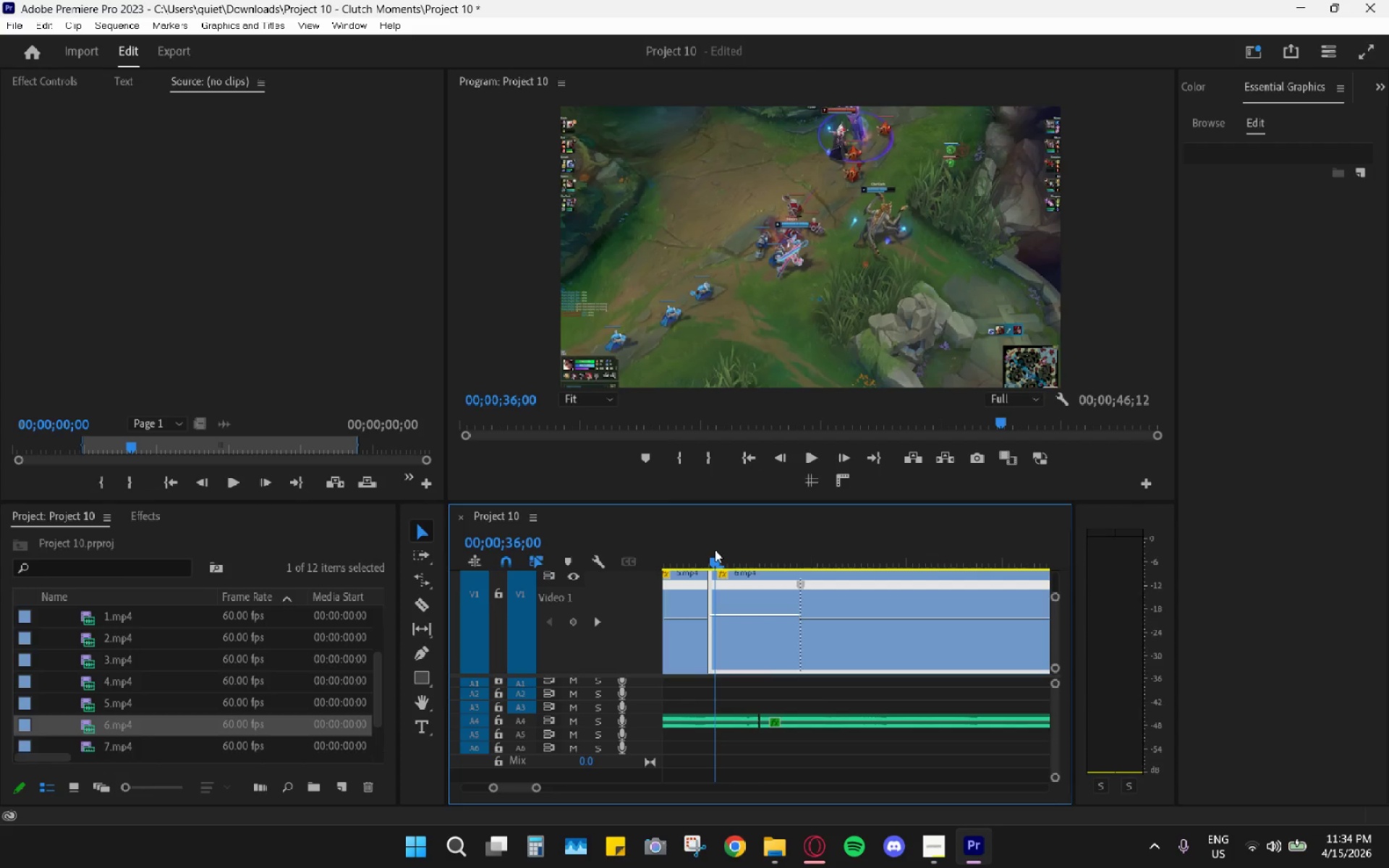 
key(Space)
 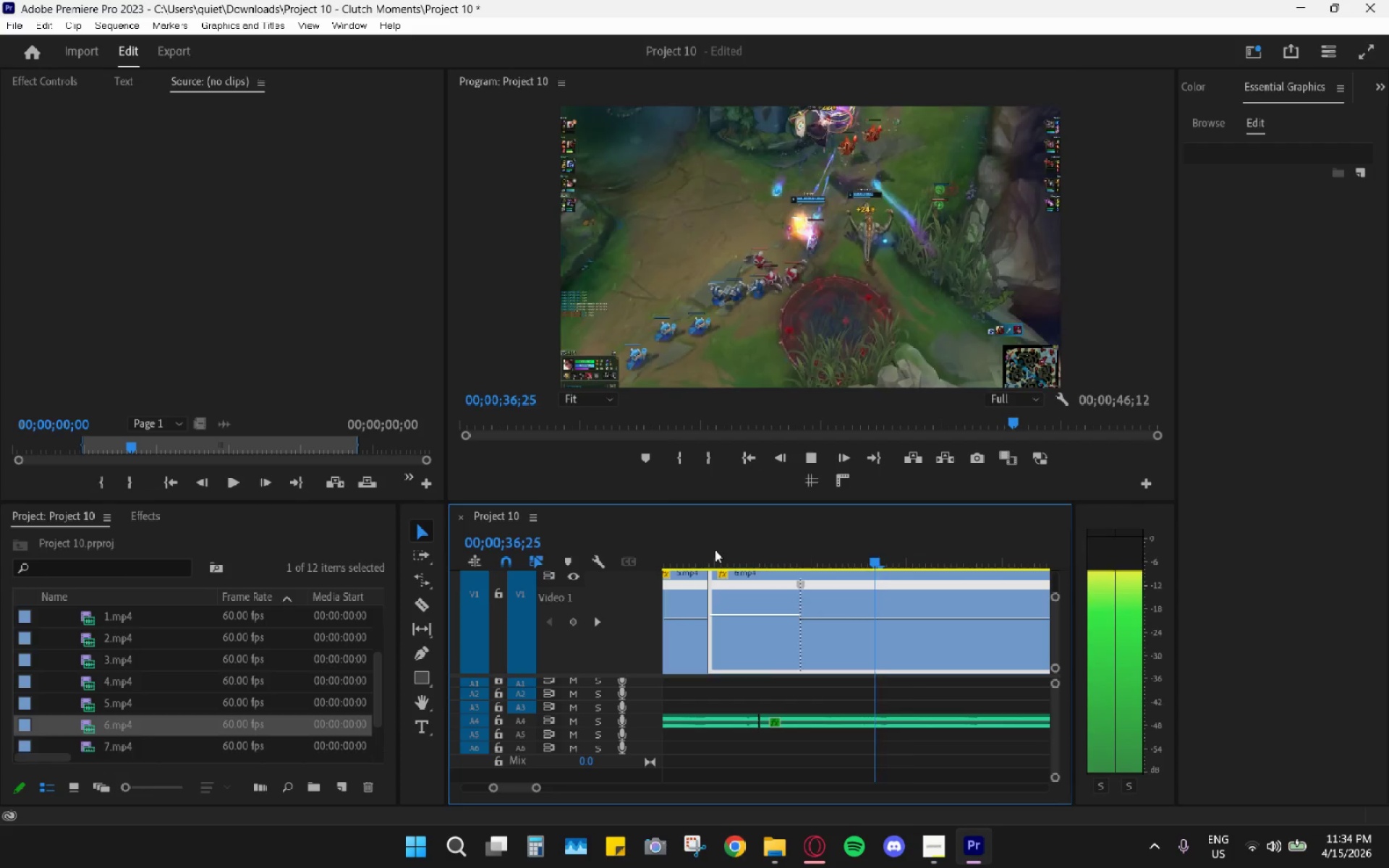 
left_click_drag(start_coordinate=[715, 550], to_coordinate=[710, 550])
 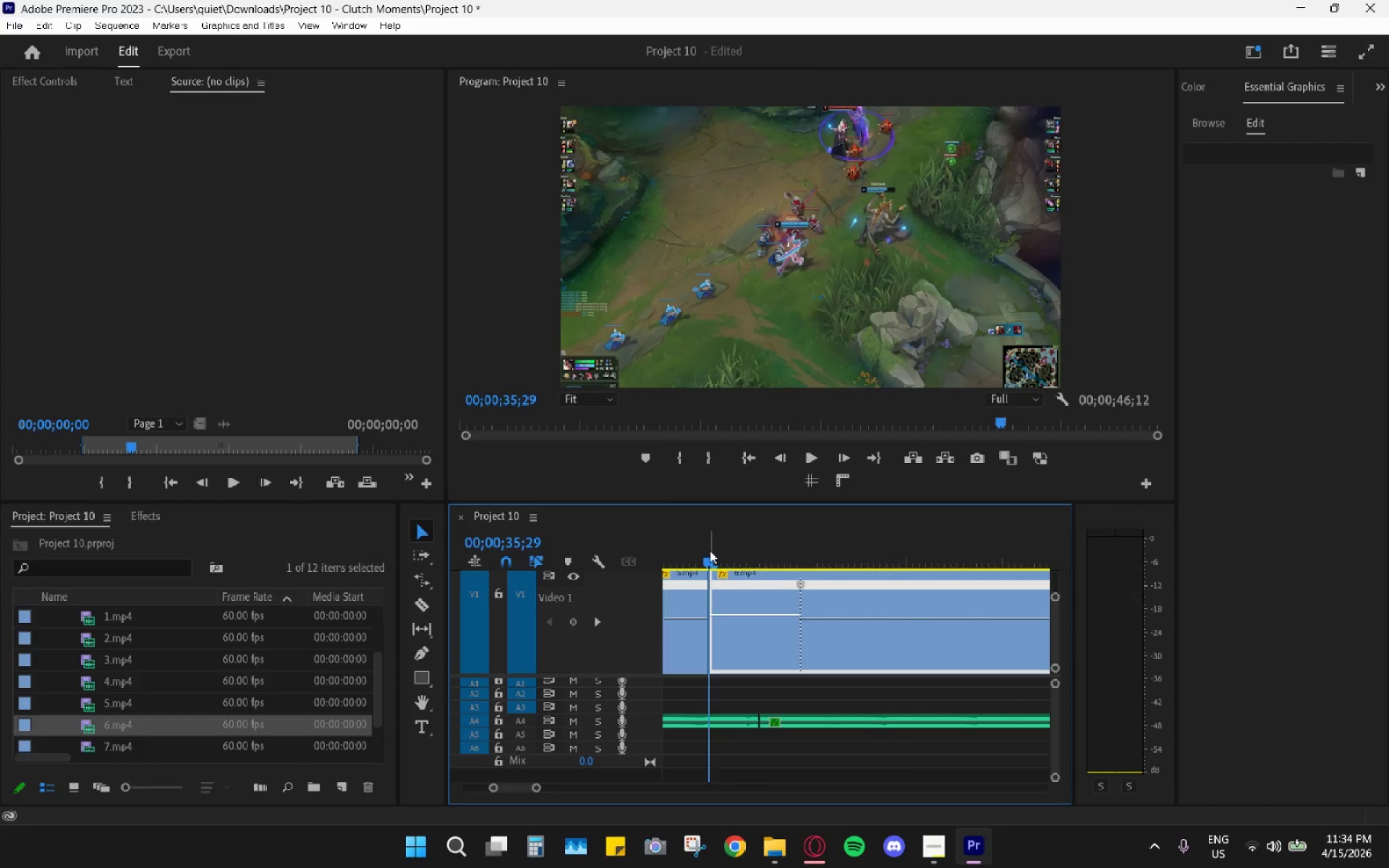 
key(Space)
 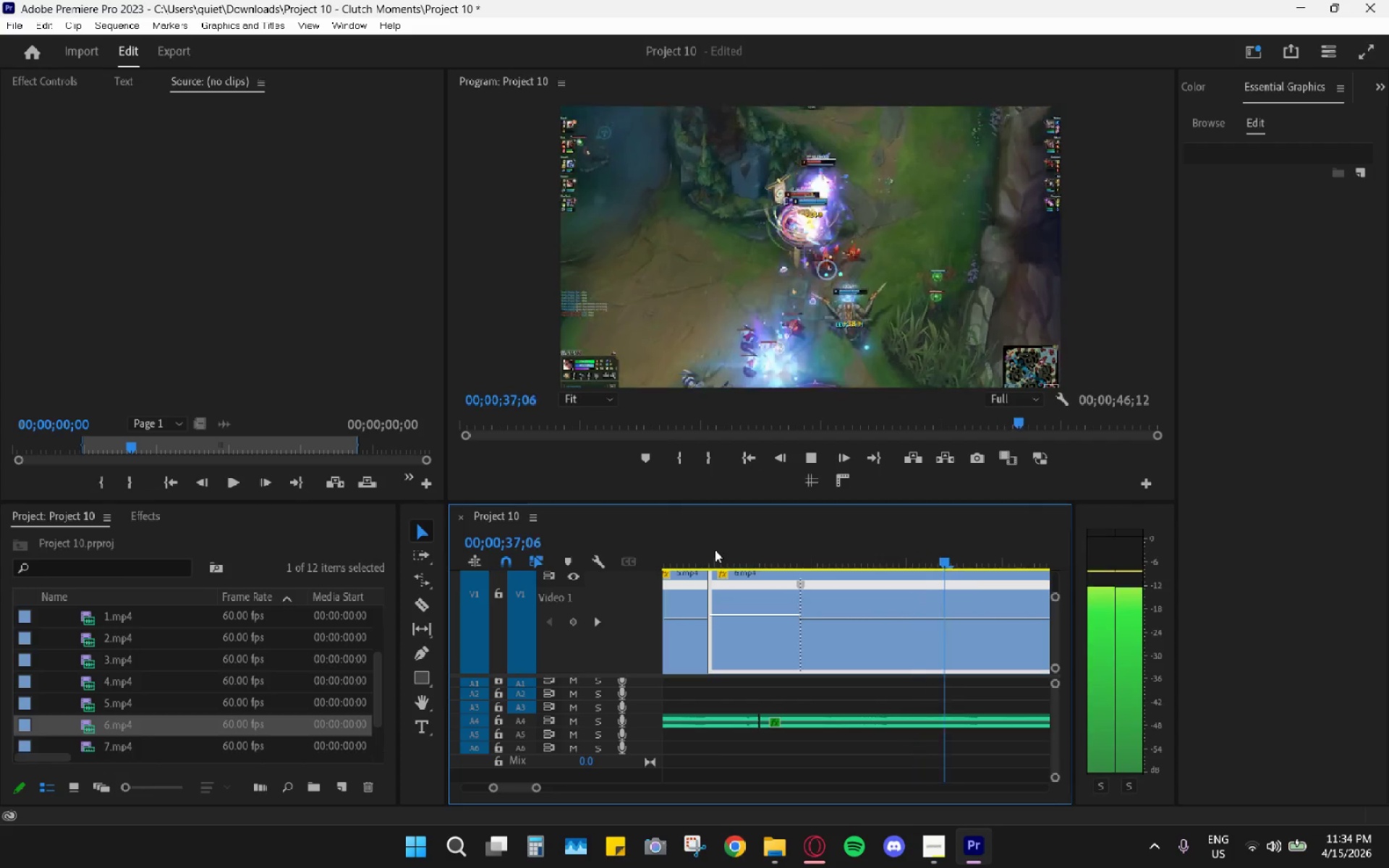 
key(Space)
 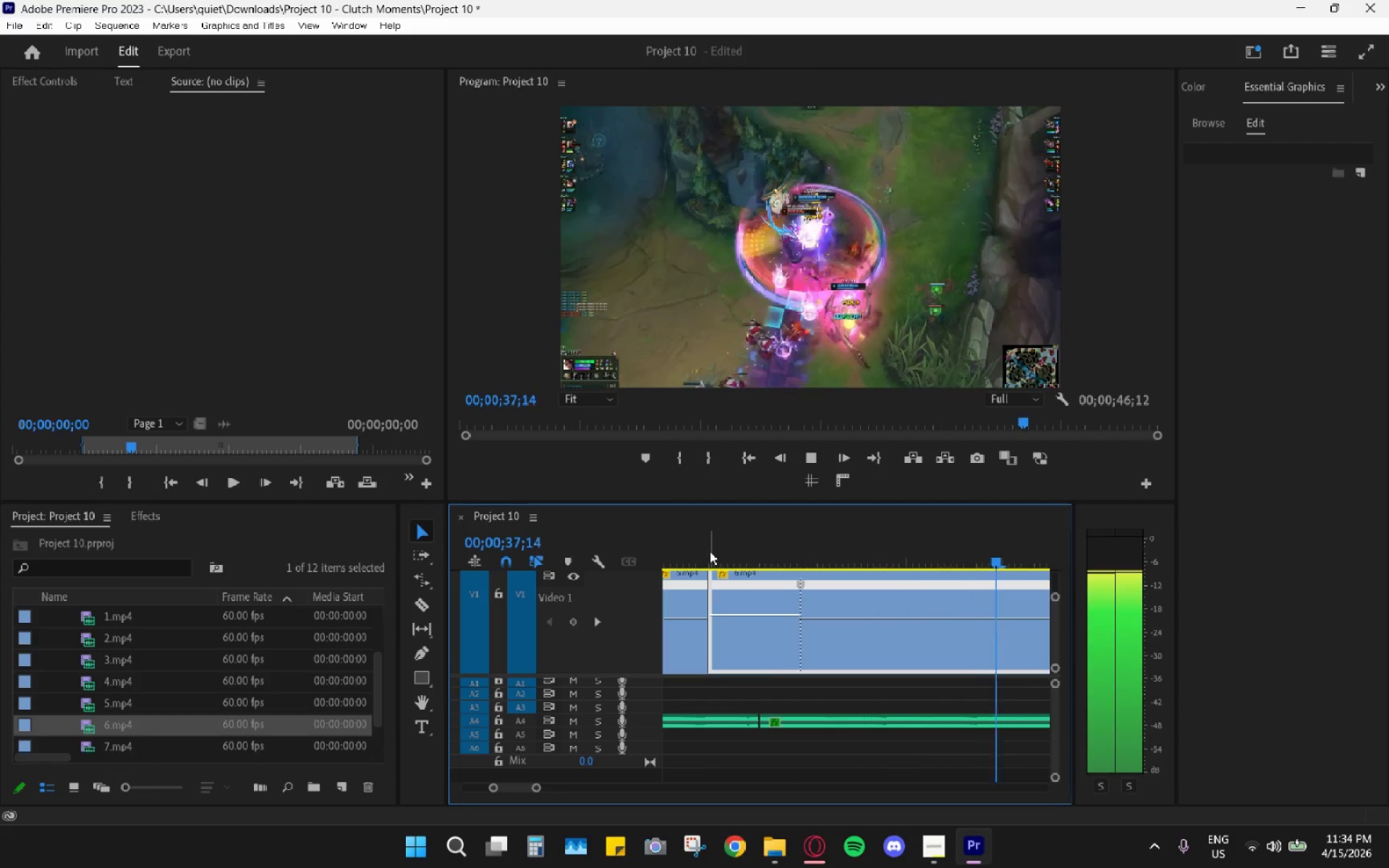 
key(Space)
 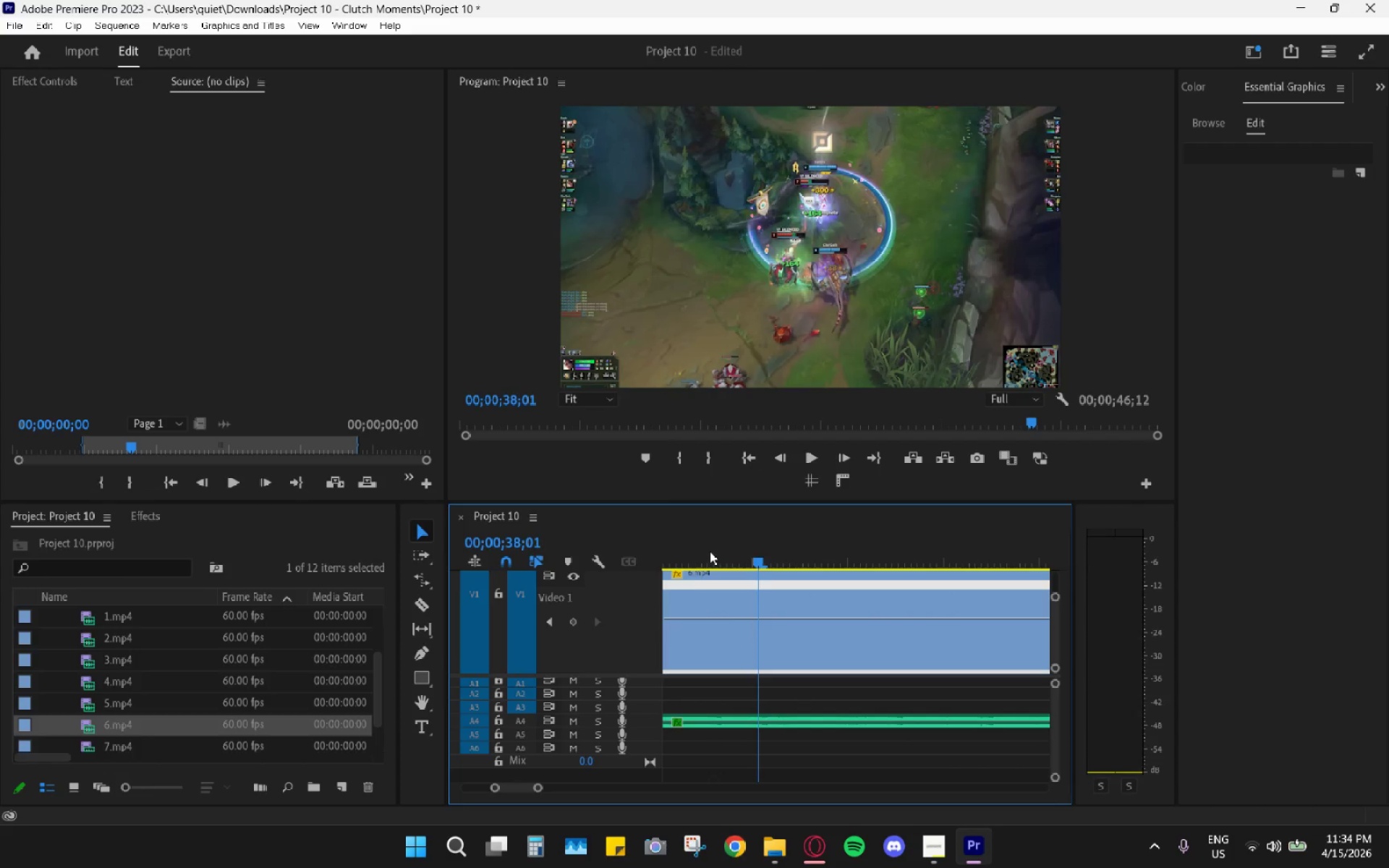 
hold_key(key=AltLeft, duration=0.89)
hold_key(key=AltLeft, duration=0.39)
scroll: coordinate [744, 597], scroll_direction: down, amount: 7.0
 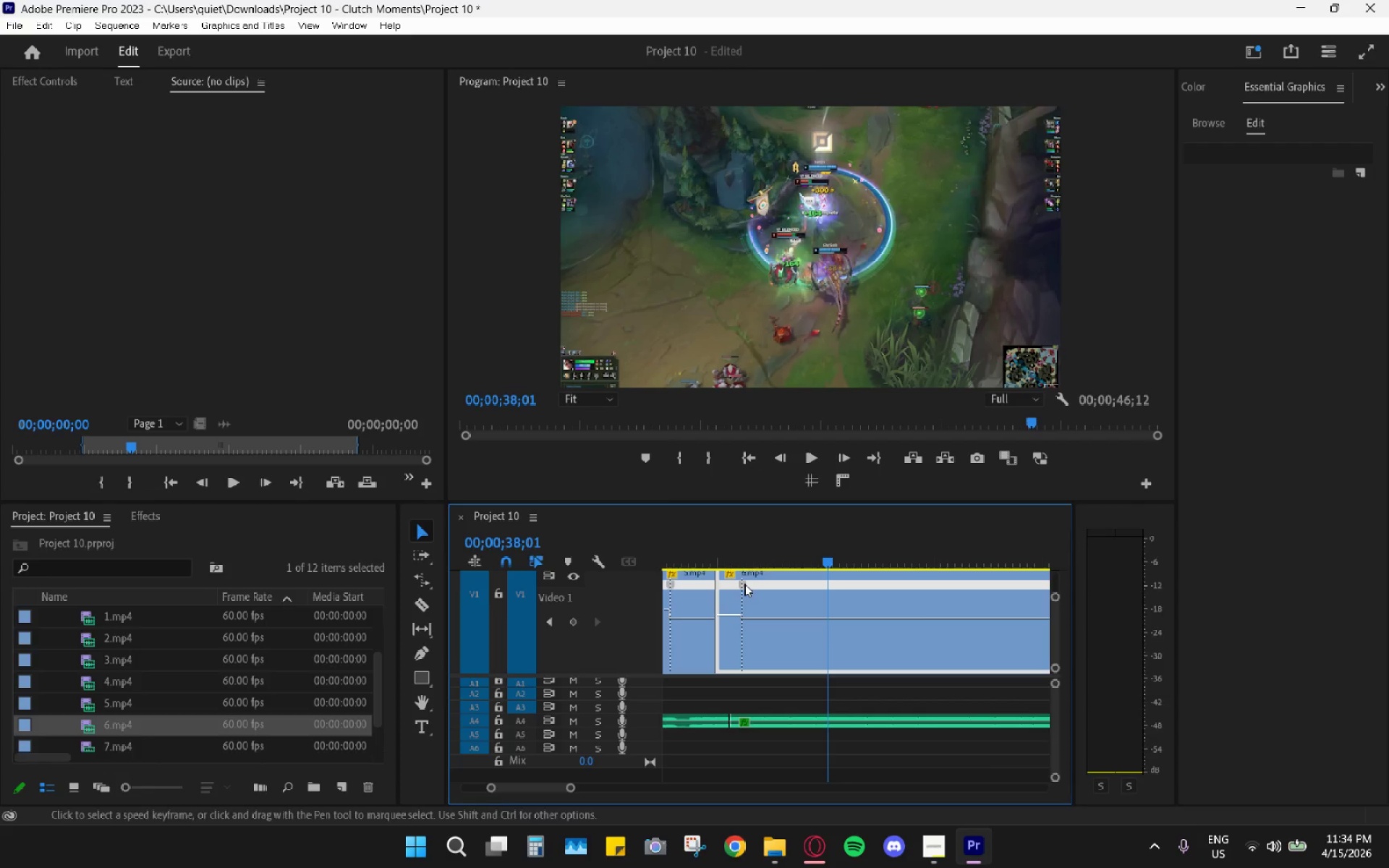 
key(Control+Z)
 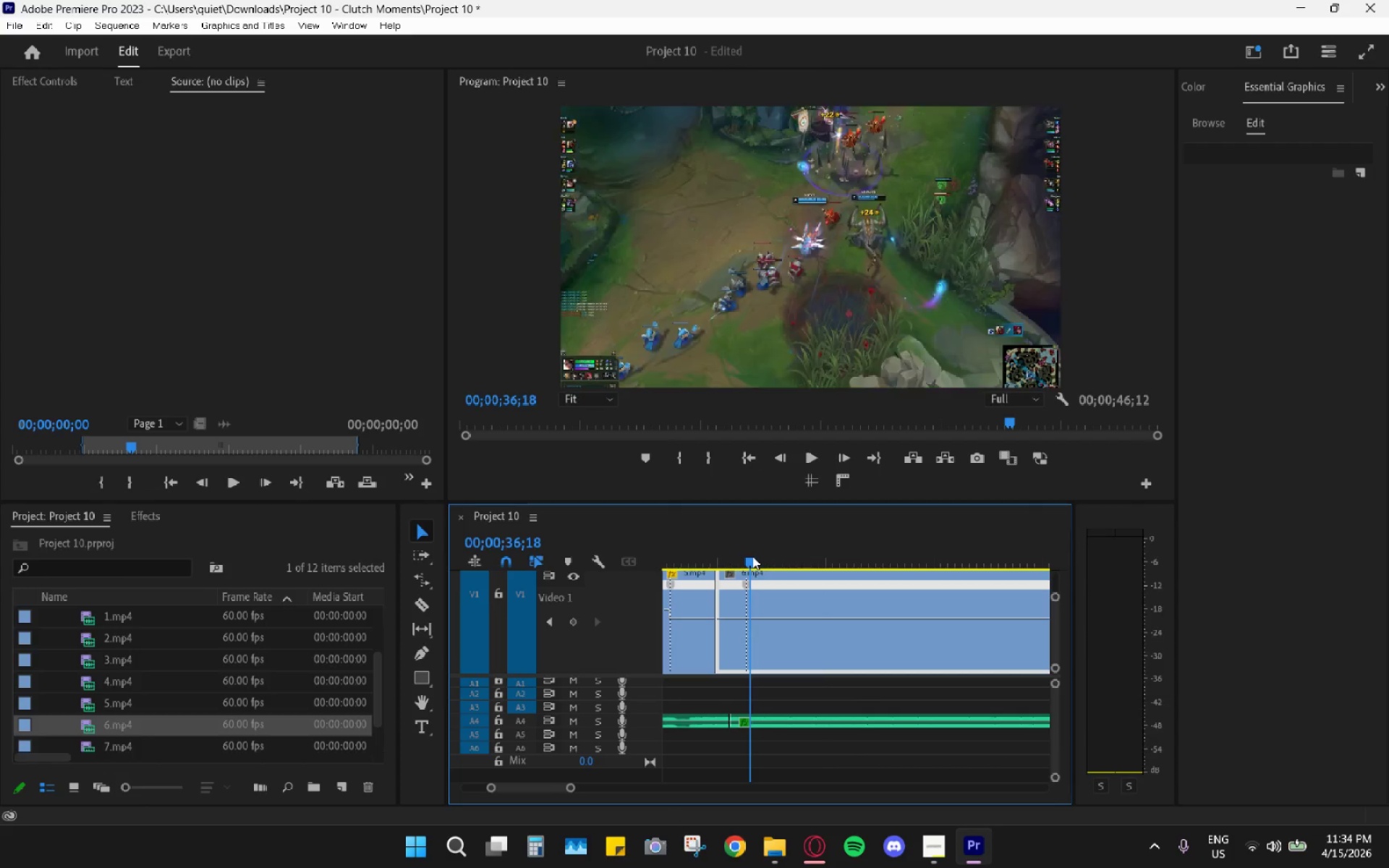 
key(Space)
 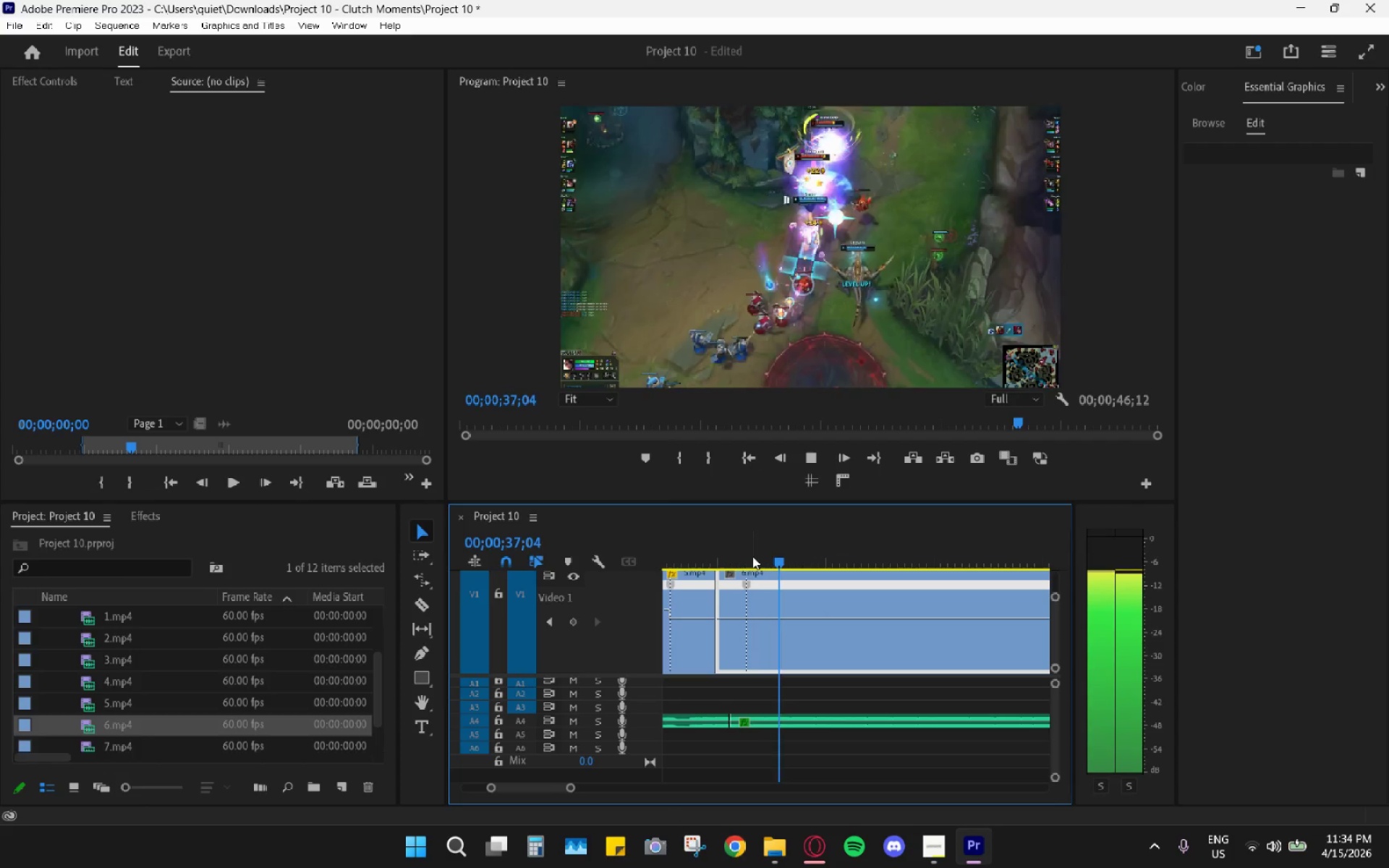 
key(Space)
 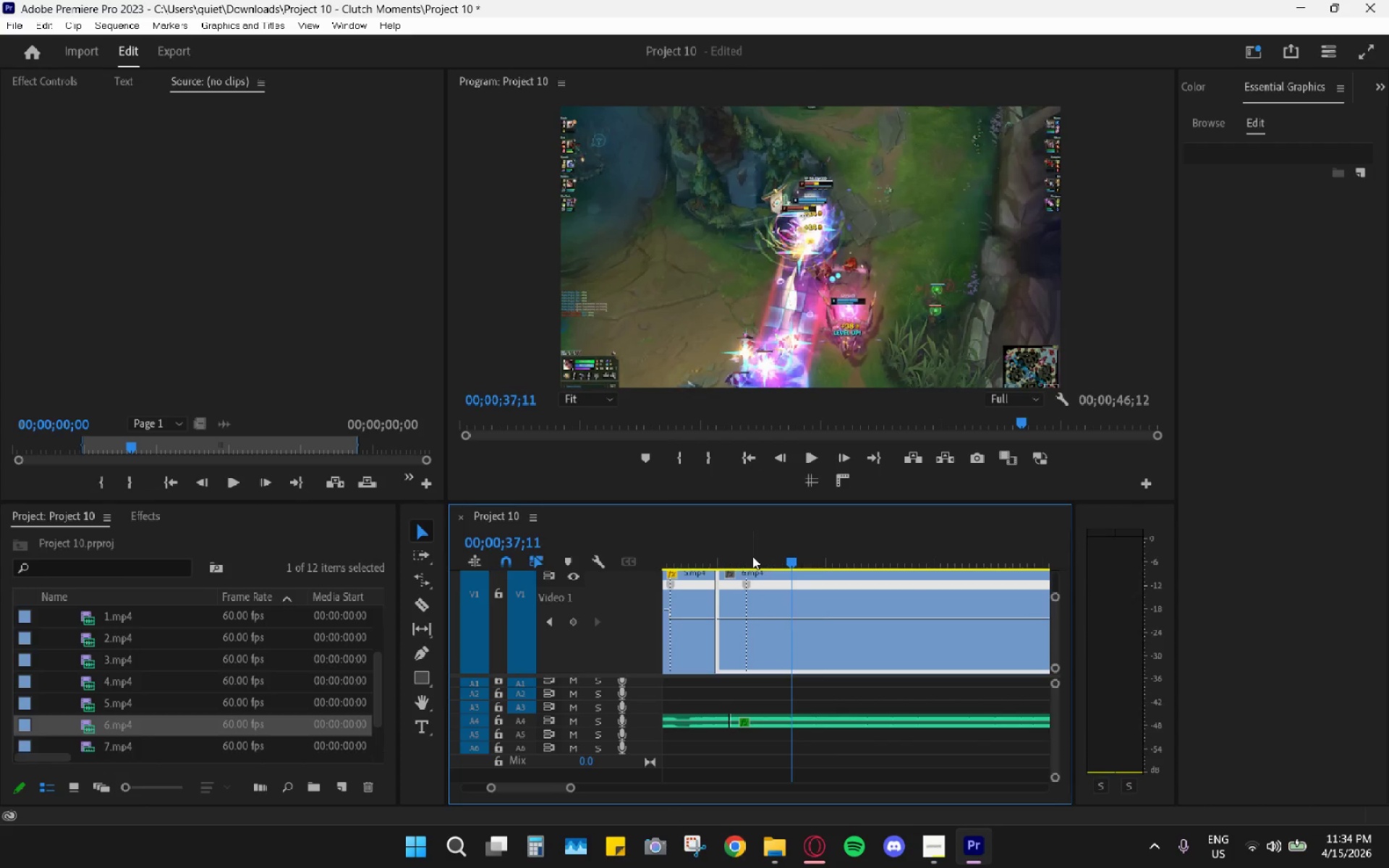 
key(Space)
 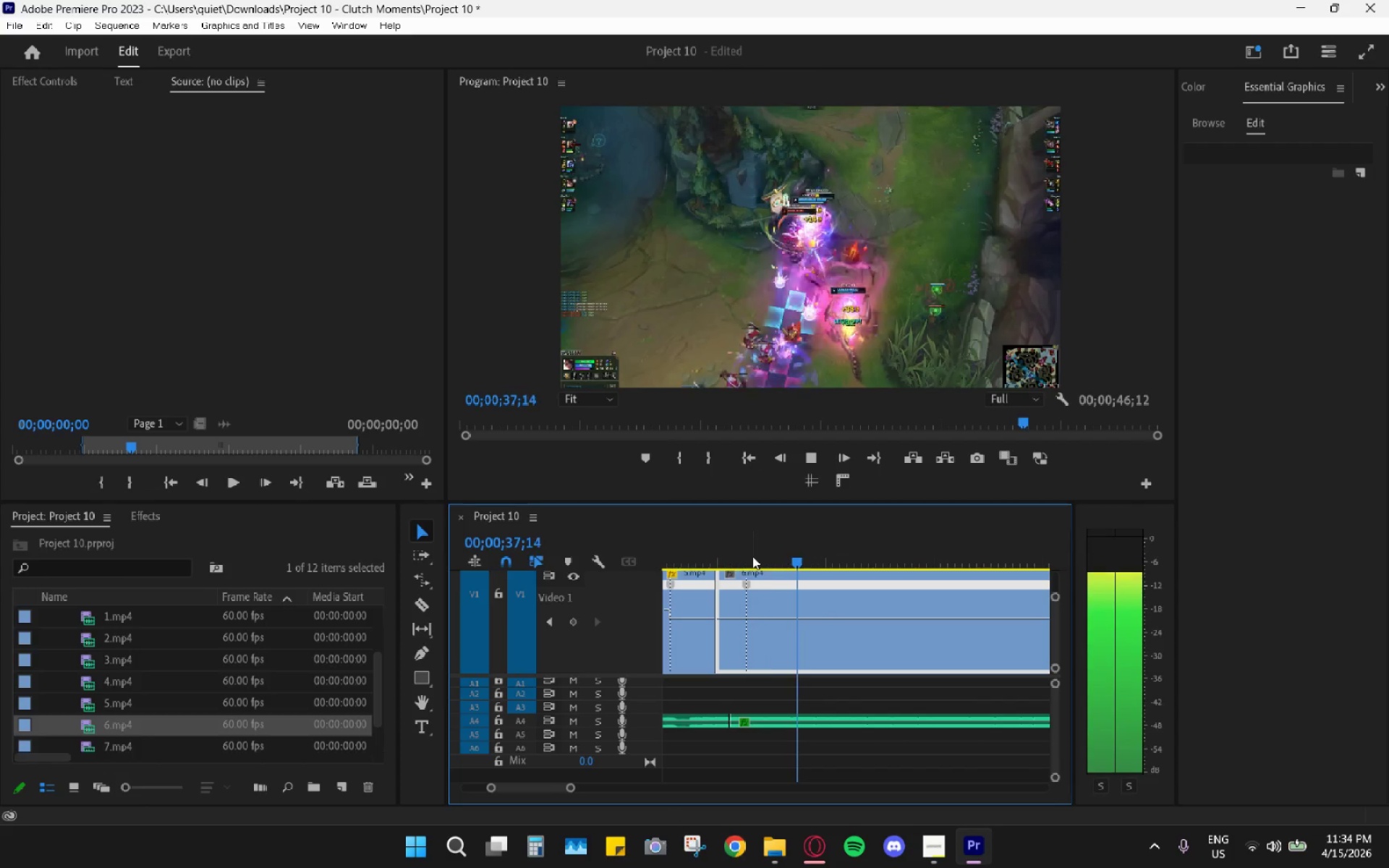 
key(Space)
 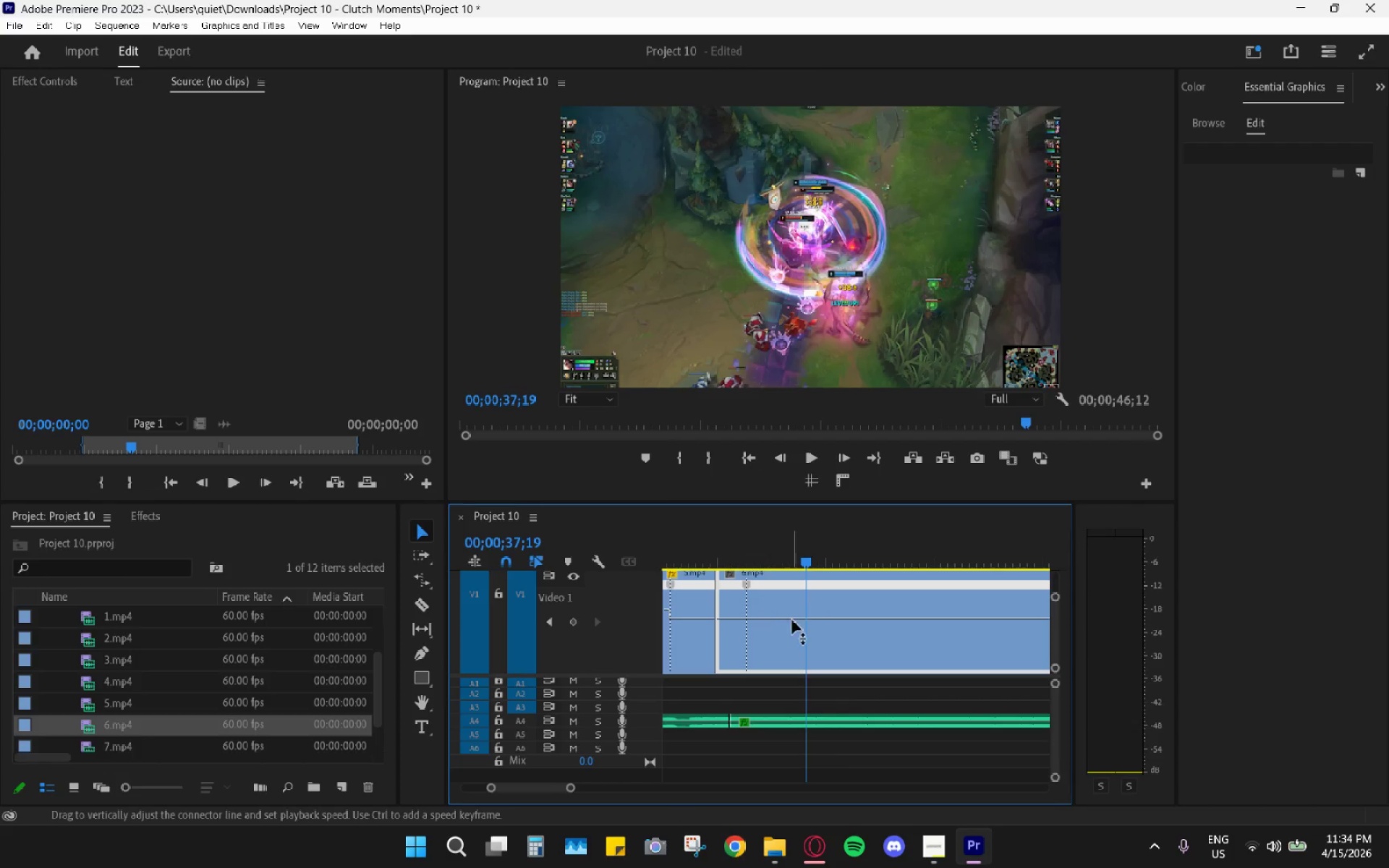 
key(C)
 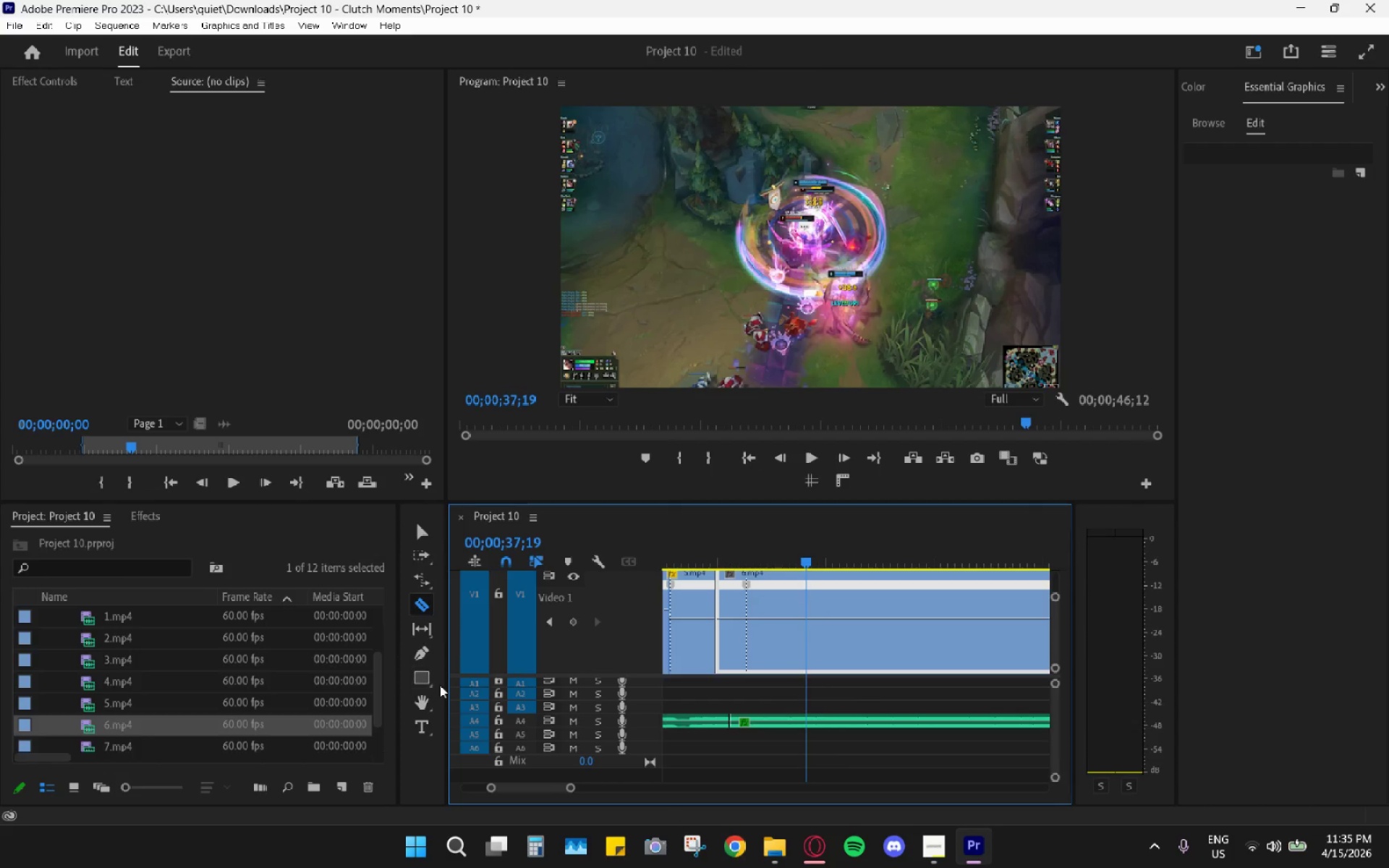 
left_click([425, 658])
 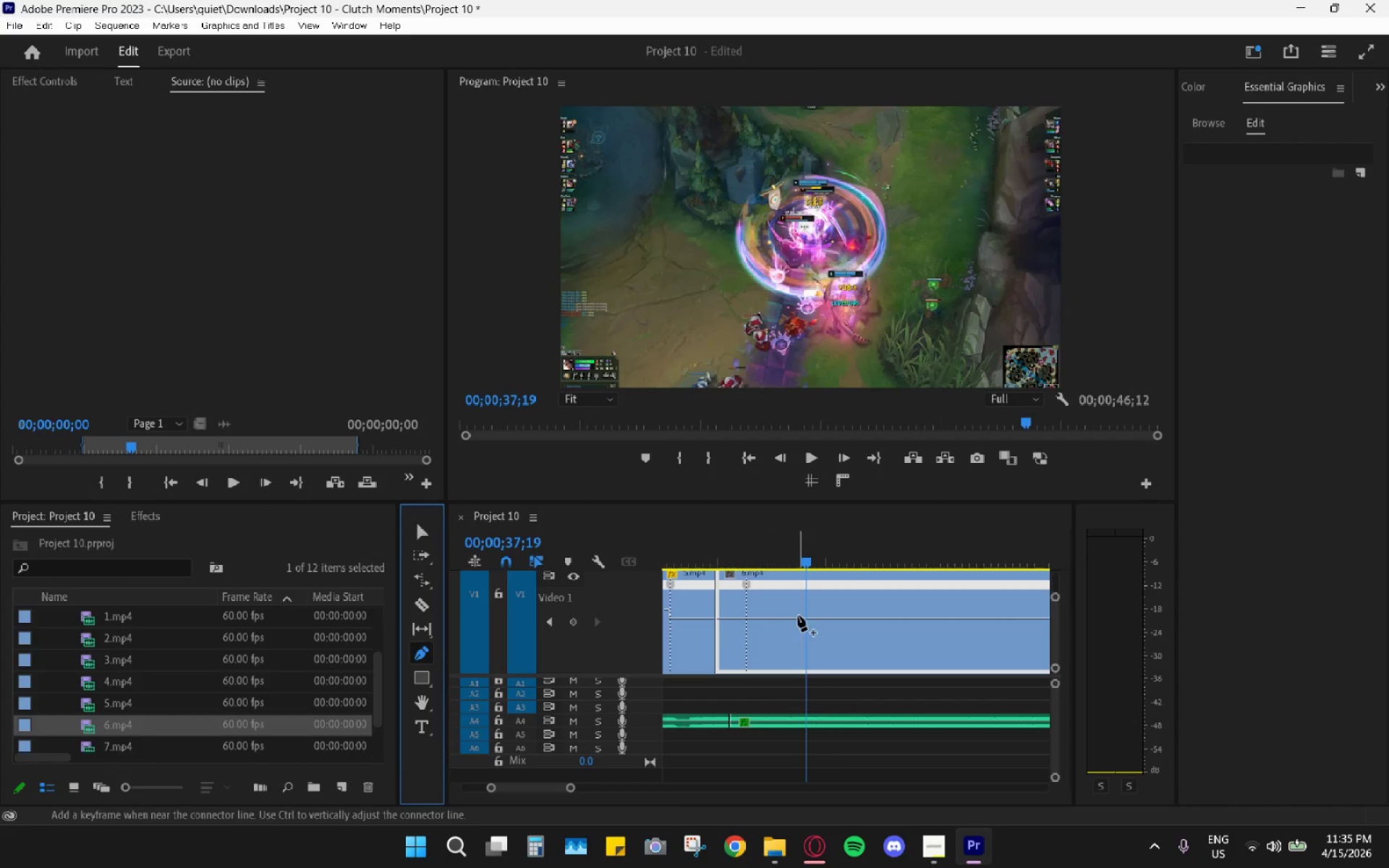 
left_click([805, 618])
 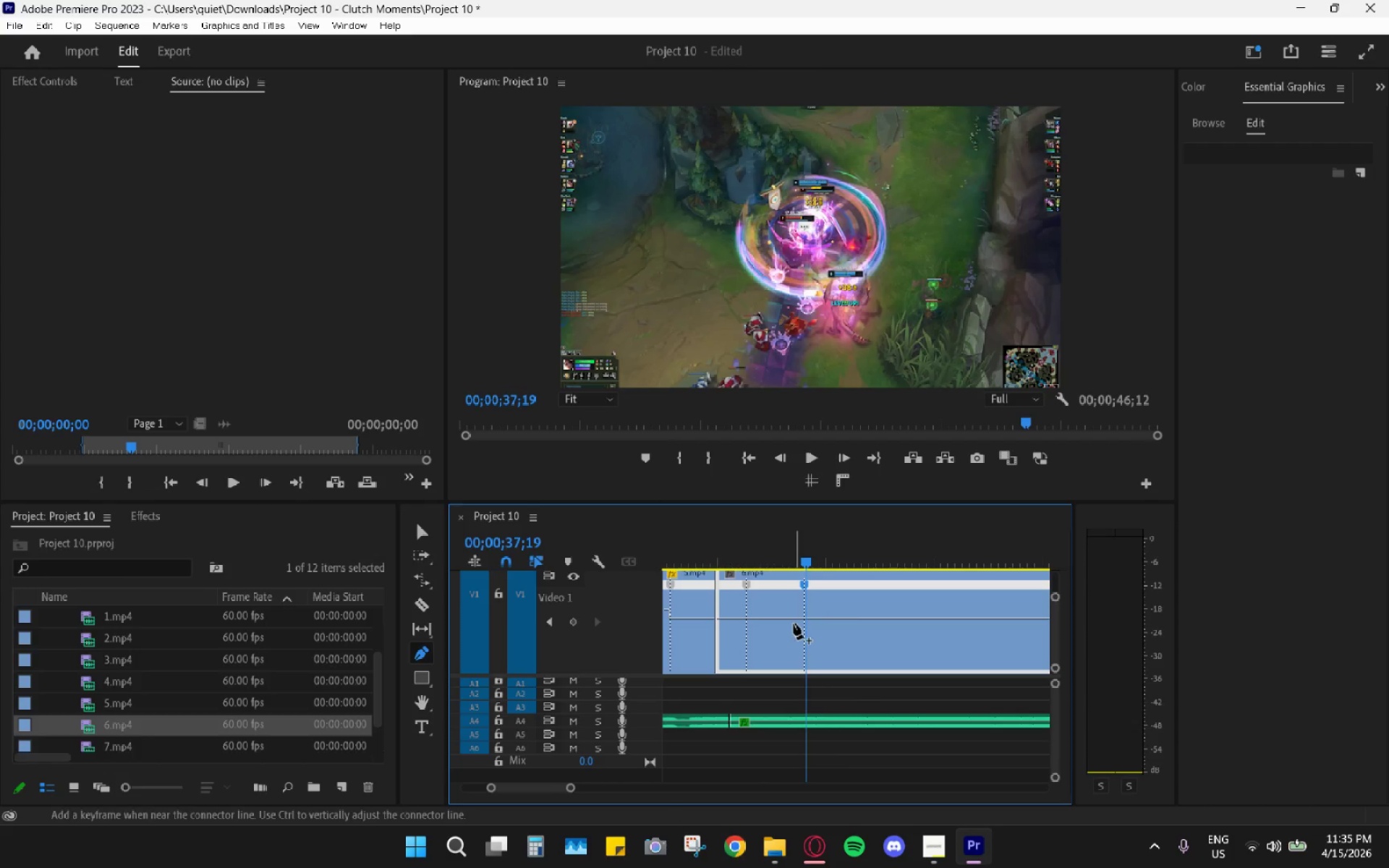 
key(Control+ControlLeft)
 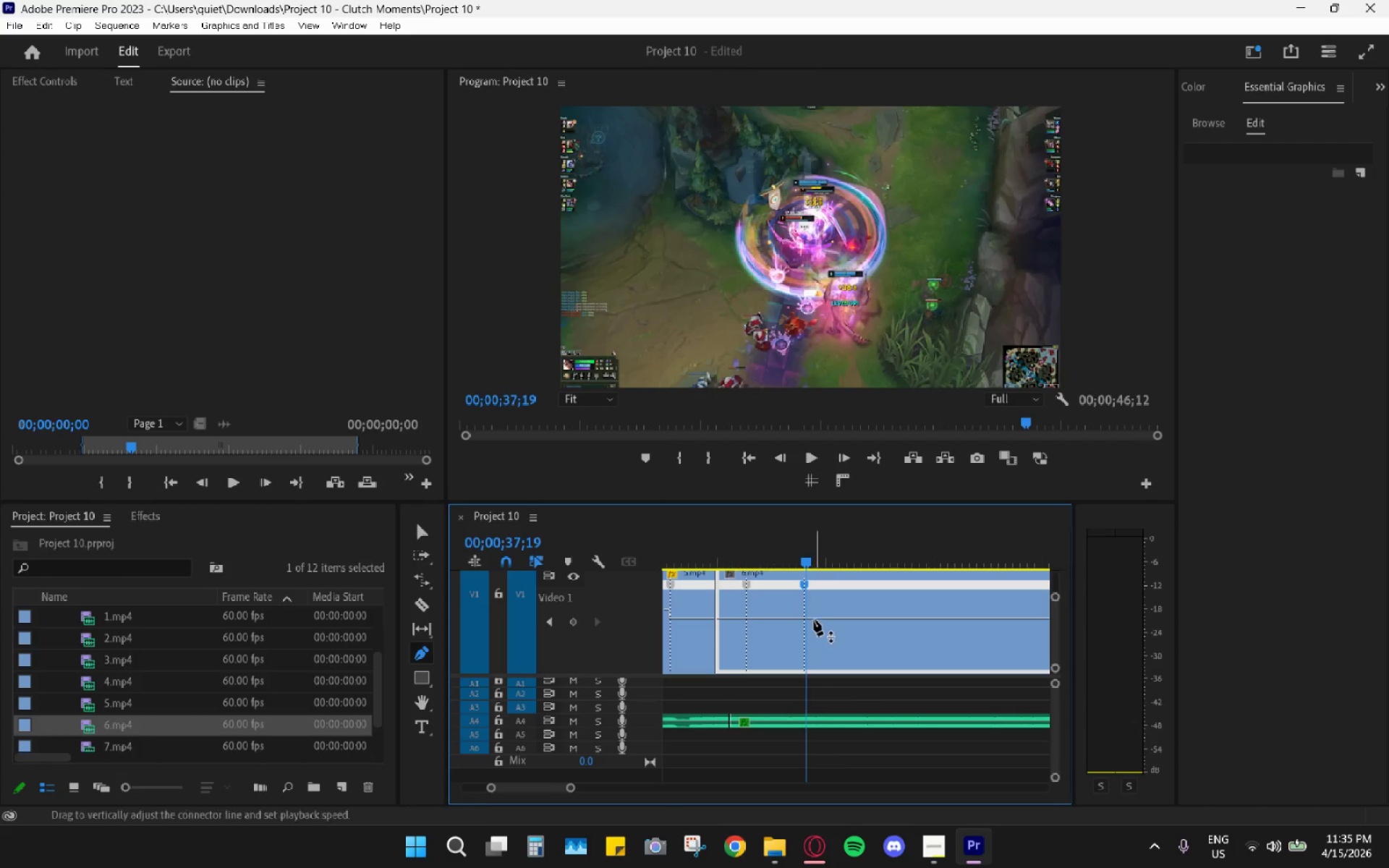 
key(Control+Z)
 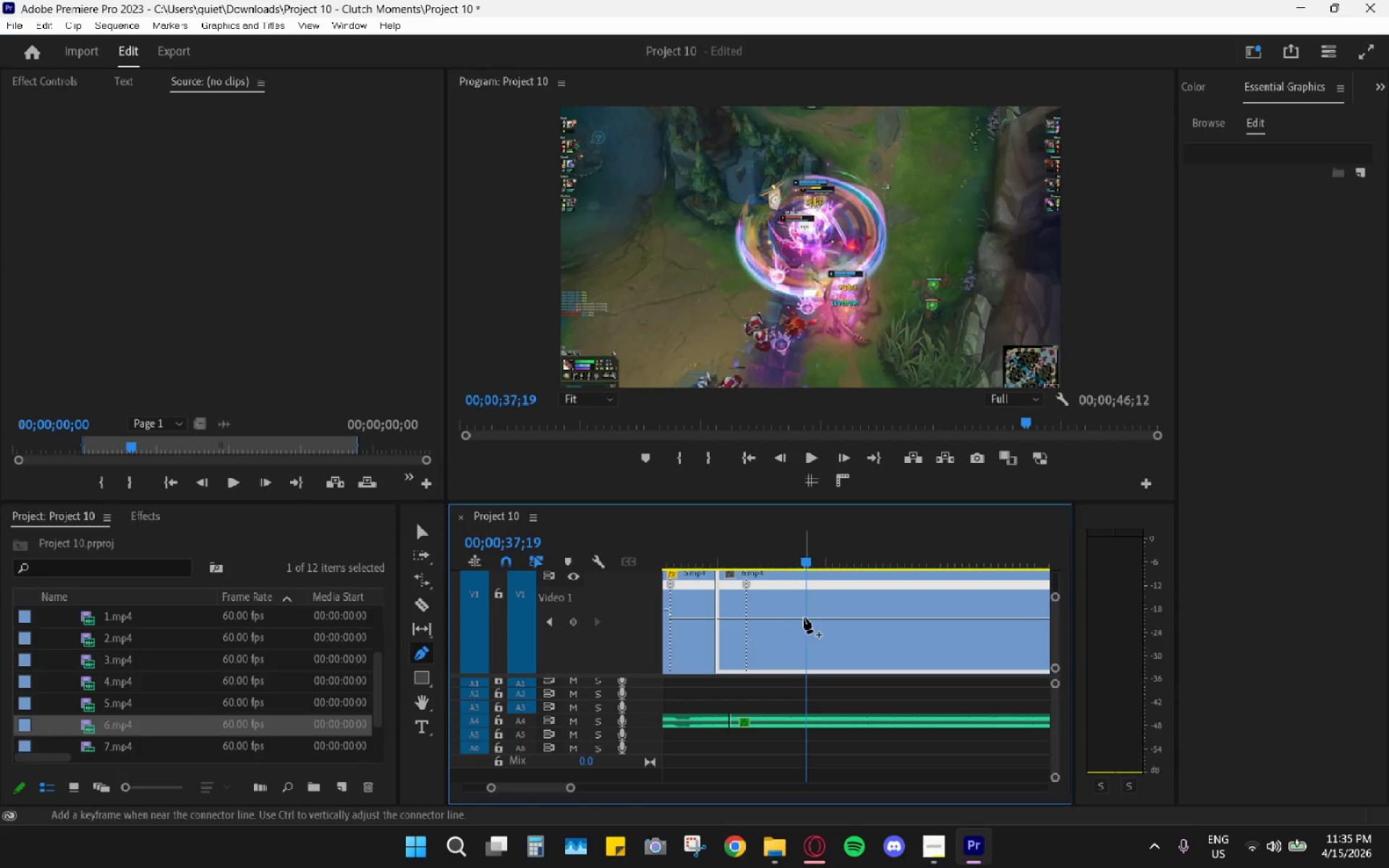 
left_click([806, 618])
 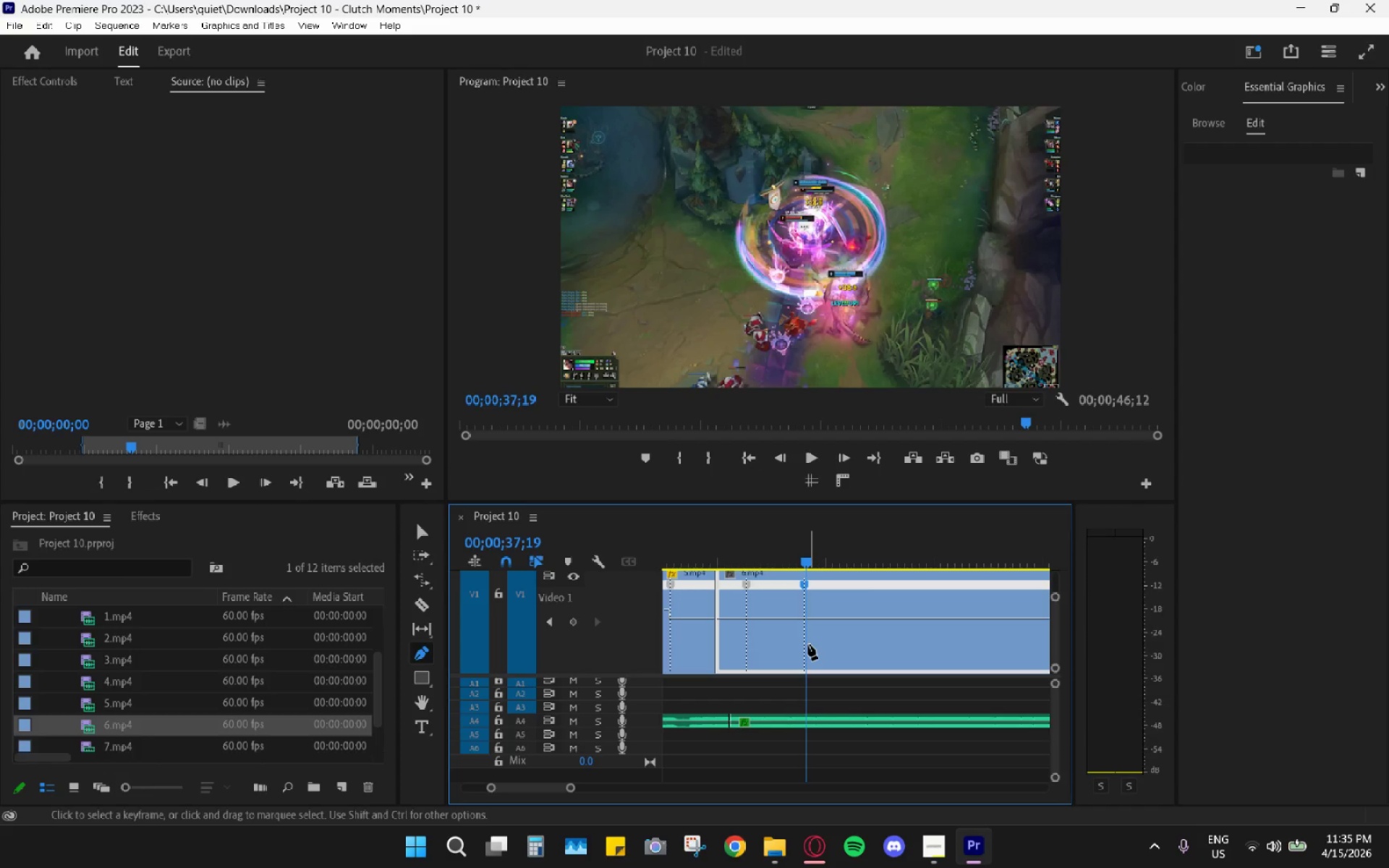 
hold_key(key=AltLeft, duration=0.59)
scroll: coordinate [808, 644], scroll_direction: up, amount: 10.0
 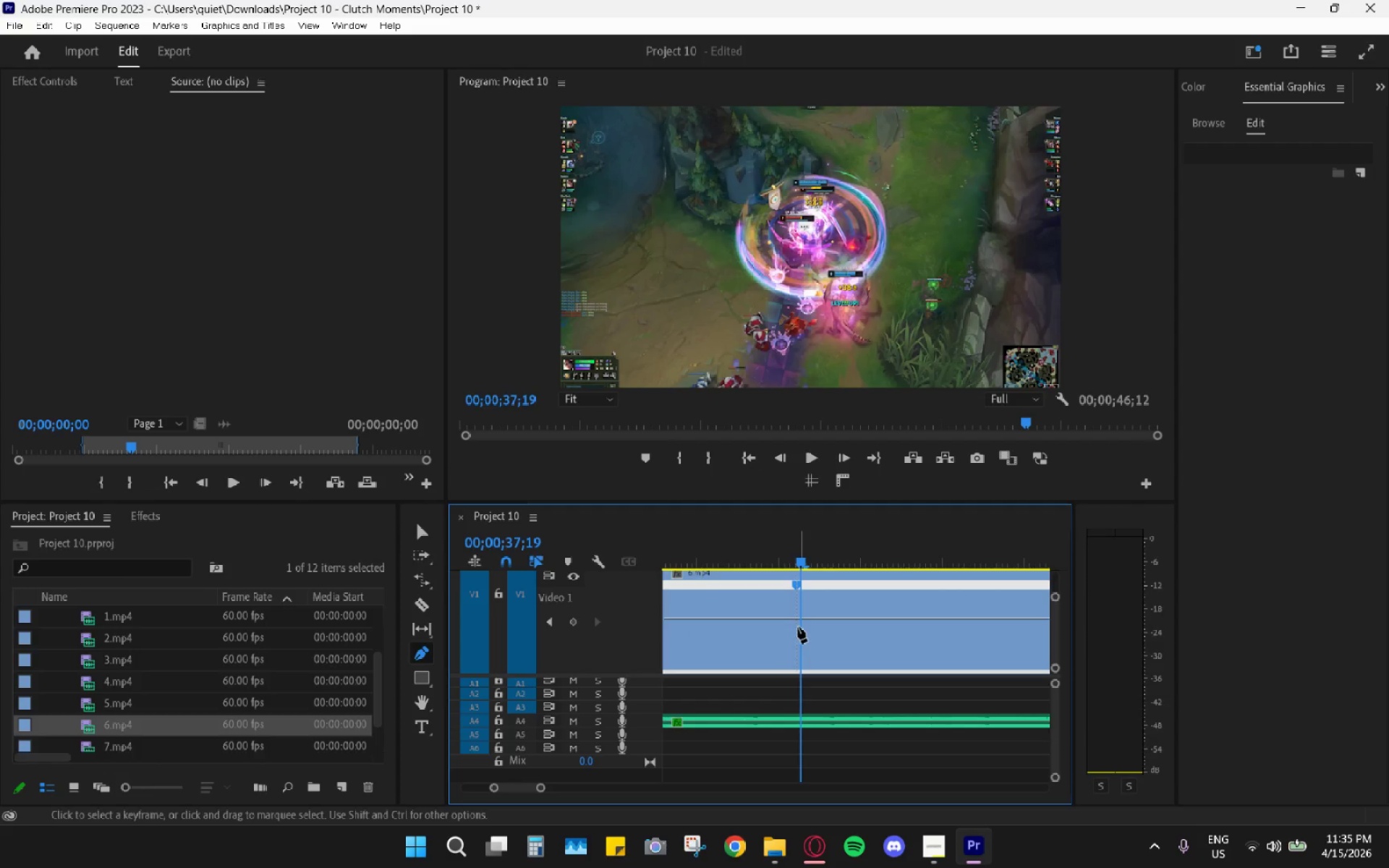 
hold_key(key=ControlLeft, duration=0.34)
 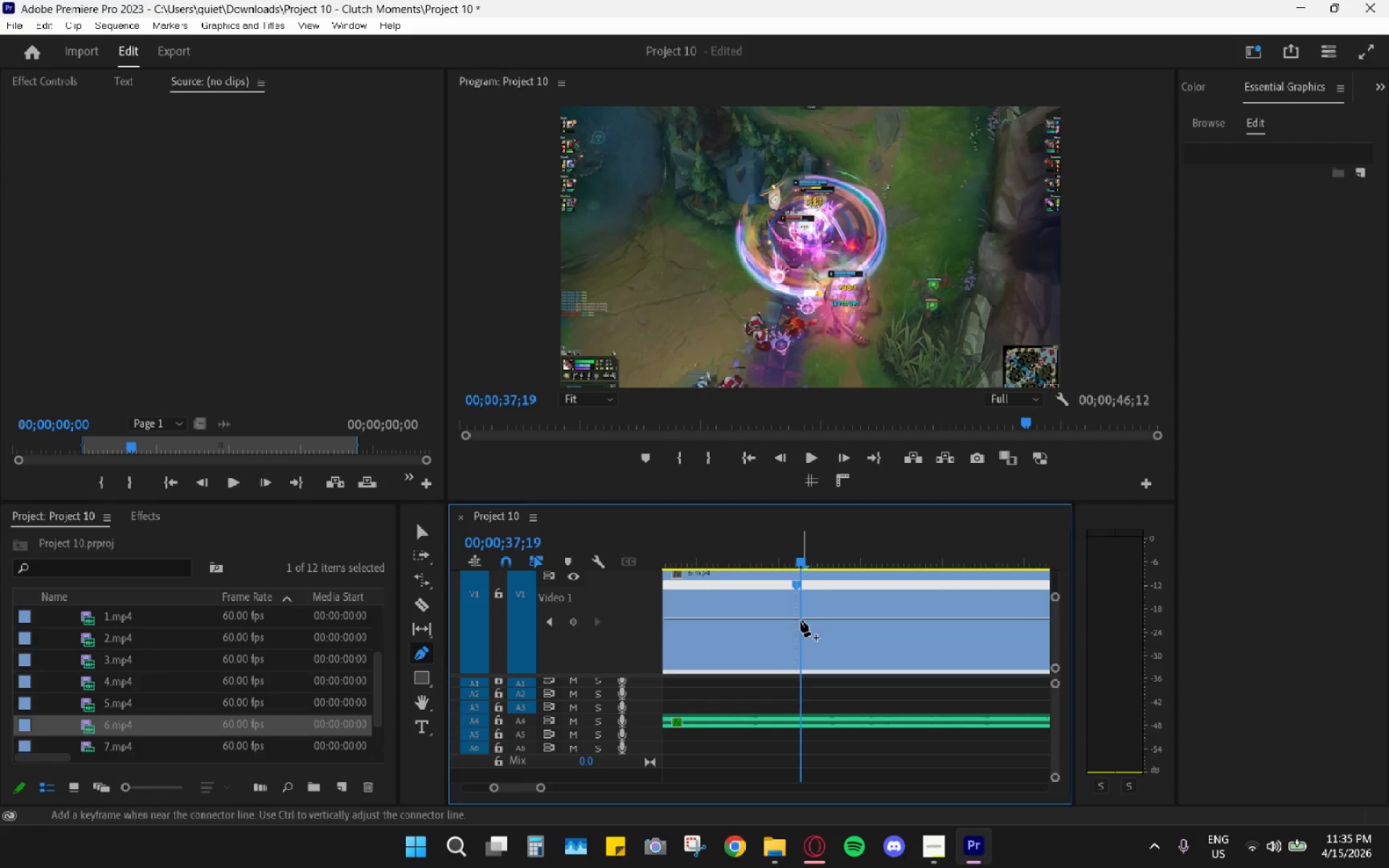 
key(Control+ControlLeft)
 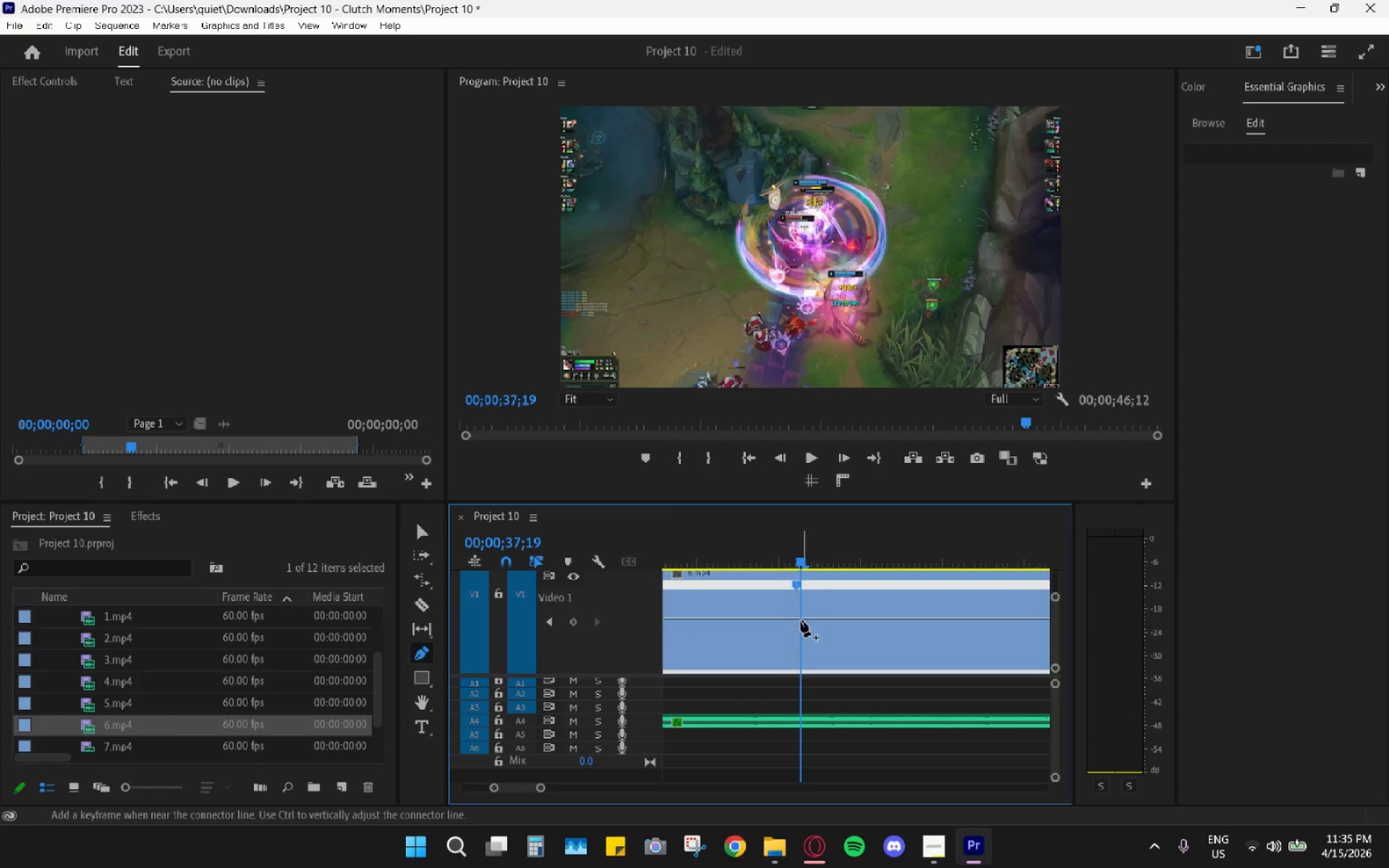 
key(Control+Z)
 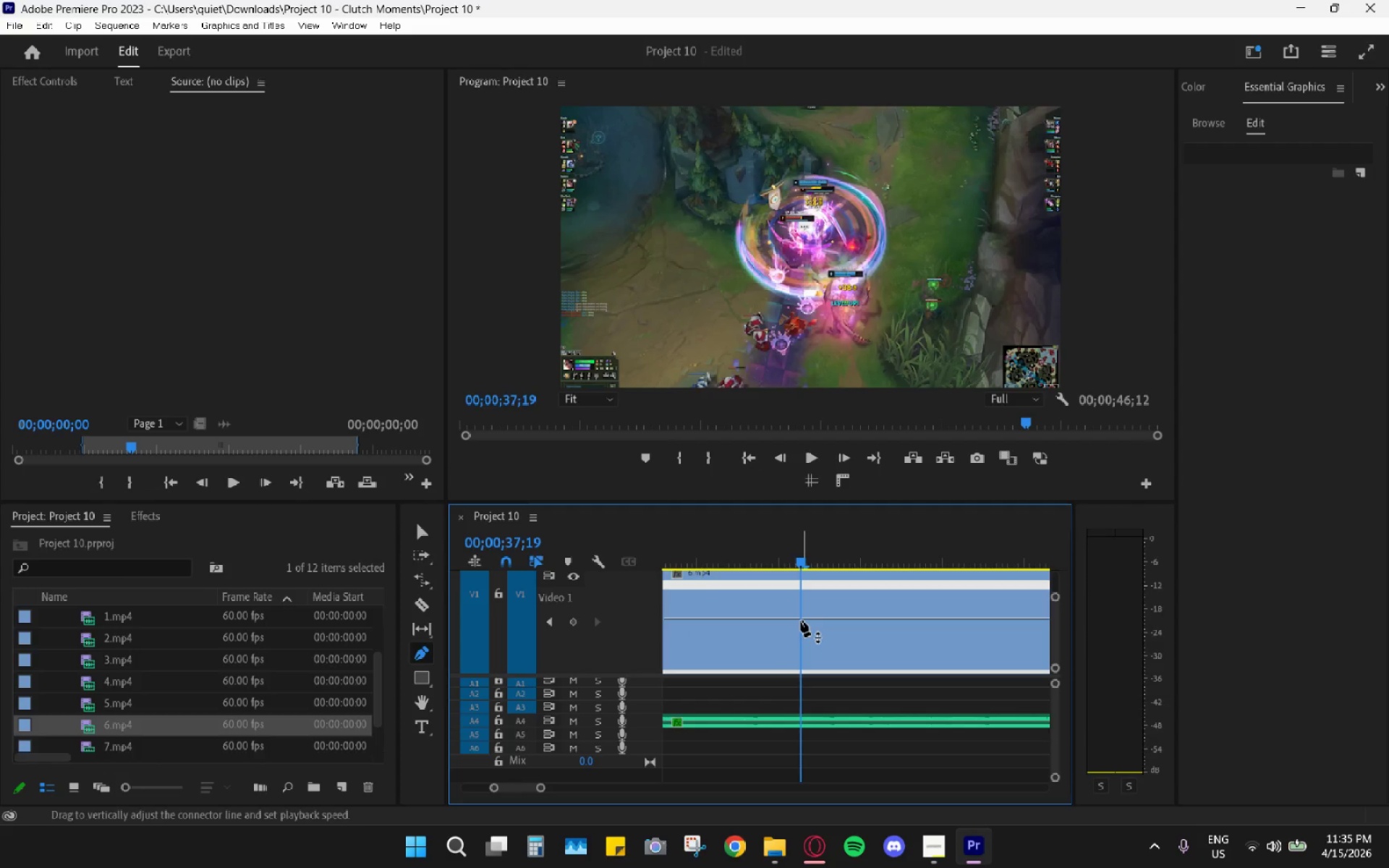 
left_click([801, 621])
 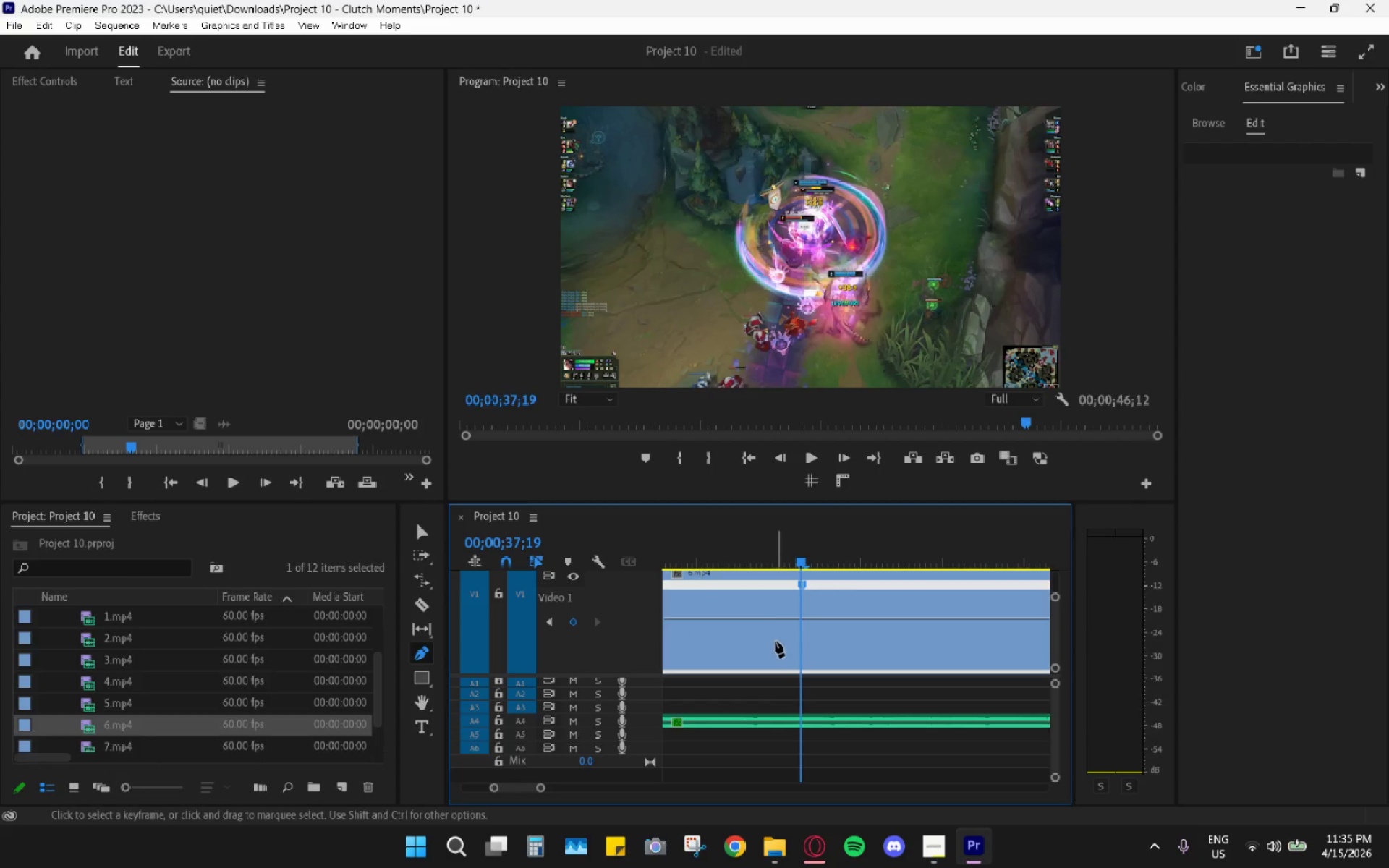 
key(V)
 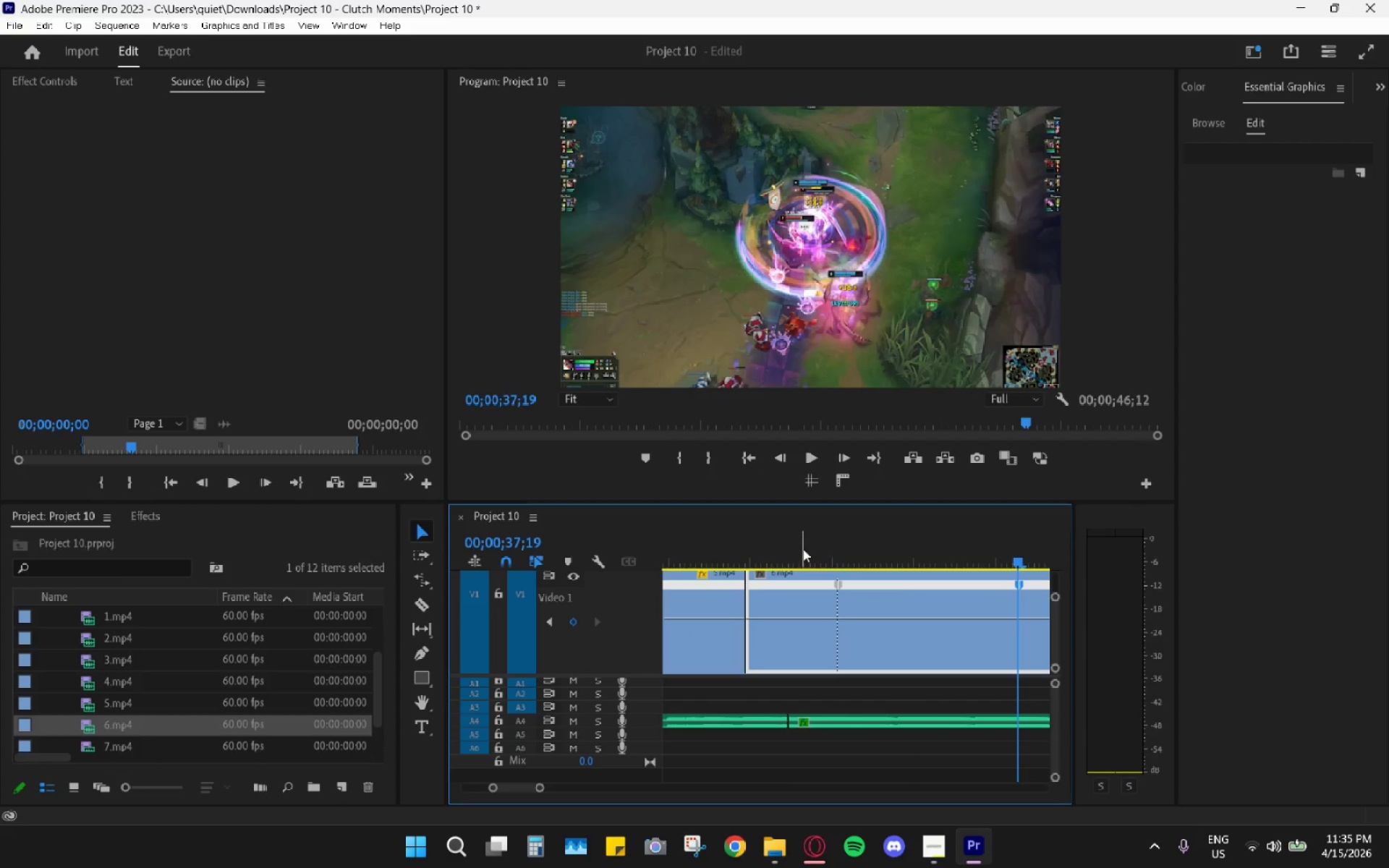 
scroll: coordinate [776, 642], scroll_direction: up, amount: 8.0
 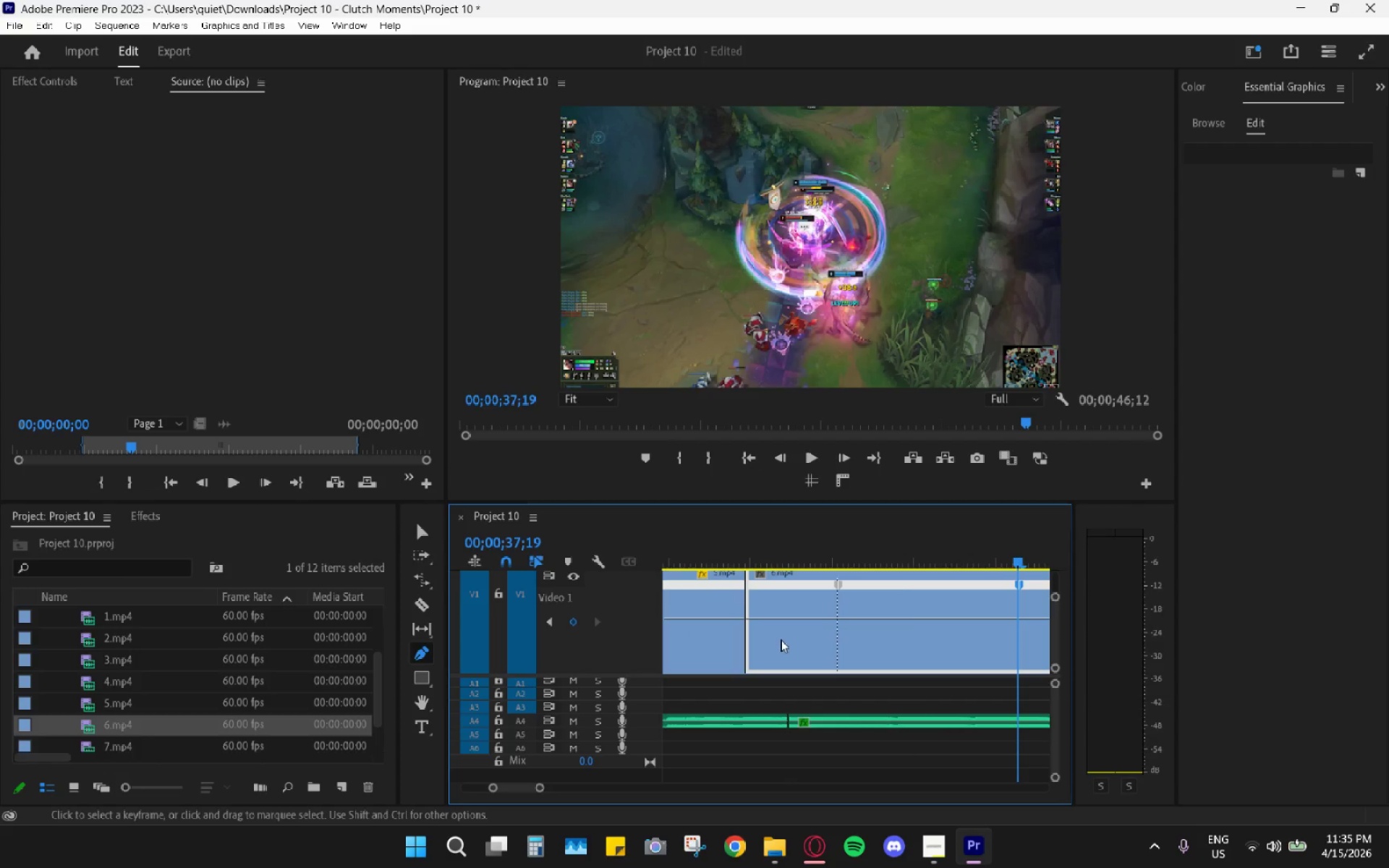 
key(Space)
 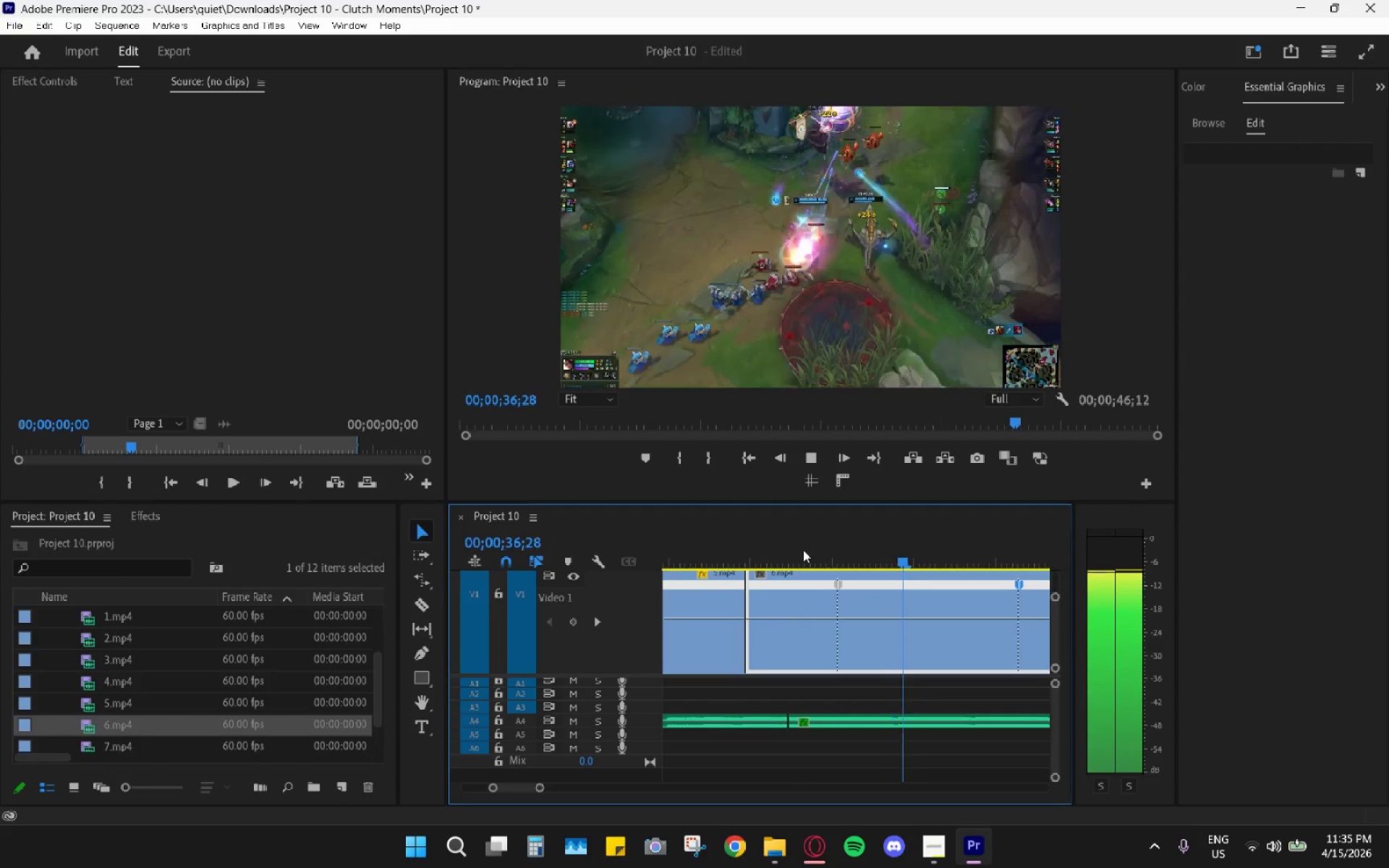 
scroll: coordinate [803, 550], scroll_direction: down, amount: 3.0
 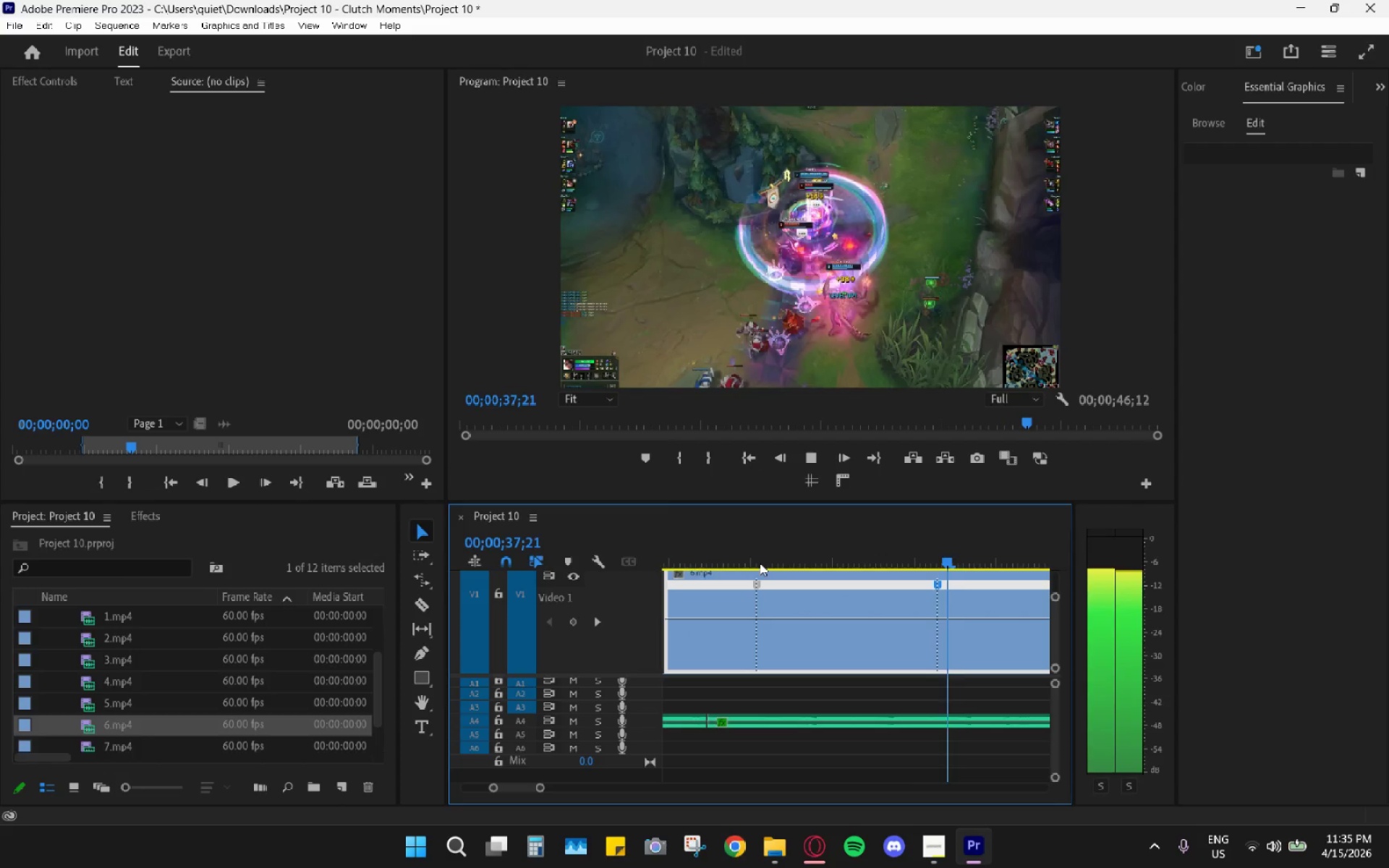 
key(Space)
 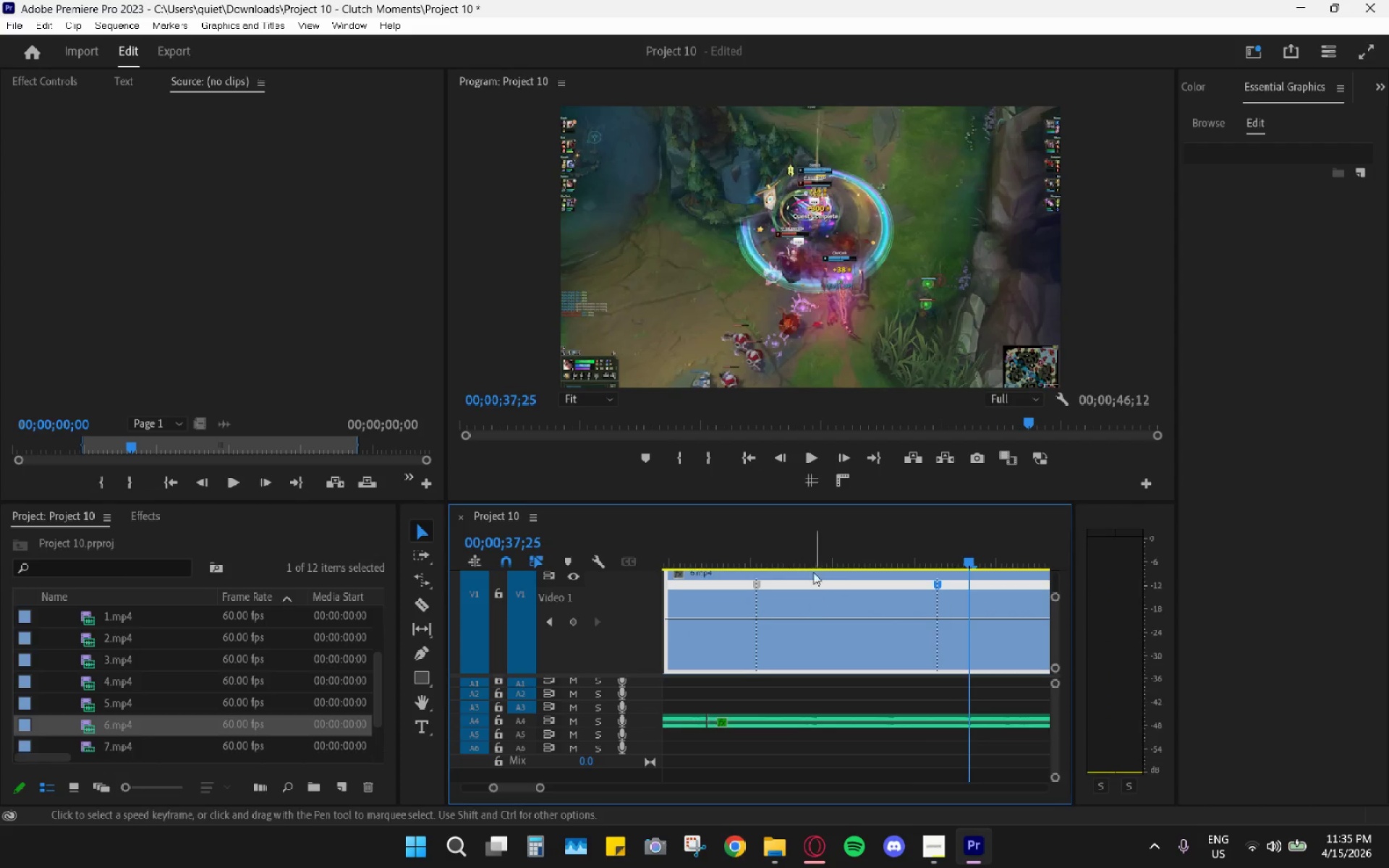 
left_click_drag(start_coordinate=[786, 545], to_coordinate=[768, 542])
 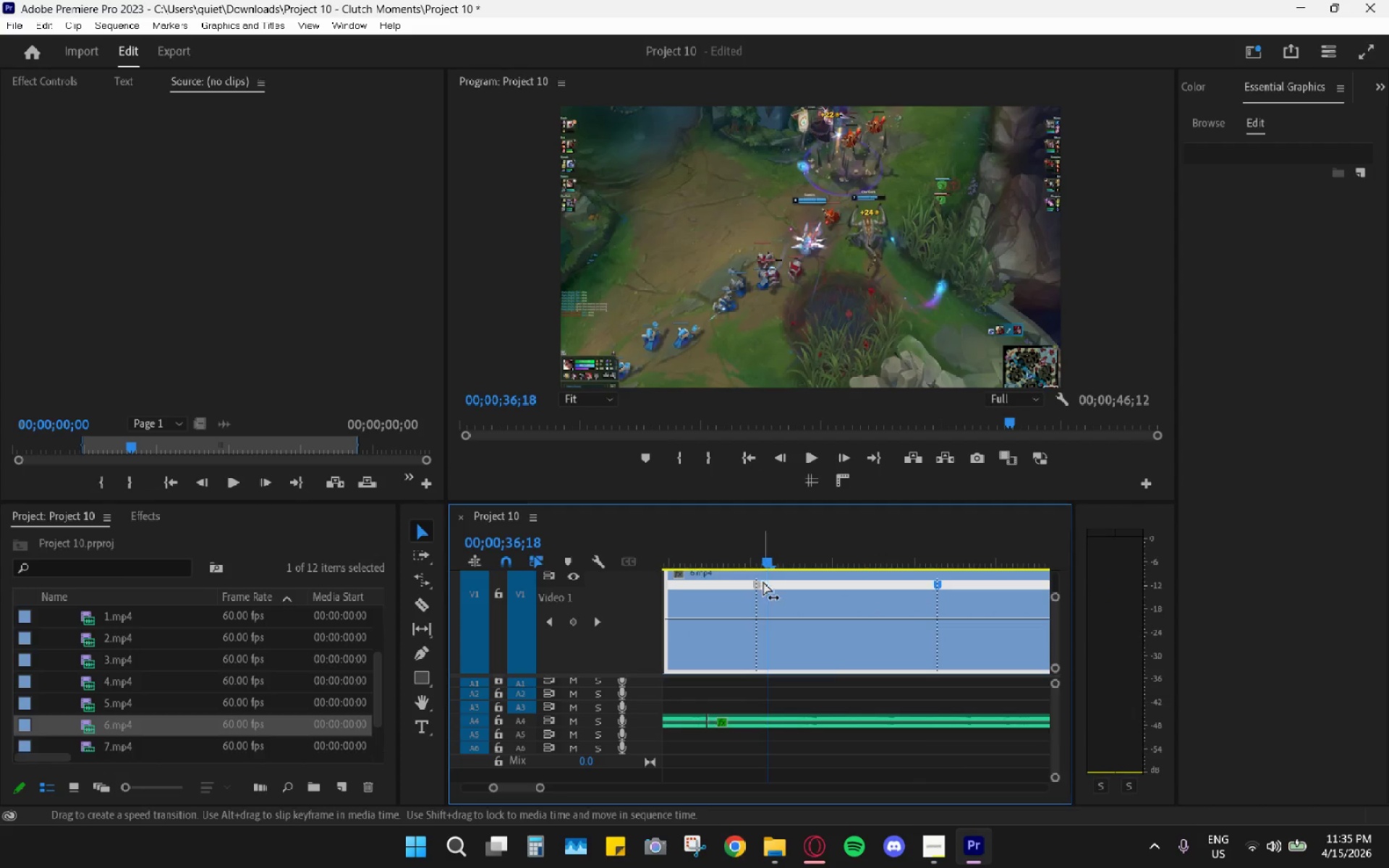 
left_click([765, 587])
 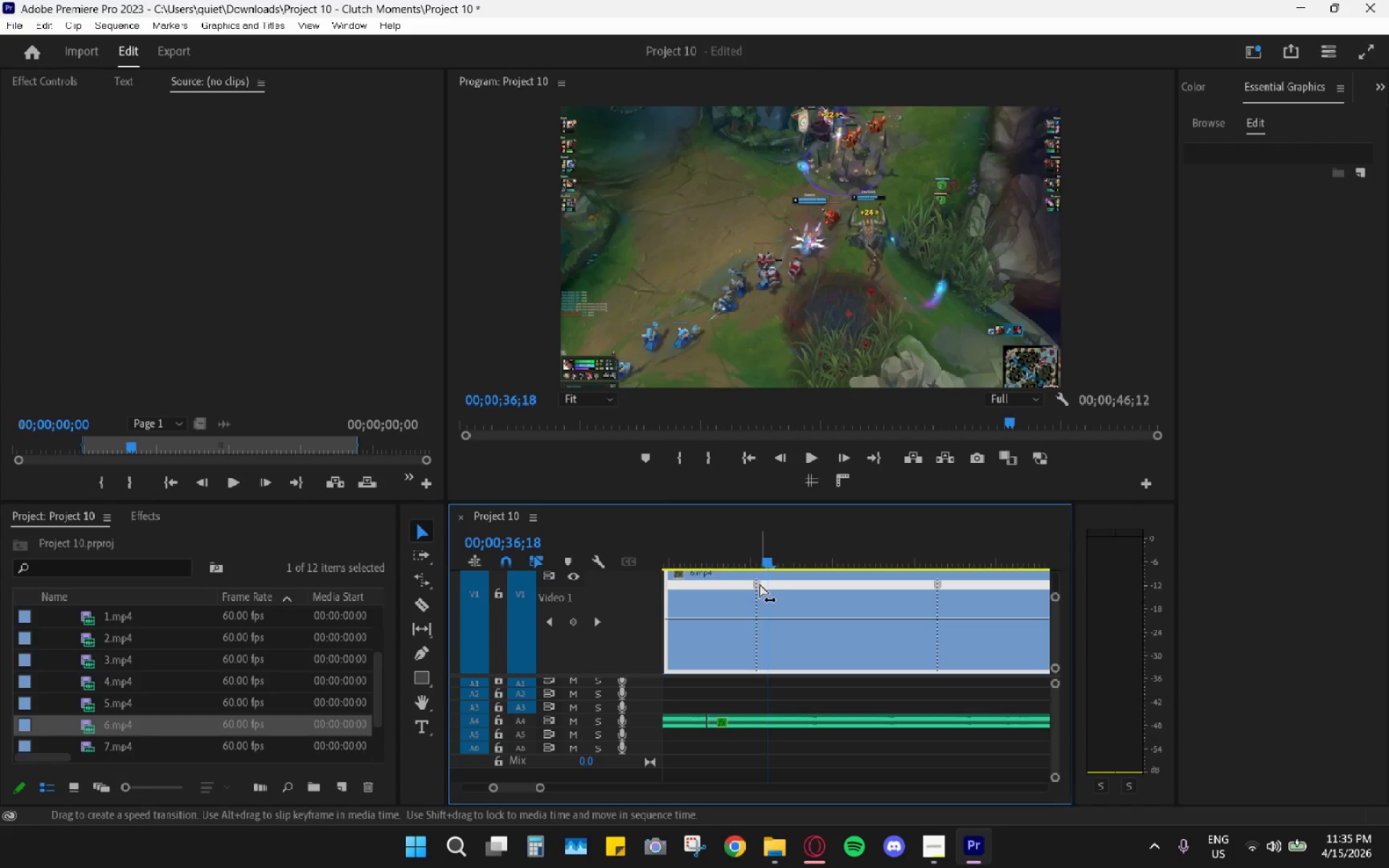 
left_click_drag(start_coordinate=[759, 584], to_coordinate=[838, 592])
 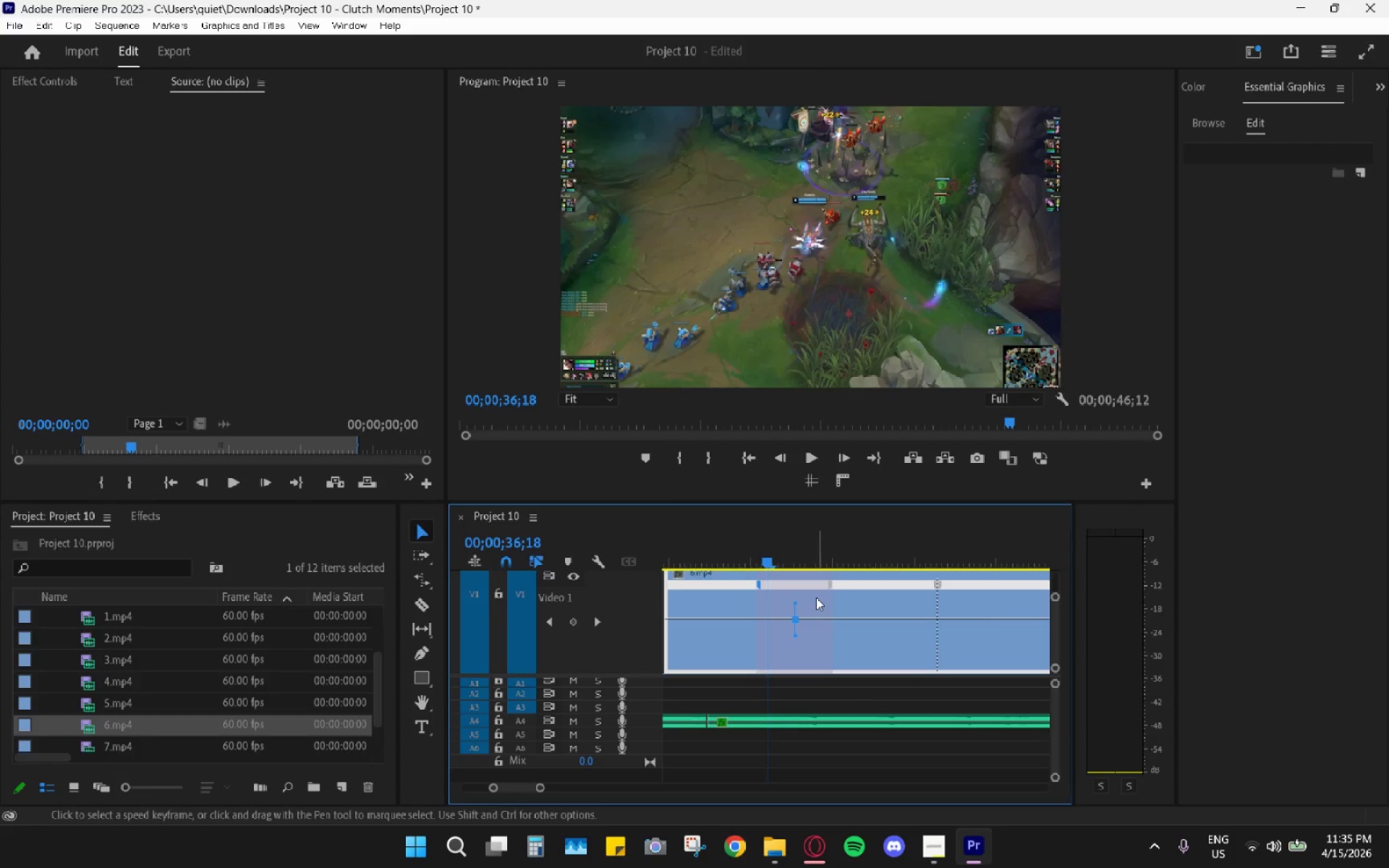 
key(Control+ControlLeft)
 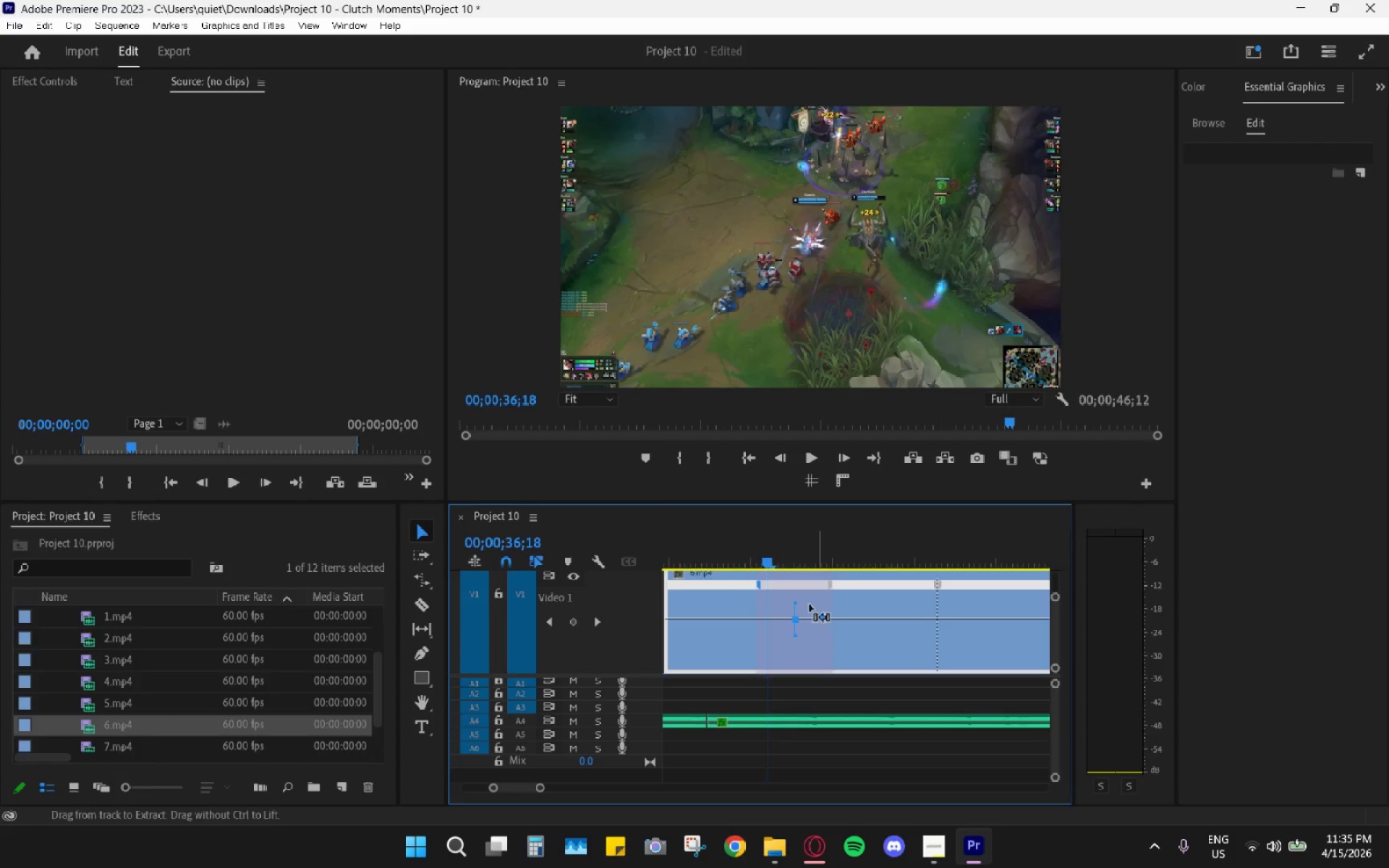 
key(Control+Z)
 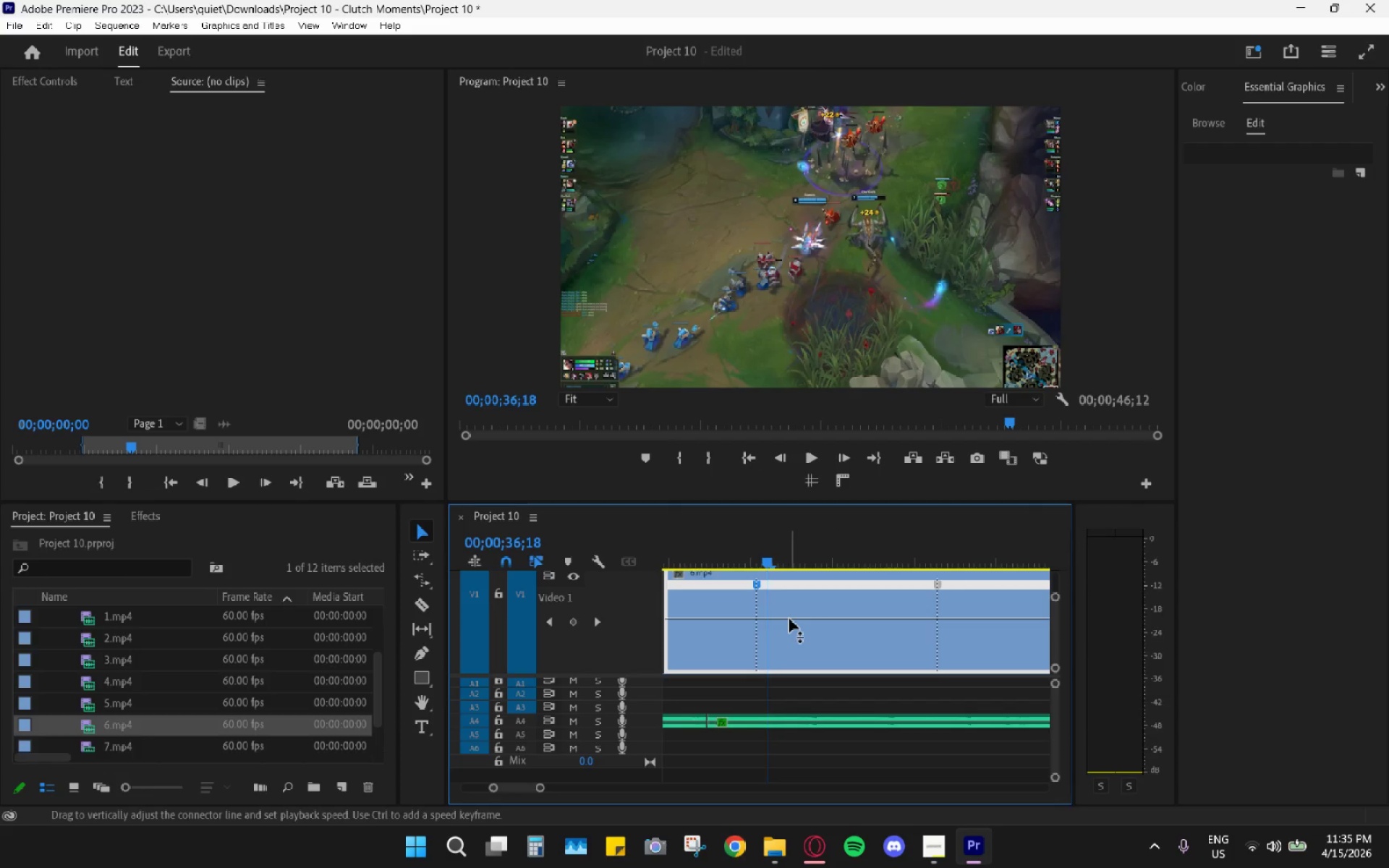 
left_click_drag(start_coordinate=[789, 618], to_coordinate=[817, 590])
 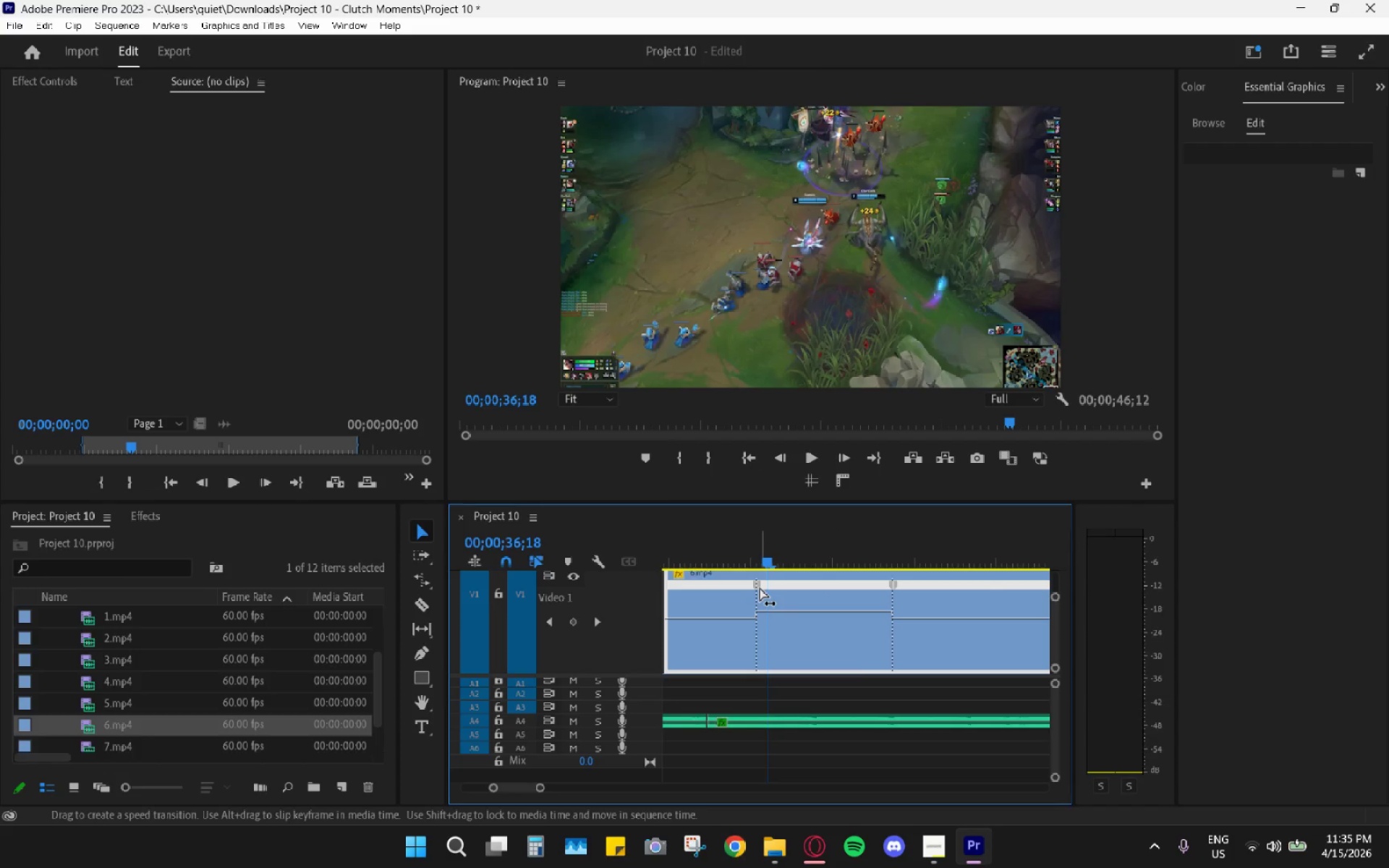 
left_click_drag(start_coordinate=[760, 587], to_coordinate=[812, 585])
 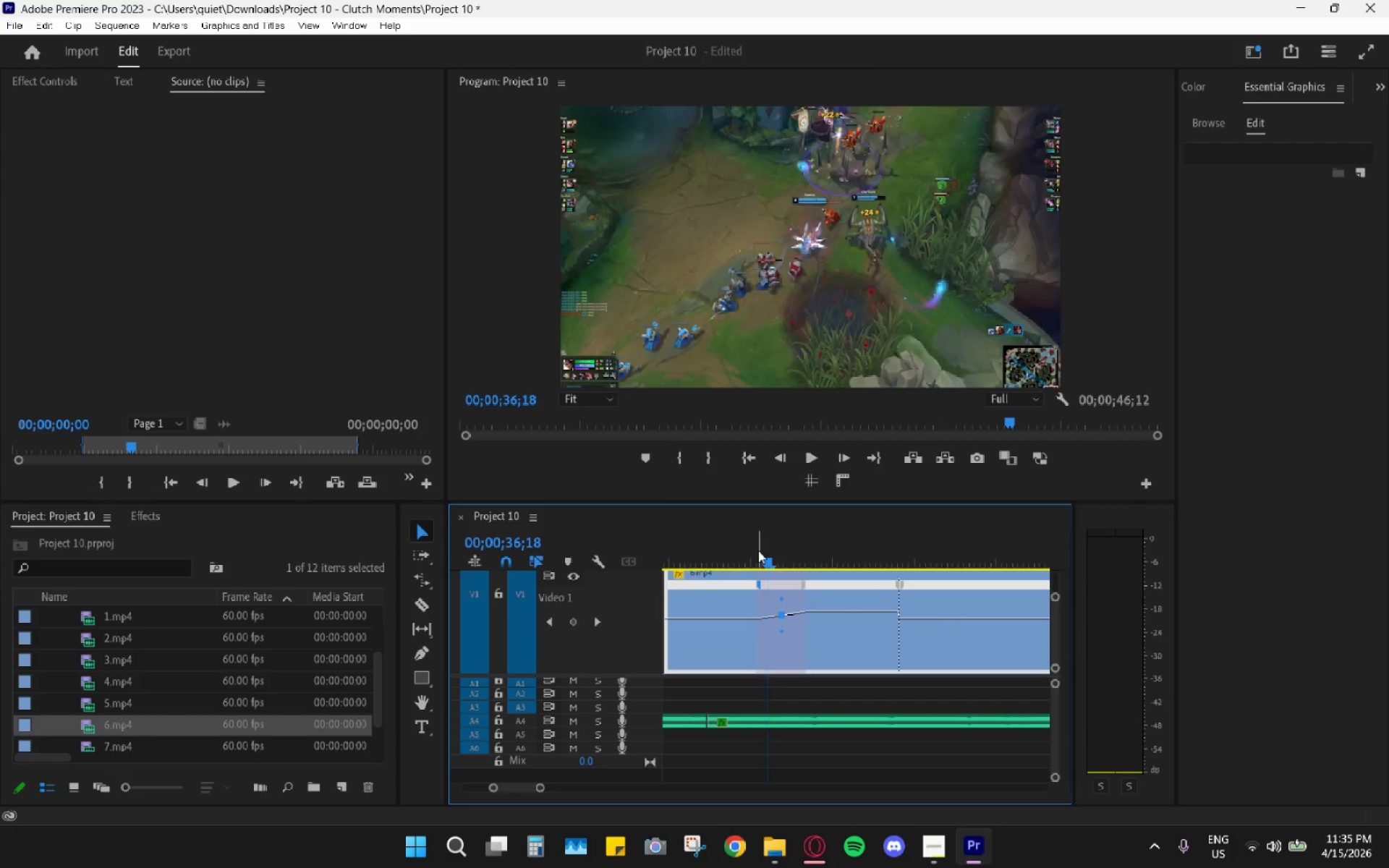 
left_click([757, 550])
 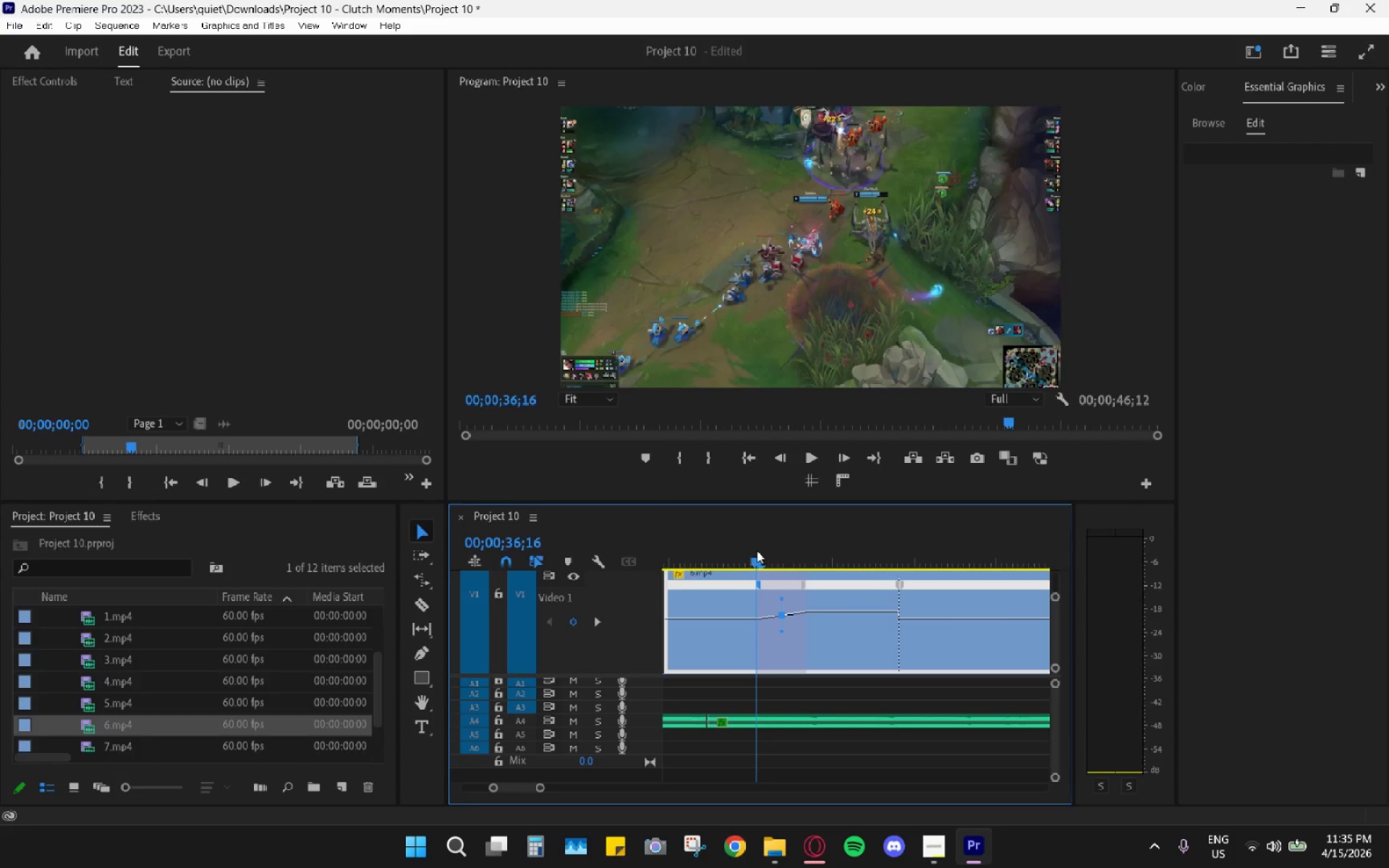 
key(Space)
 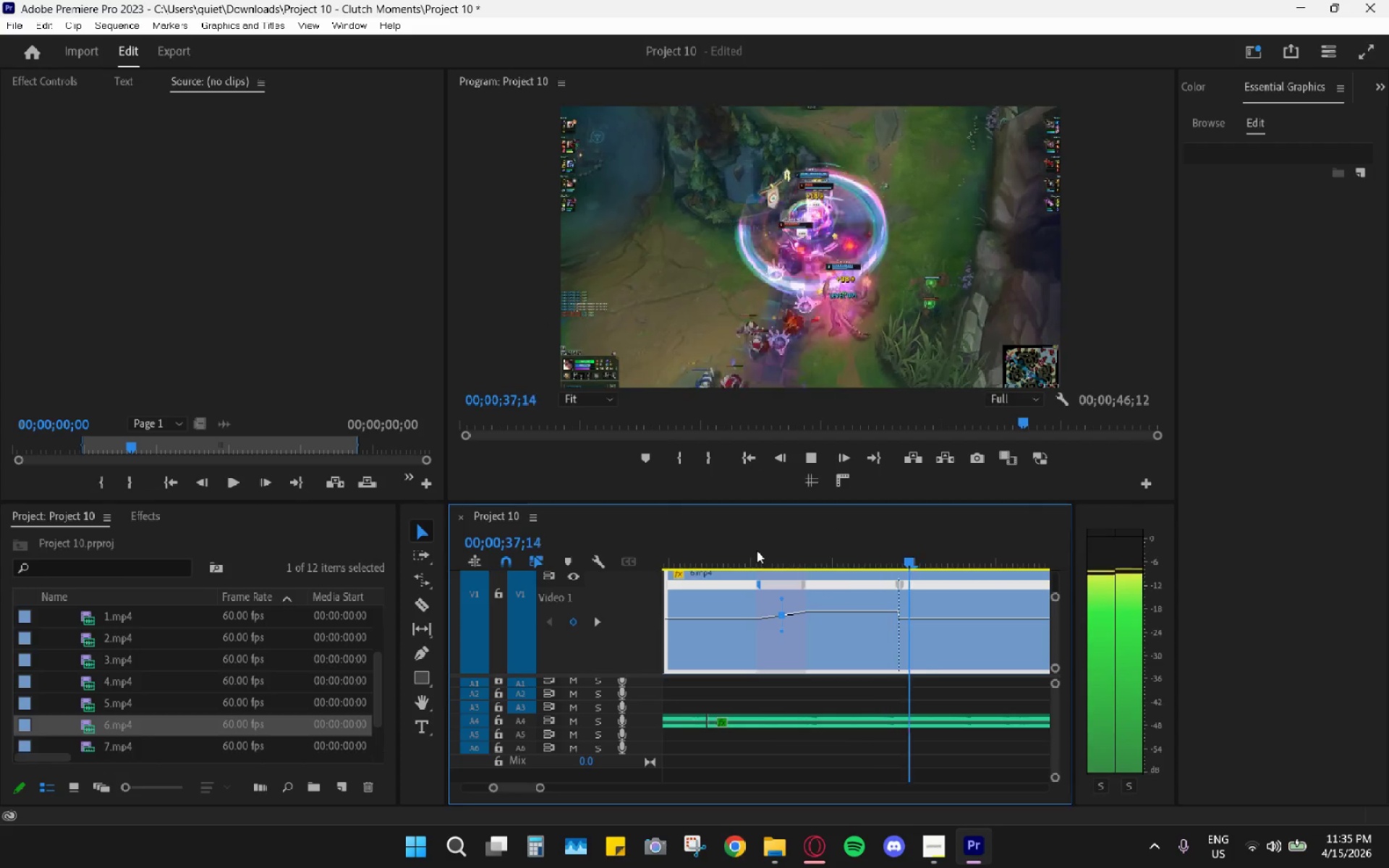 
key(Space)
 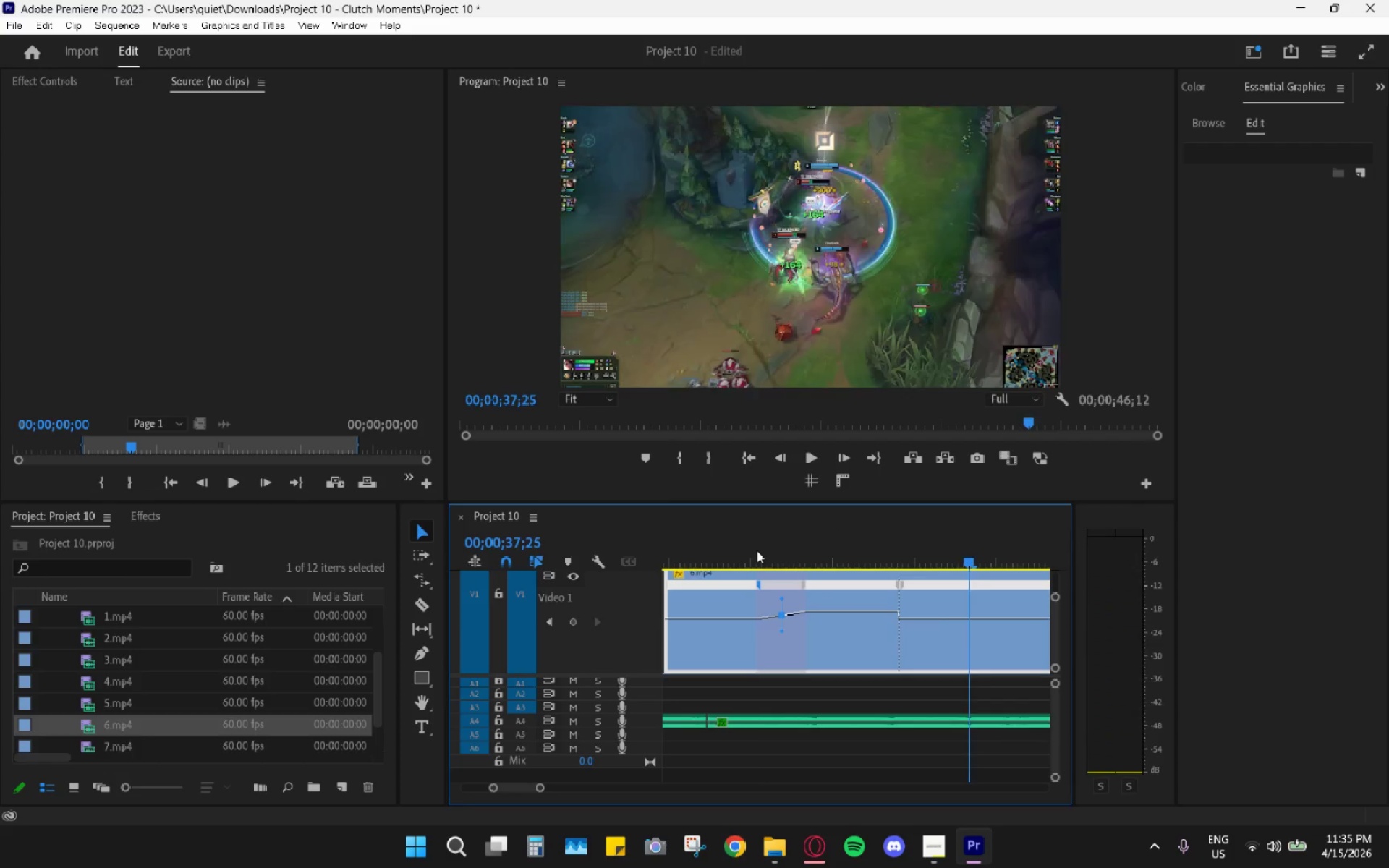 
left_click_drag(start_coordinate=[757, 550], to_coordinate=[678, 563])
 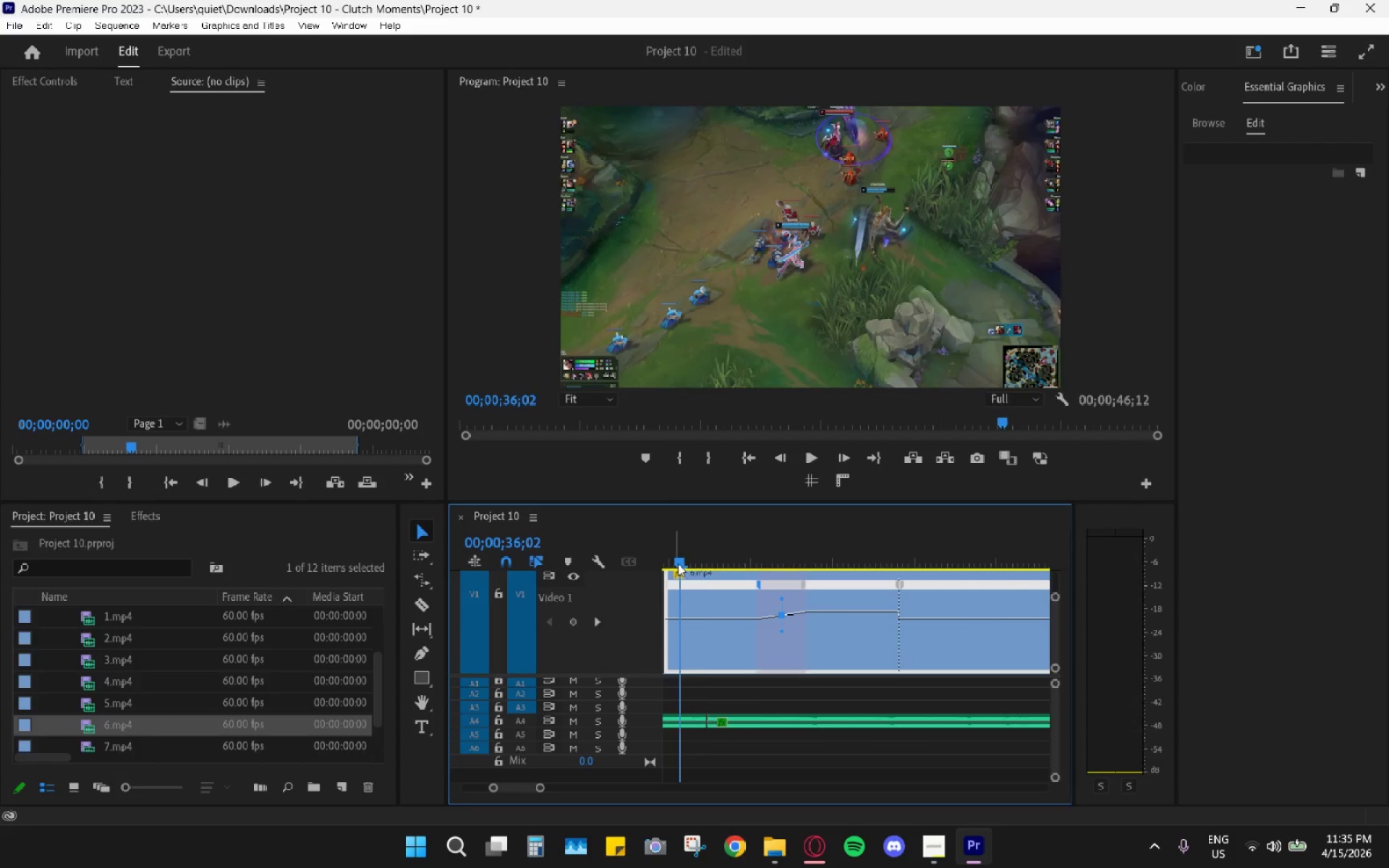 
key(Space)
 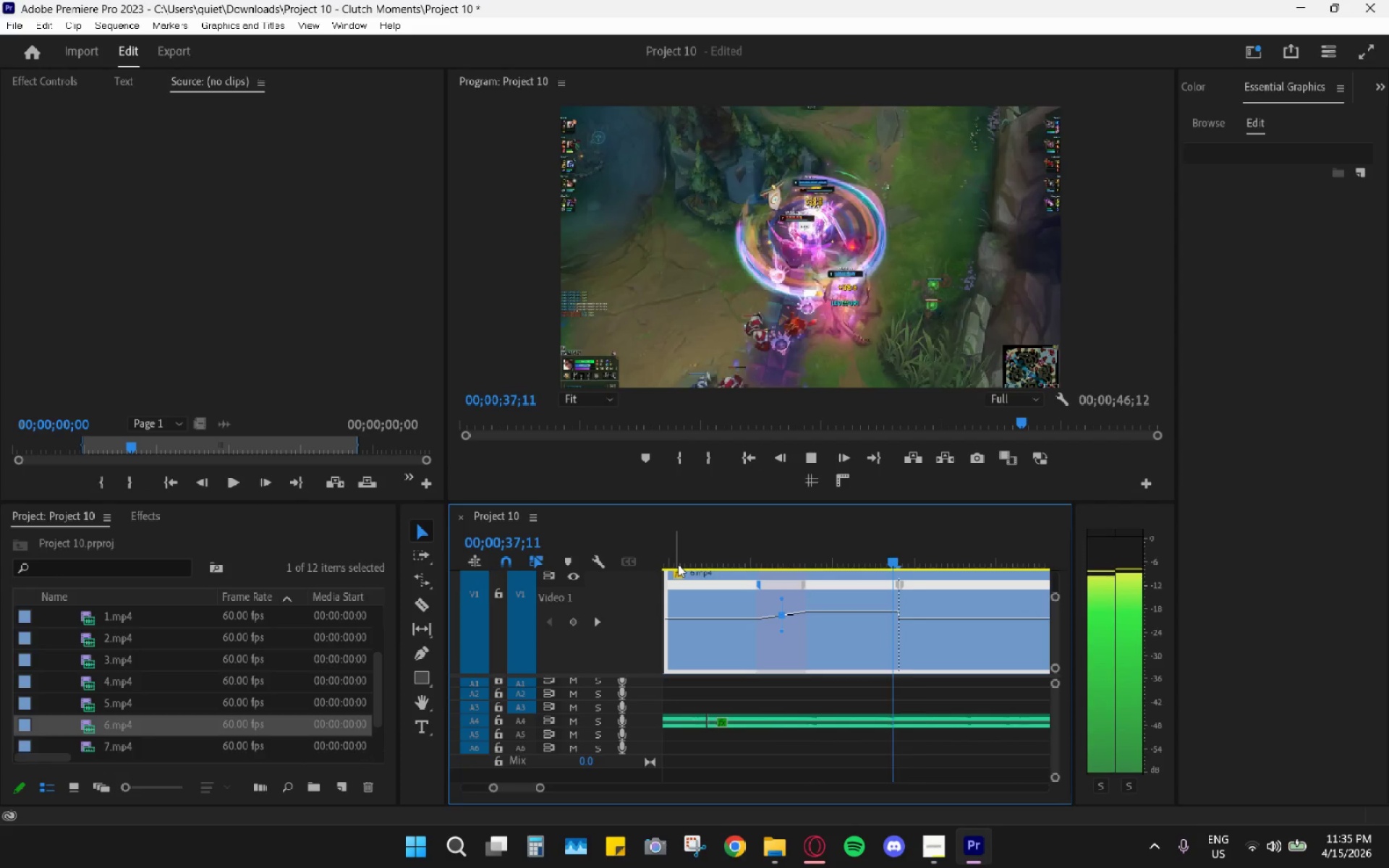 
key(Space)
 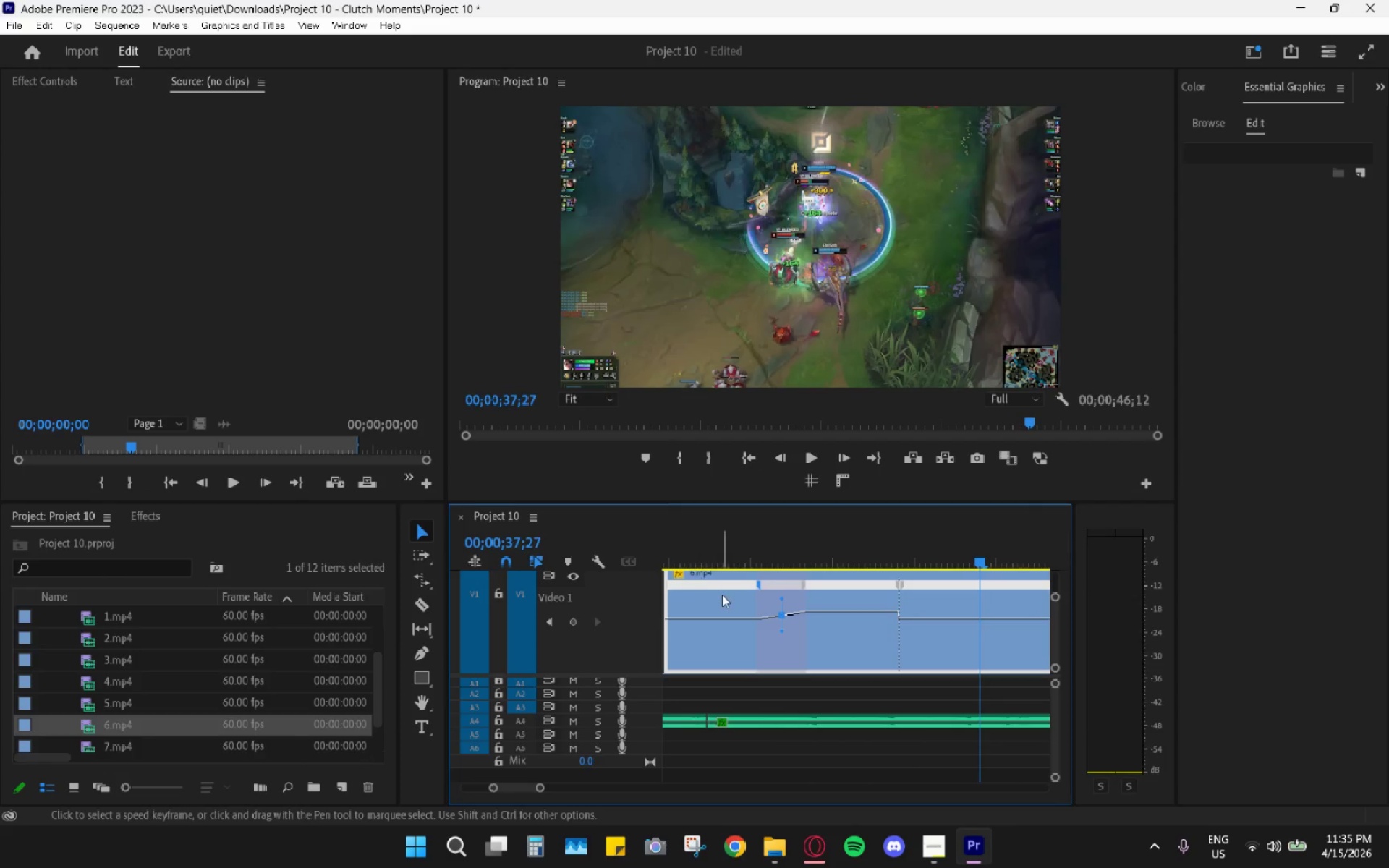 
hold_key(key=AltLeft, duration=0.42)
scroll: coordinate [729, 600], scroll_direction: down, amount: 4.0
 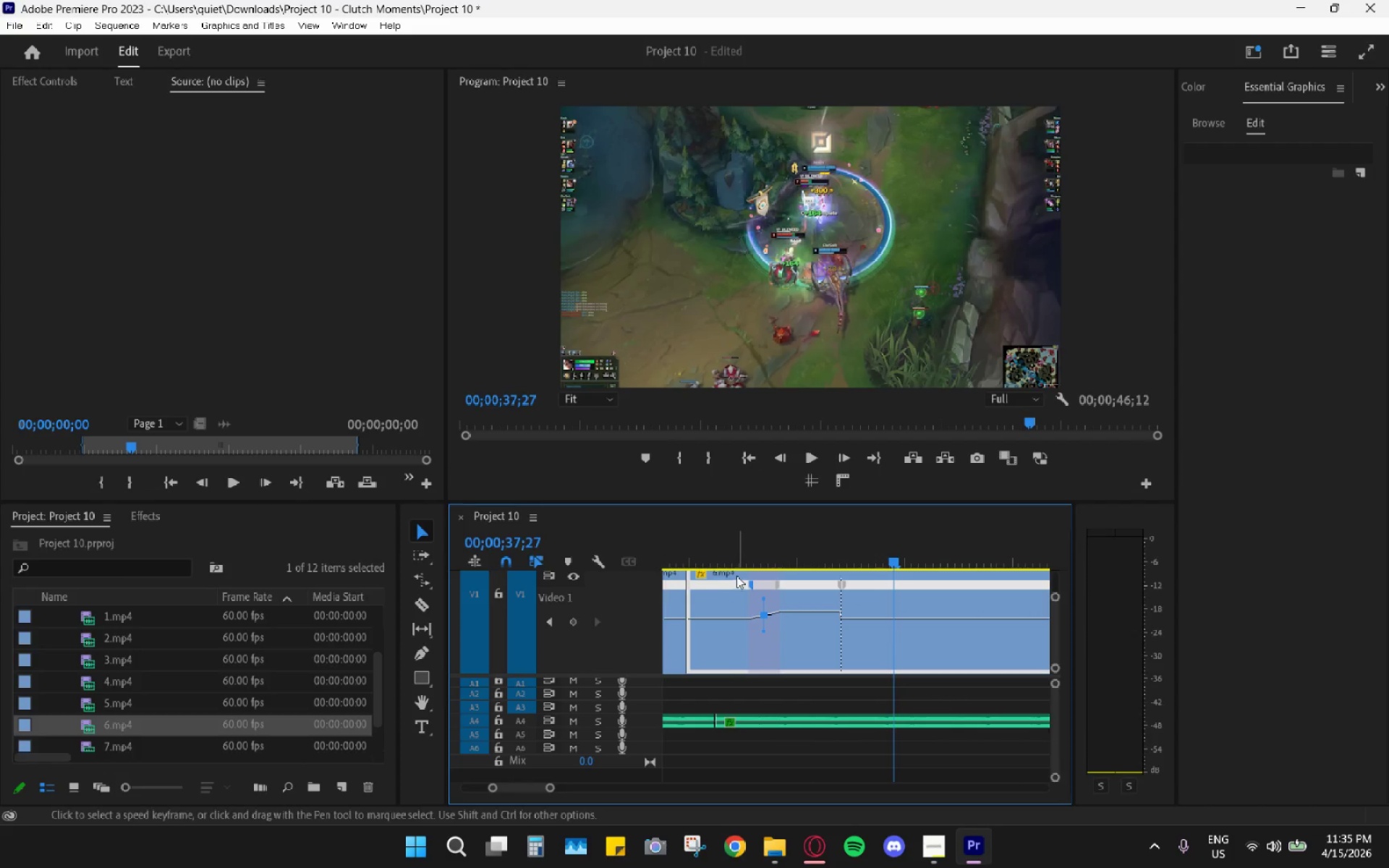 
left_click_drag(start_coordinate=[715, 558], to_coordinate=[711, 557])
 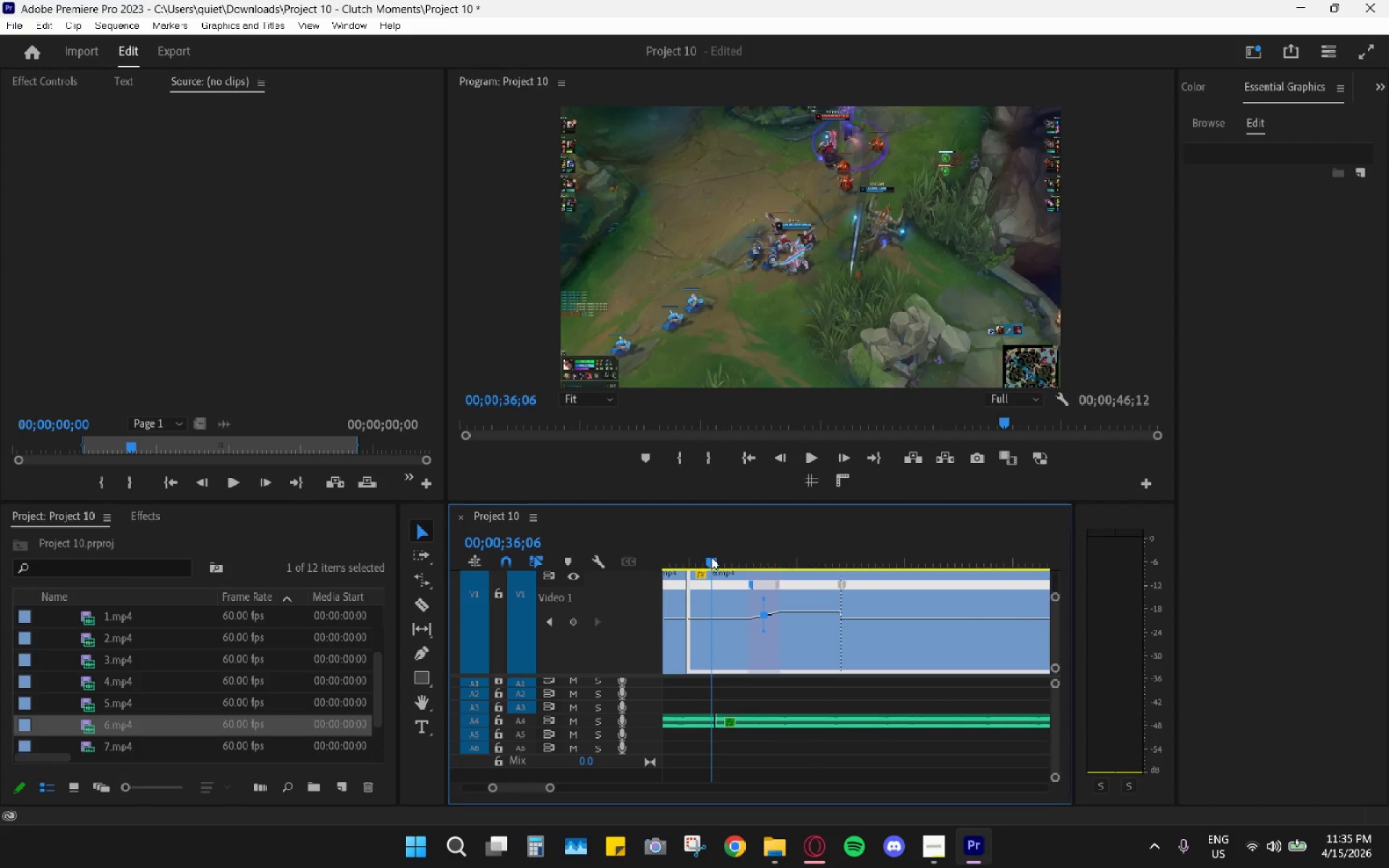 
key(Space)
 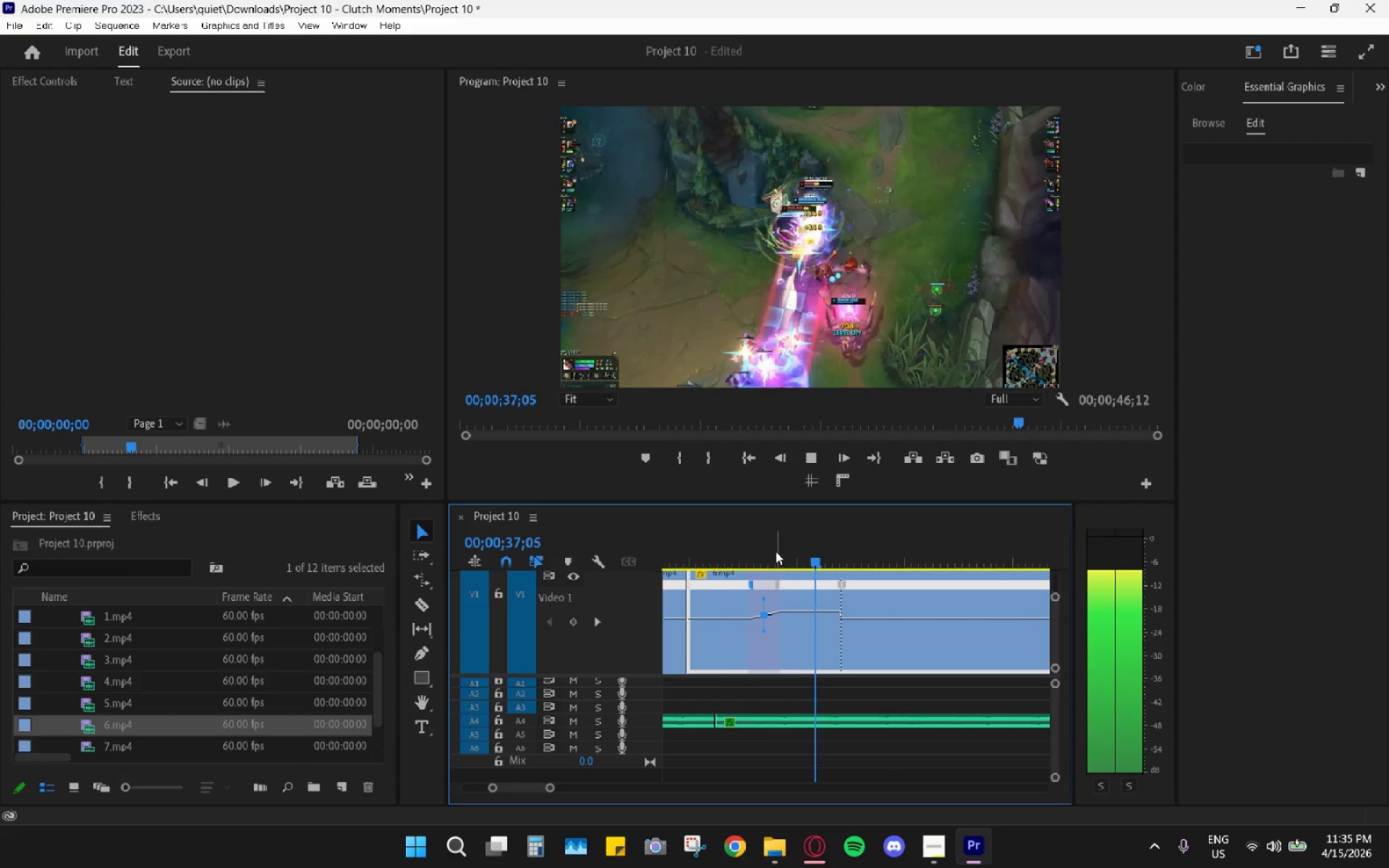 
key(Space)
 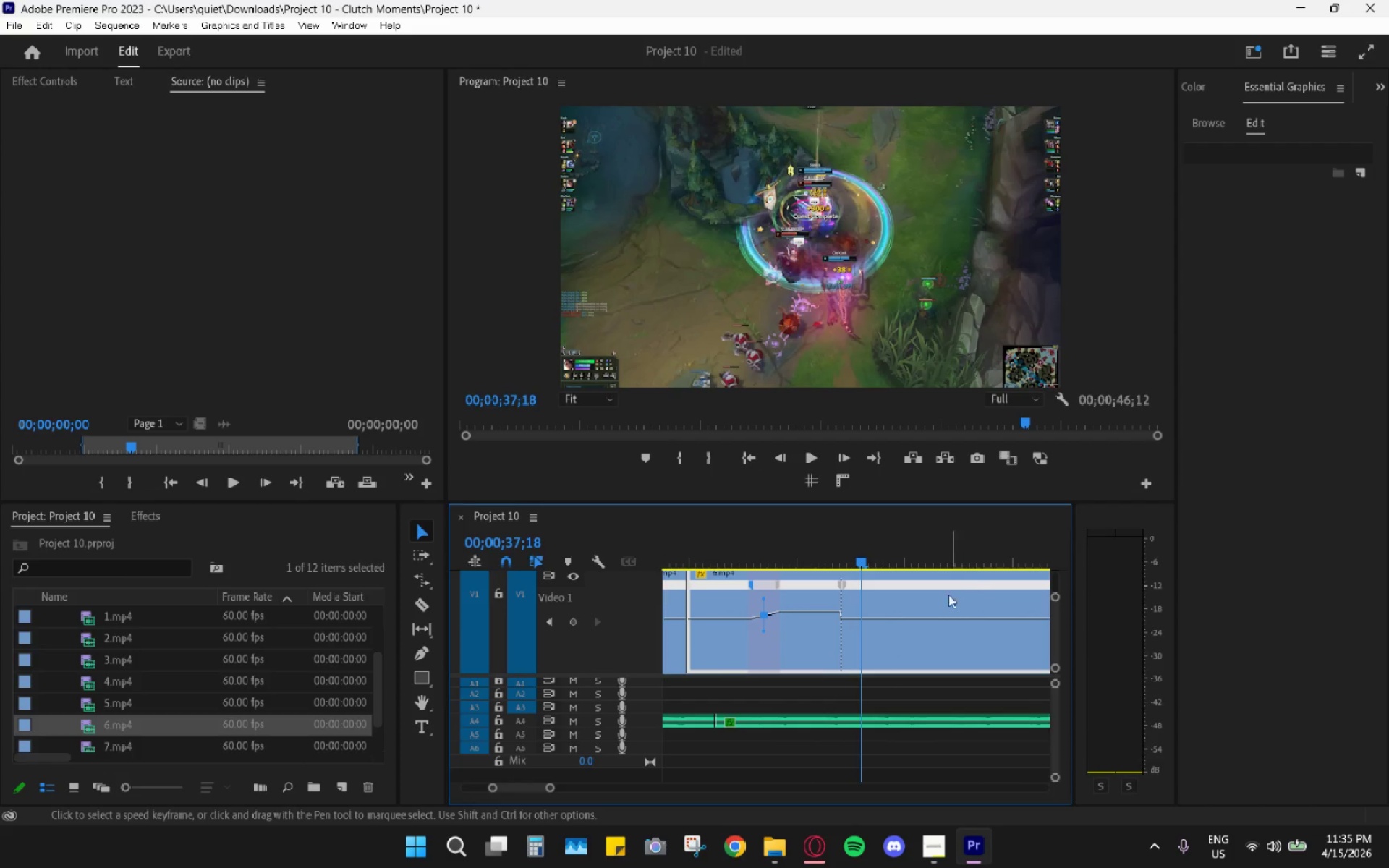 
scroll: coordinate [919, 605], scroll_direction: down, amount: 3.0
 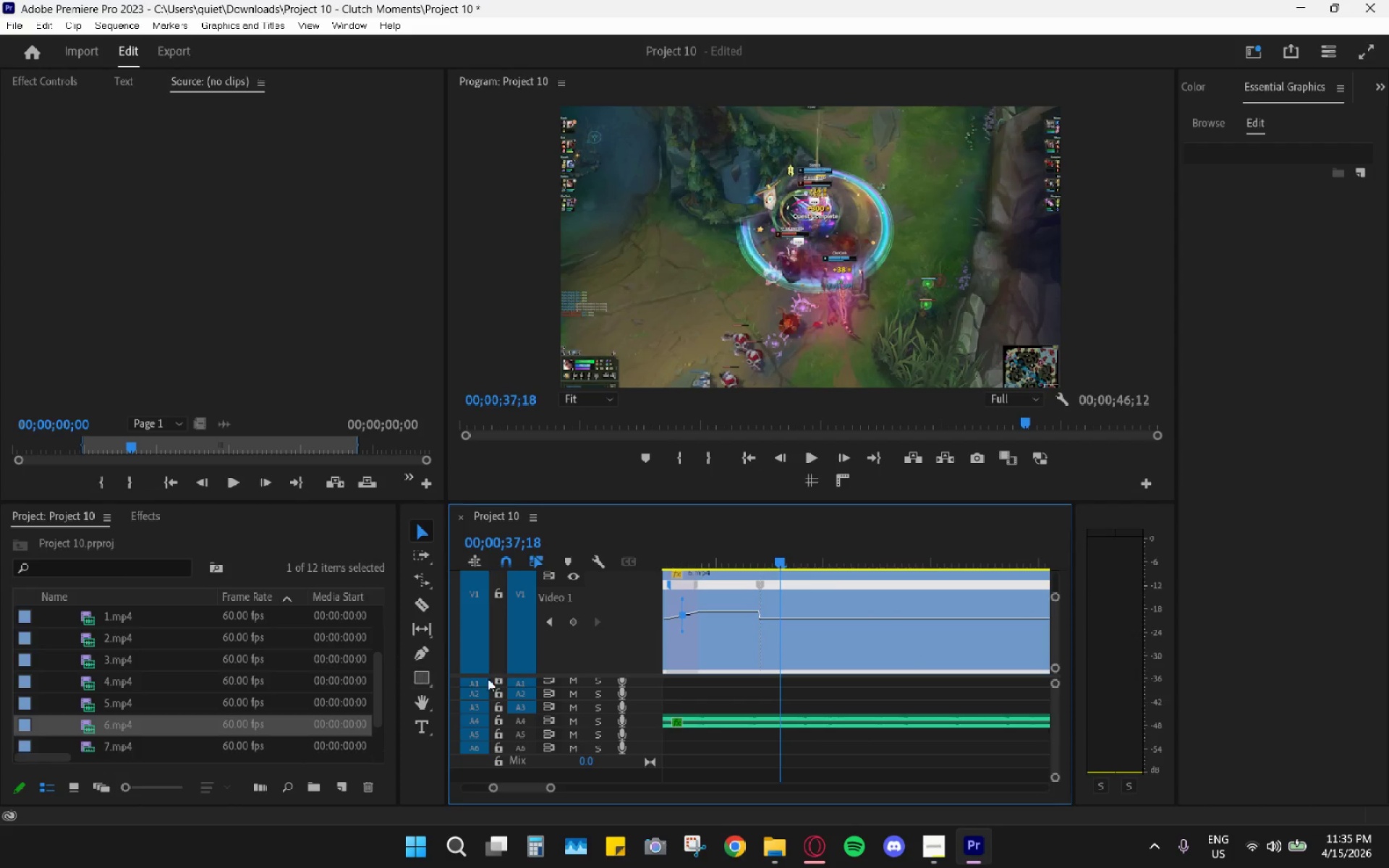 
left_click([427, 655])
 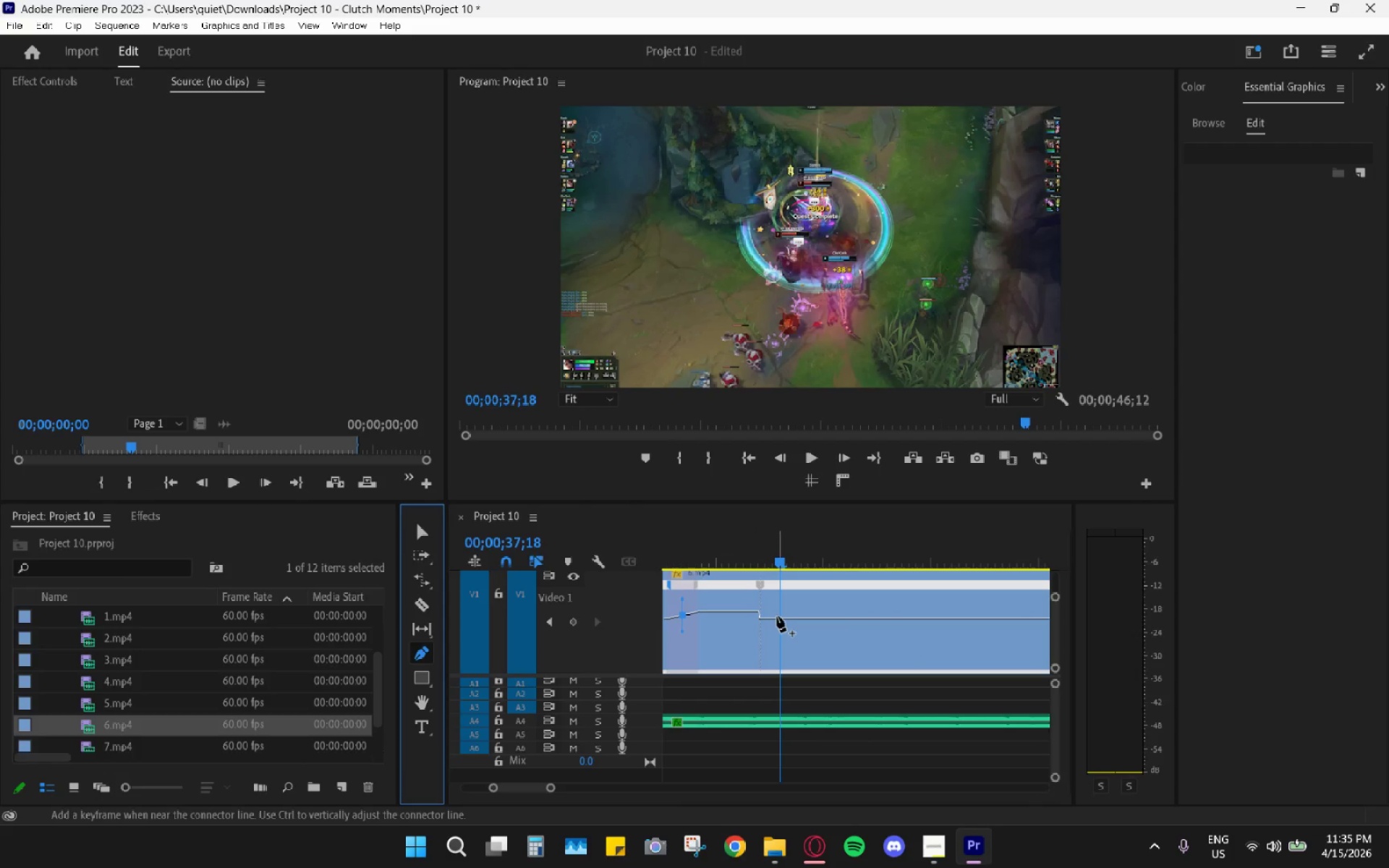 
left_click([782, 620])
 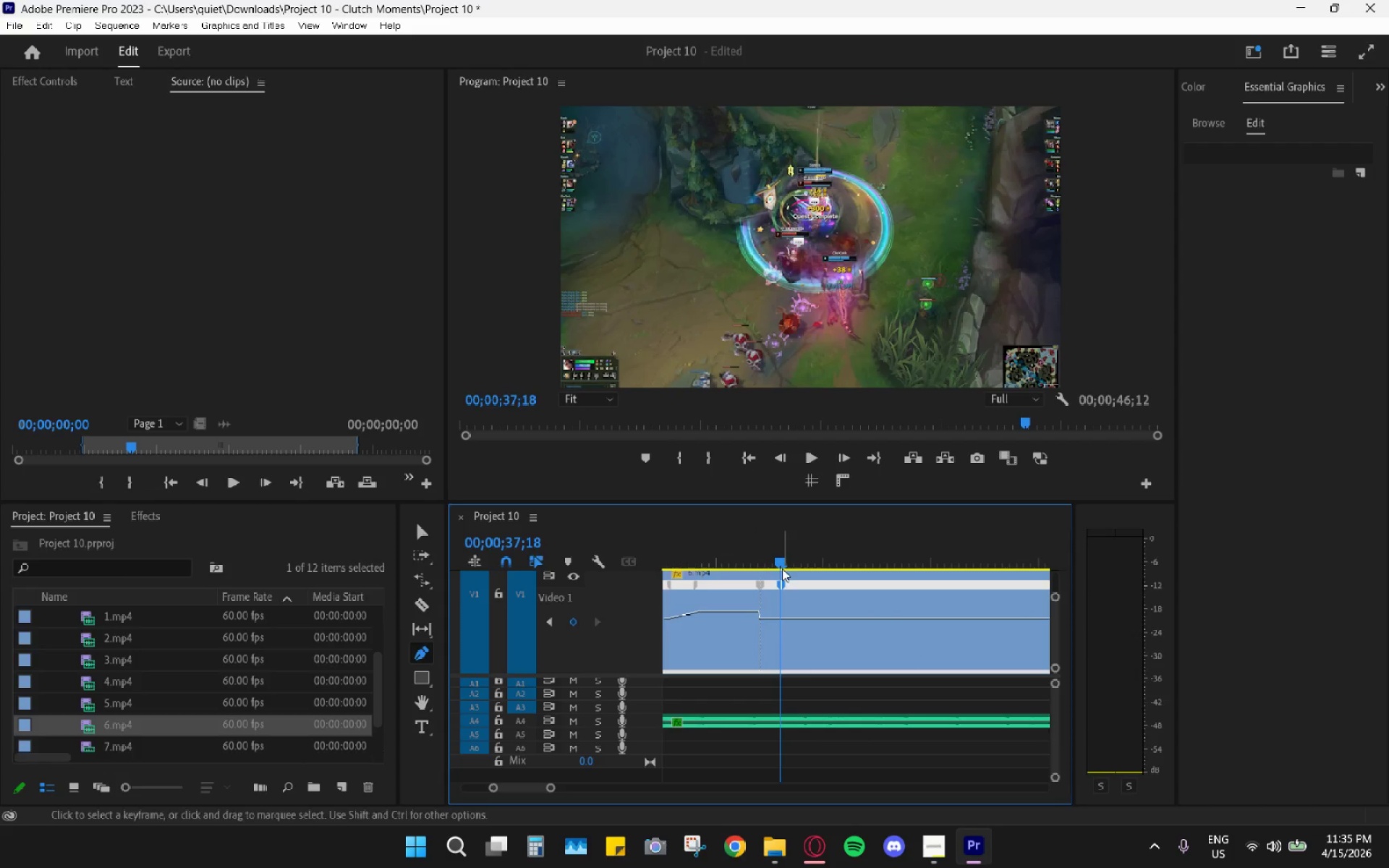 
left_click_drag(start_coordinate=[780, 566], to_coordinate=[886, 569])
 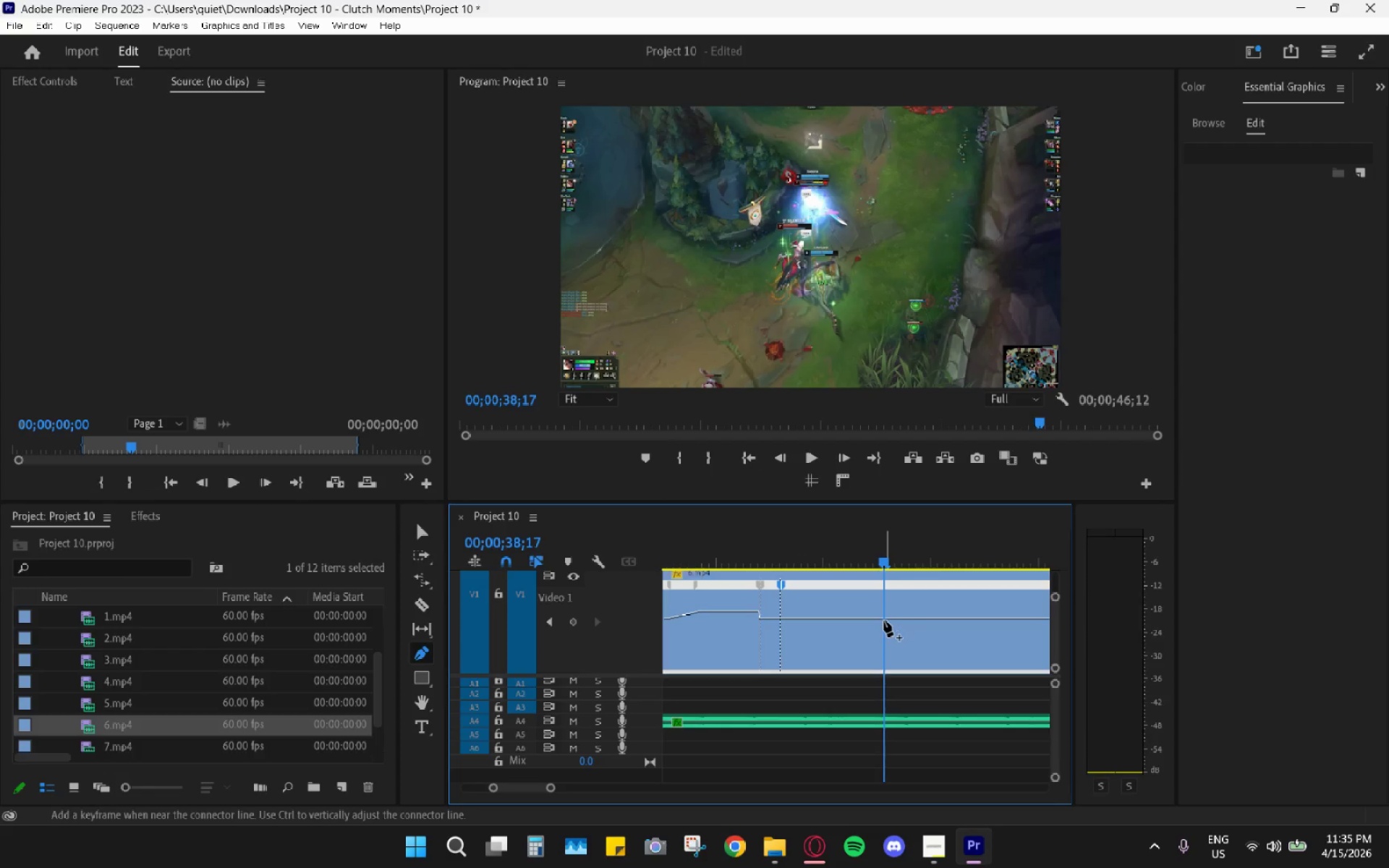 
left_click([884, 621])
 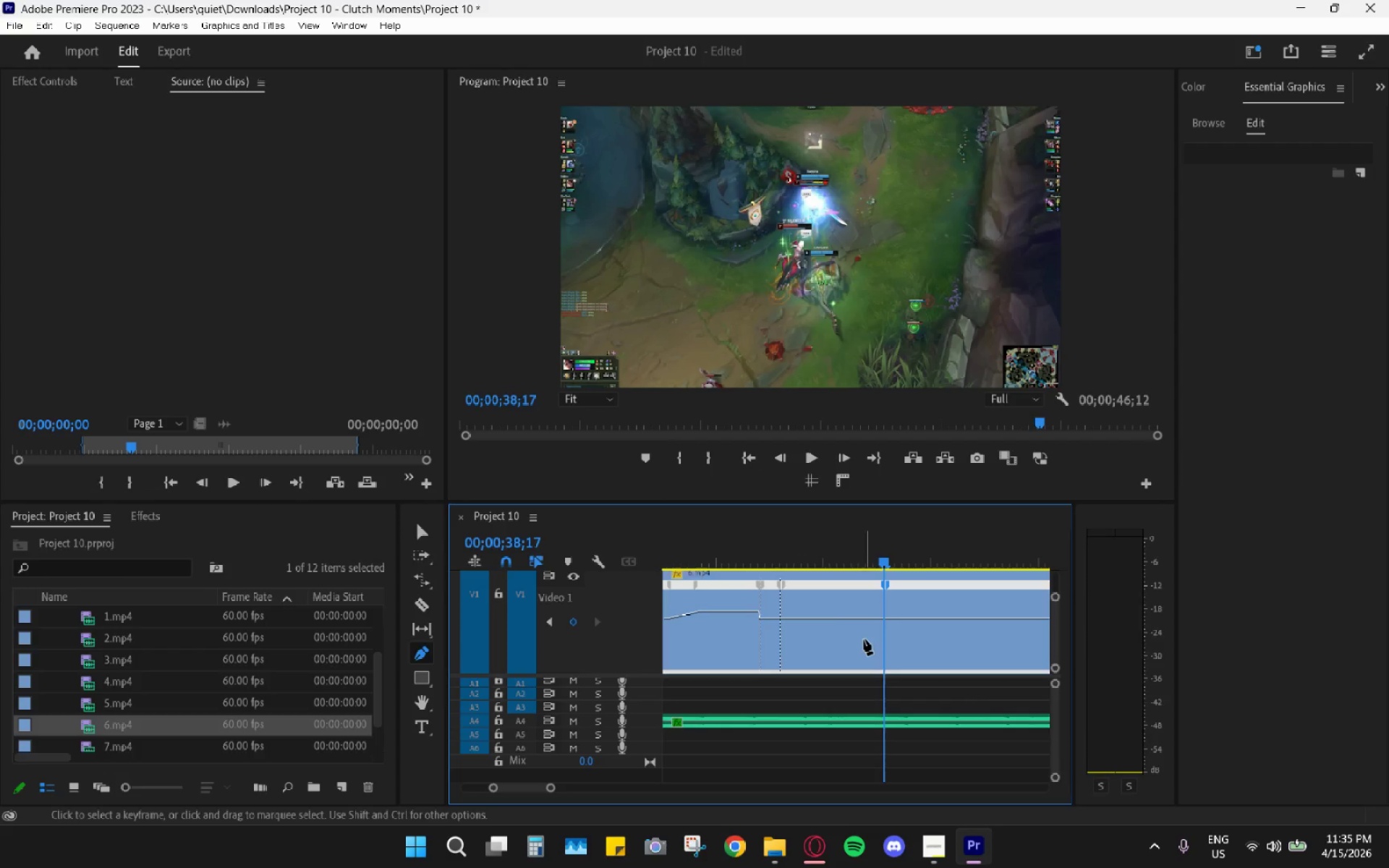 
key(V)
 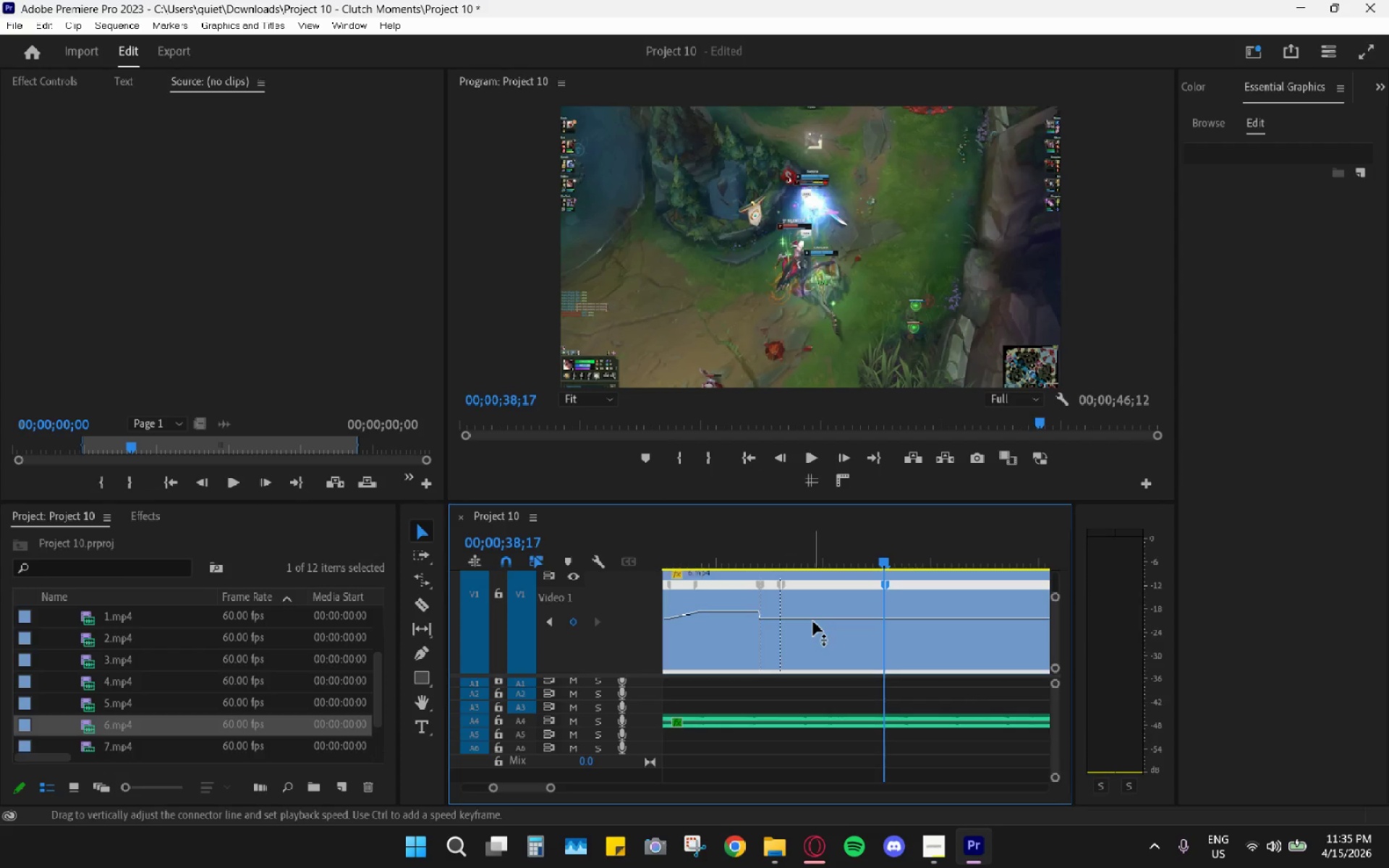 
left_click_drag(start_coordinate=[813, 621], to_coordinate=[799, 589])
 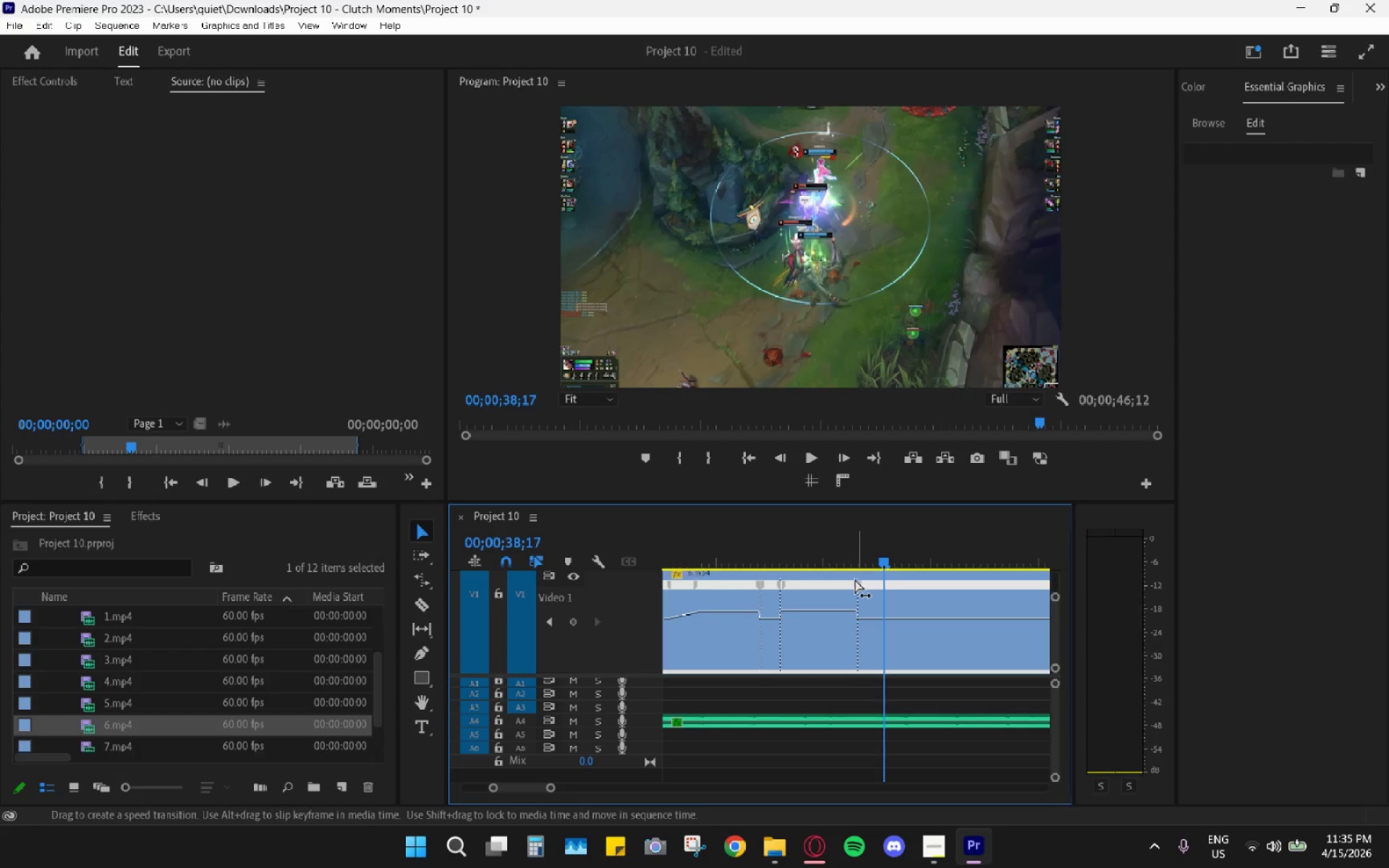 
left_click_drag(start_coordinate=[851, 582], to_coordinate=[828, 584])
 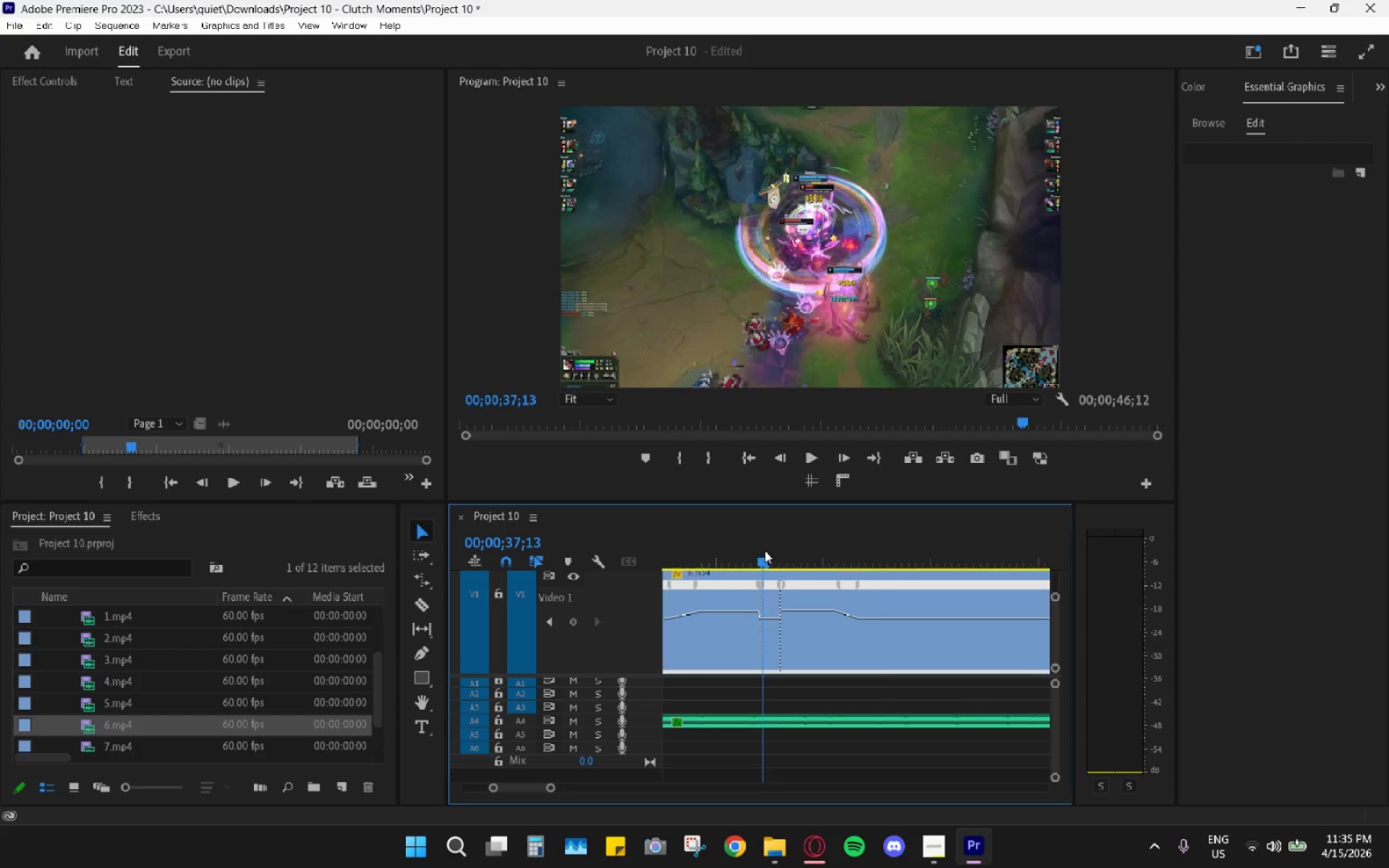 
key(Space)
 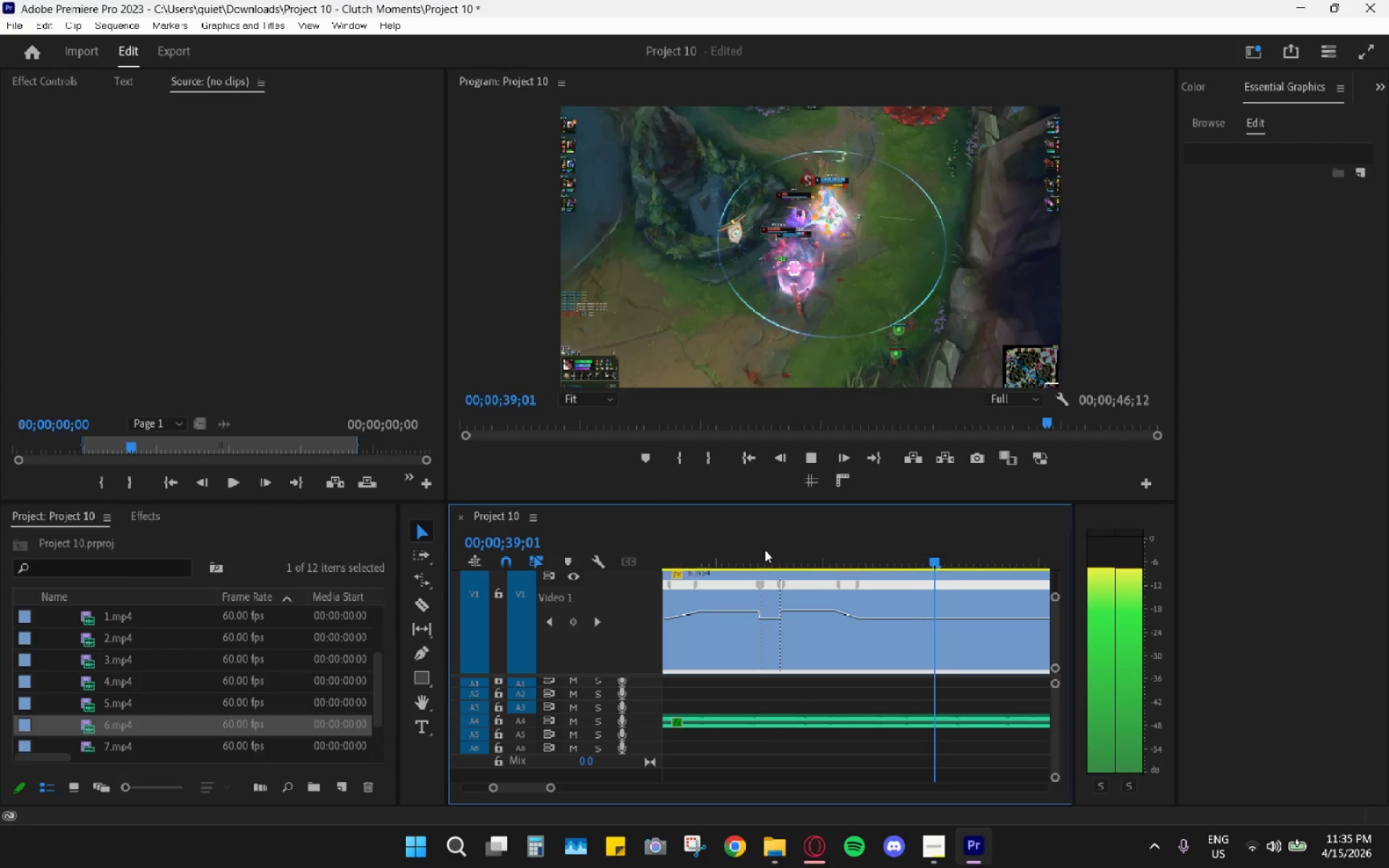 
key(Space)
 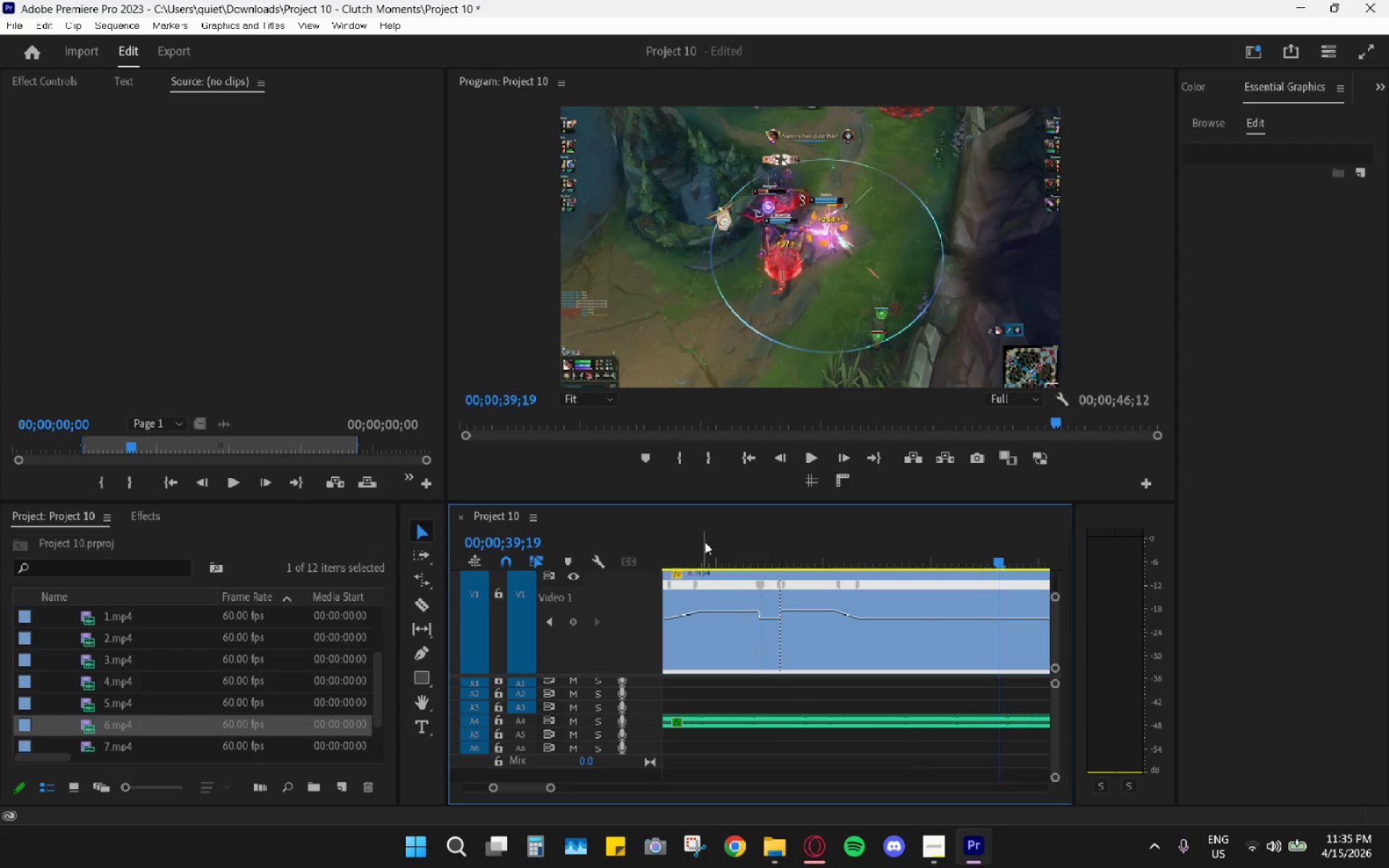 
left_click_drag(start_coordinate=[720, 548], to_coordinate=[726, 548])
 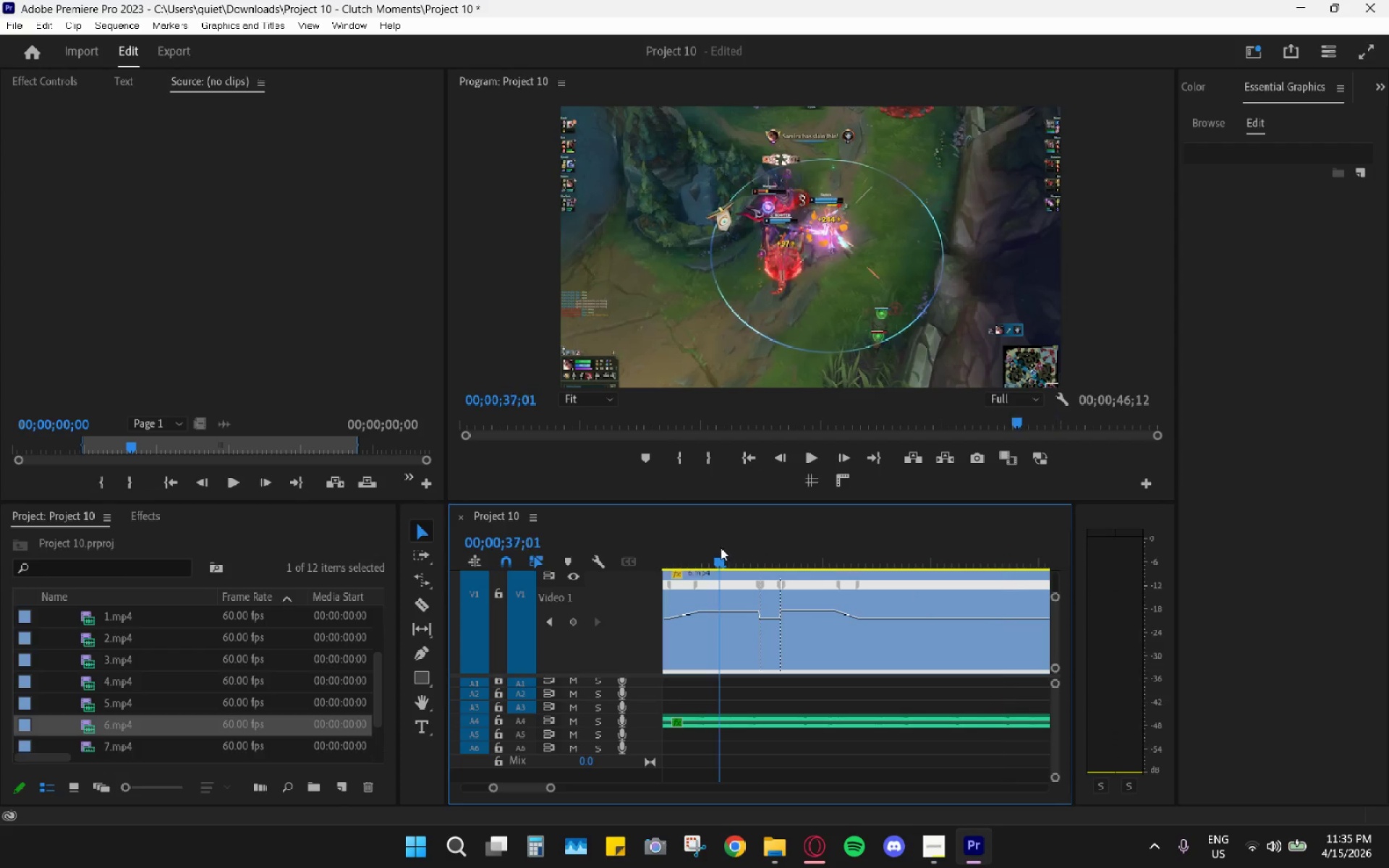 
key(Space)
 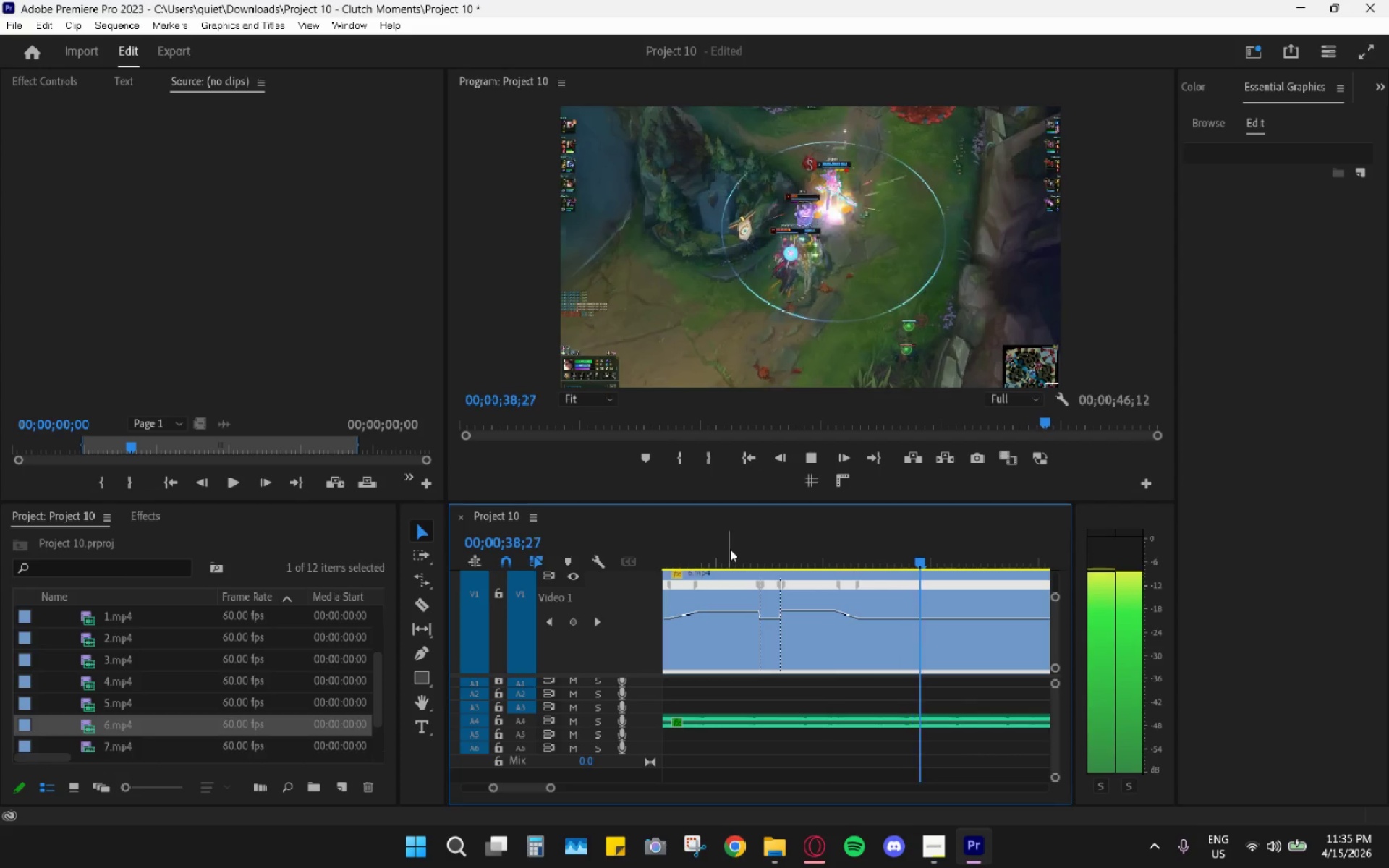 
key(Space)
 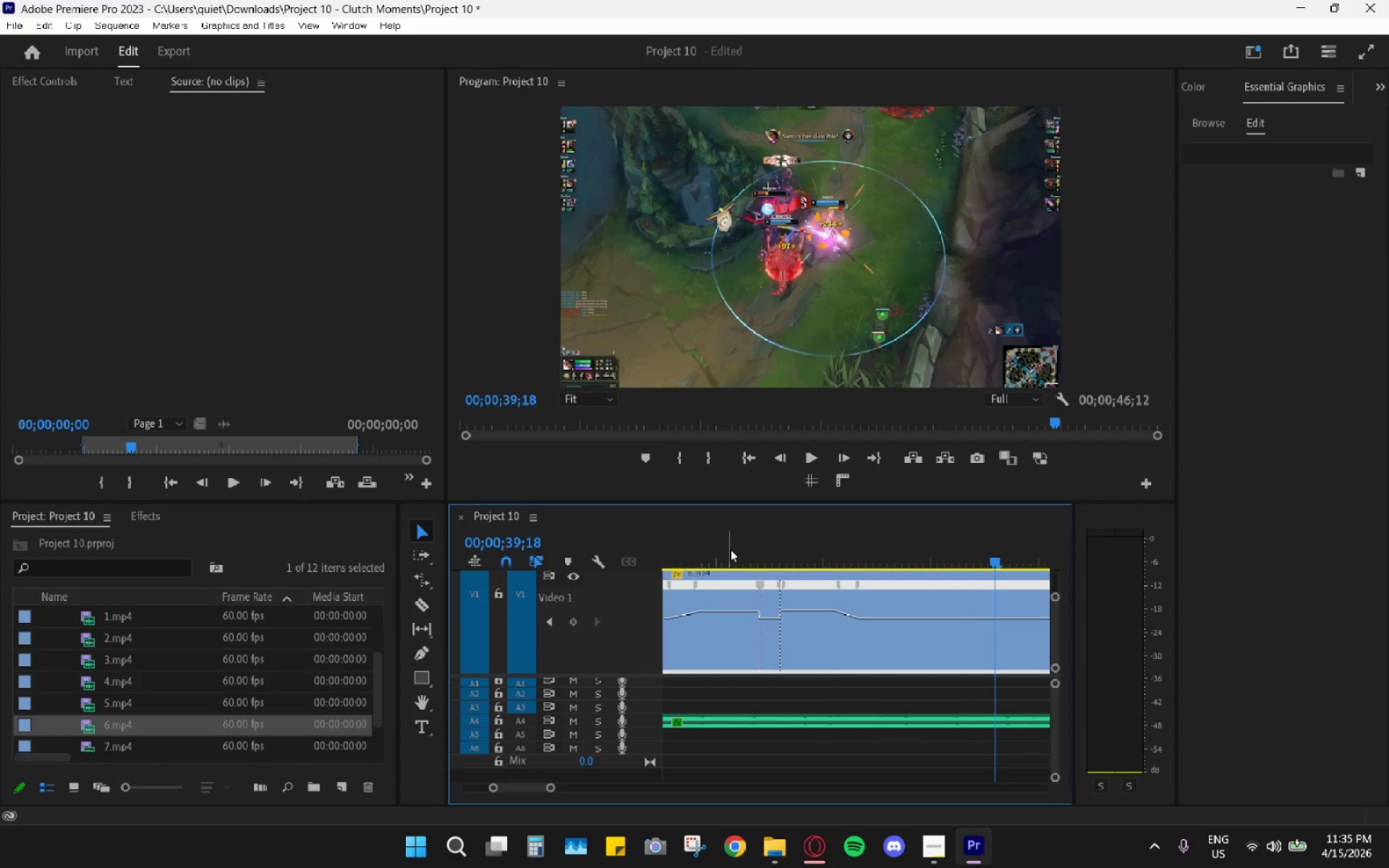 
hold_key(key=AltLeft, duration=0.48)
scroll: coordinate [765, 575], scroll_direction: down, amount: 5.0
 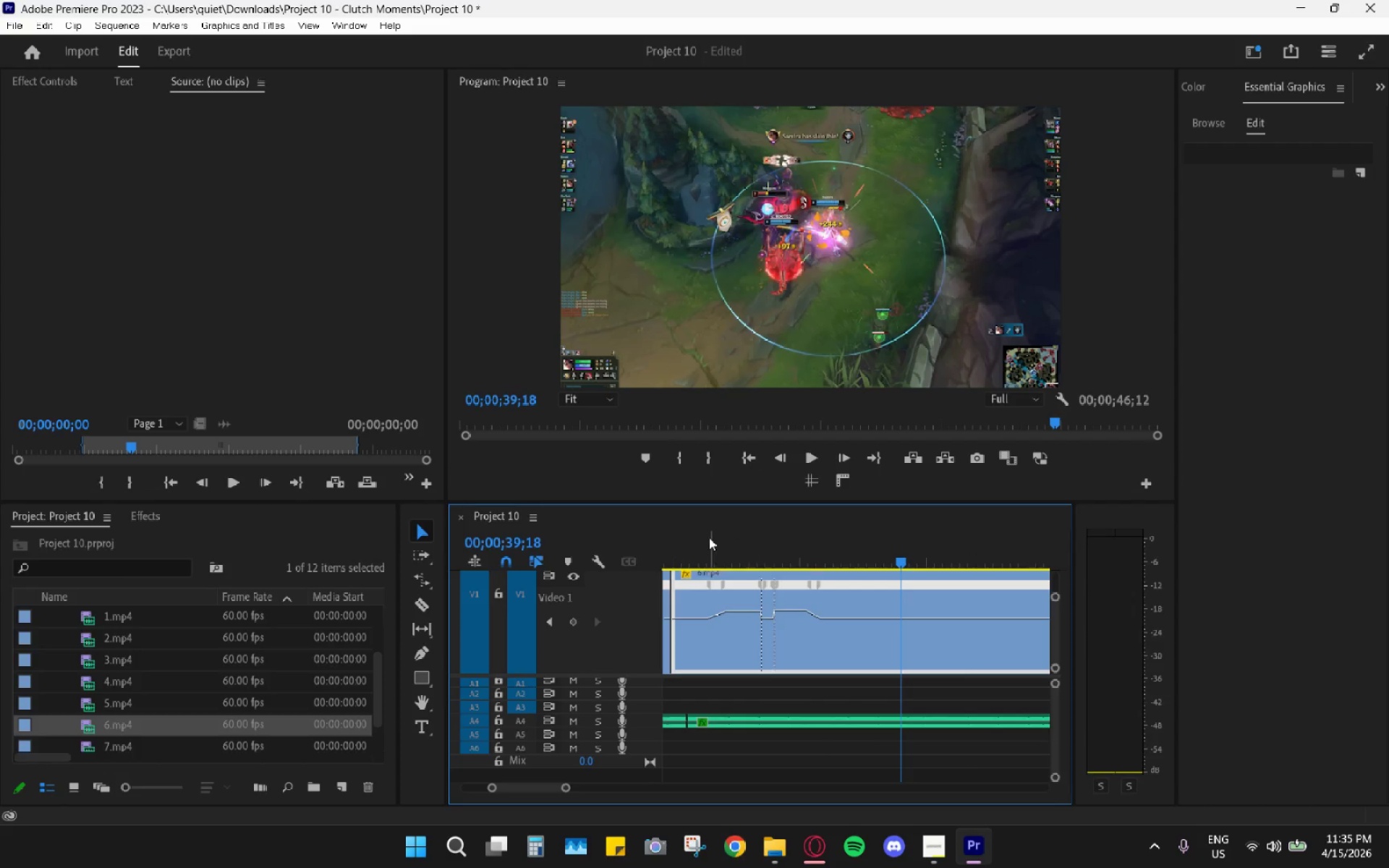 
left_click_drag(start_coordinate=[705, 538], to_coordinate=[677, 539])
 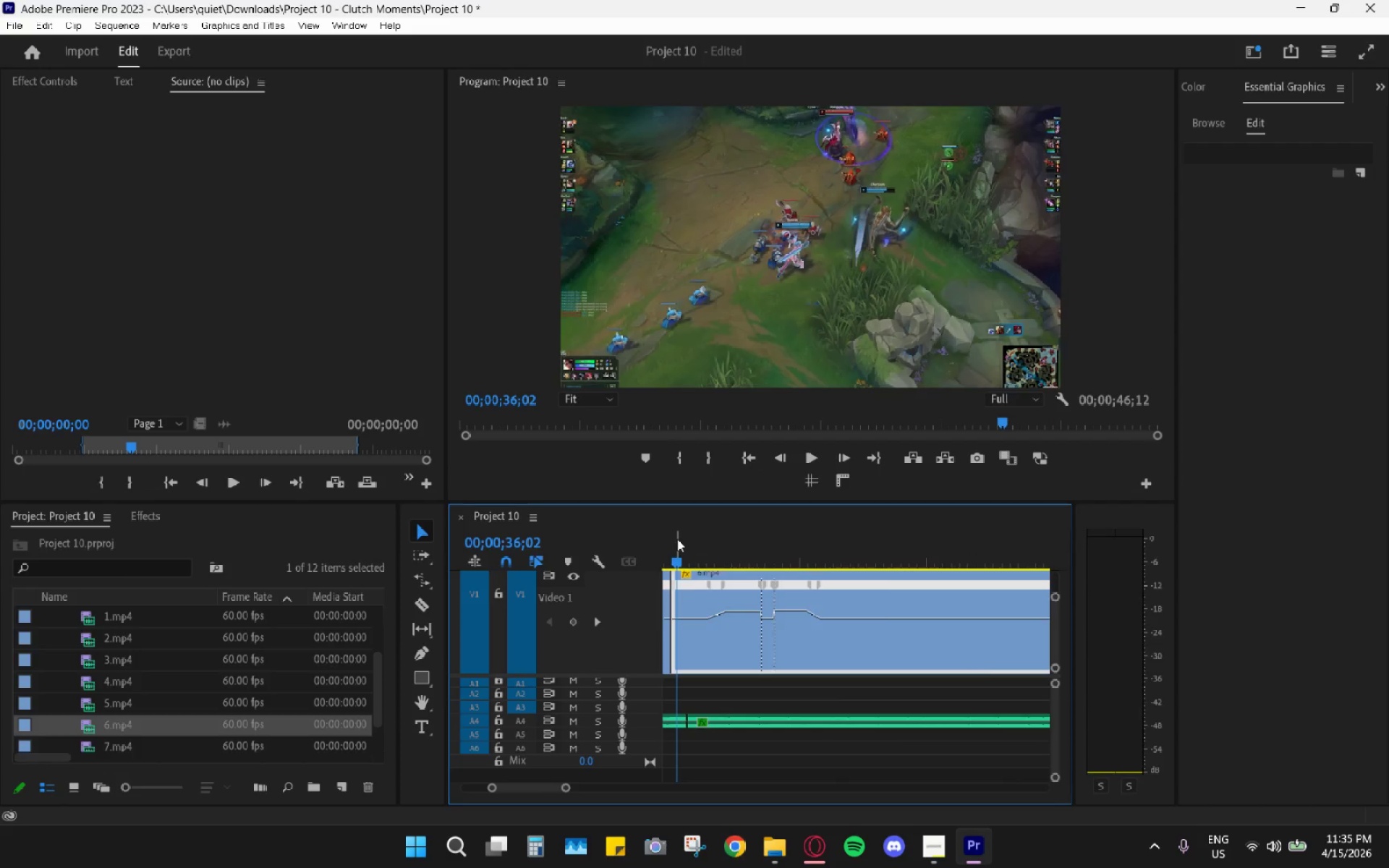 
key(Space)
 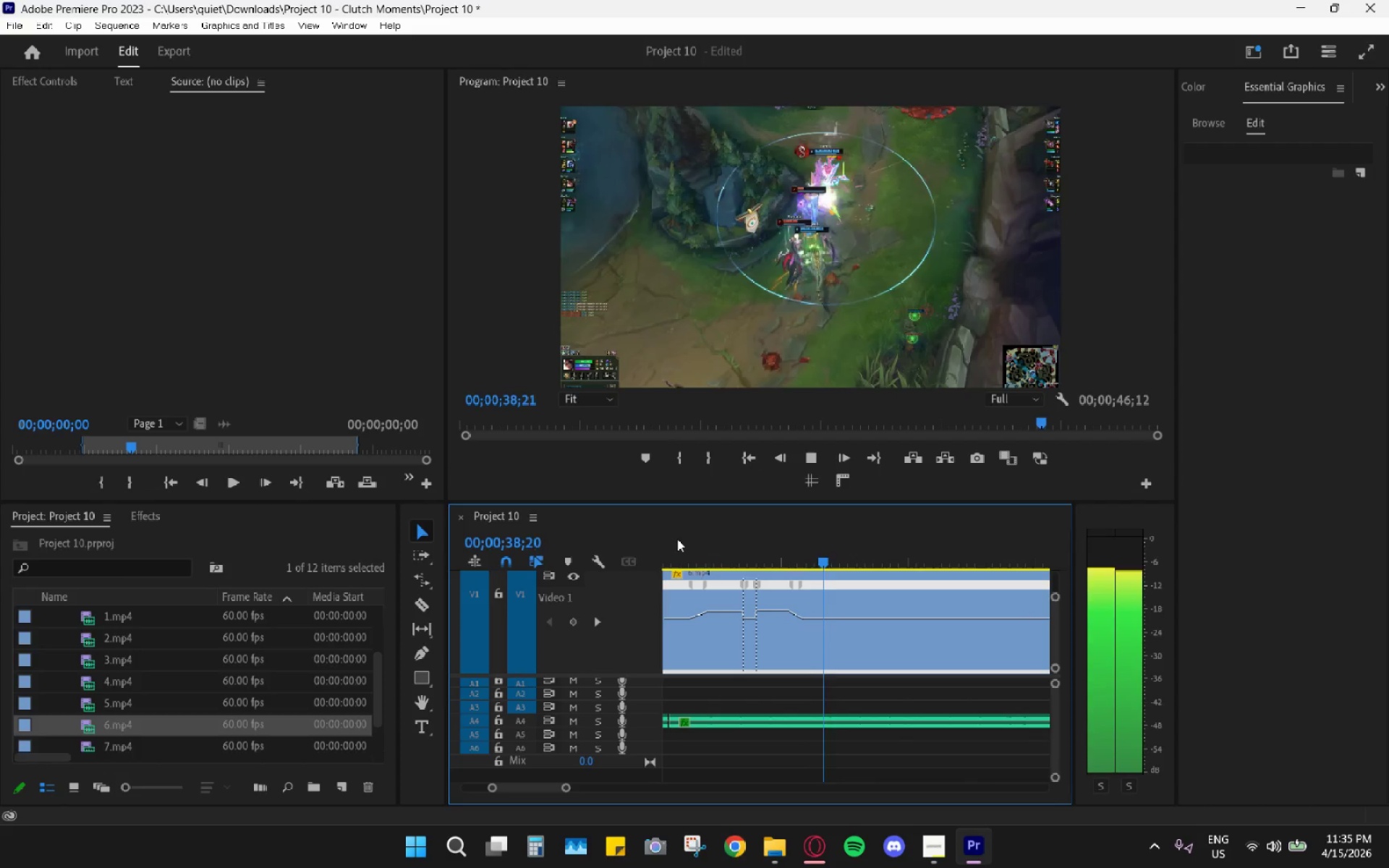 
key(Space)
 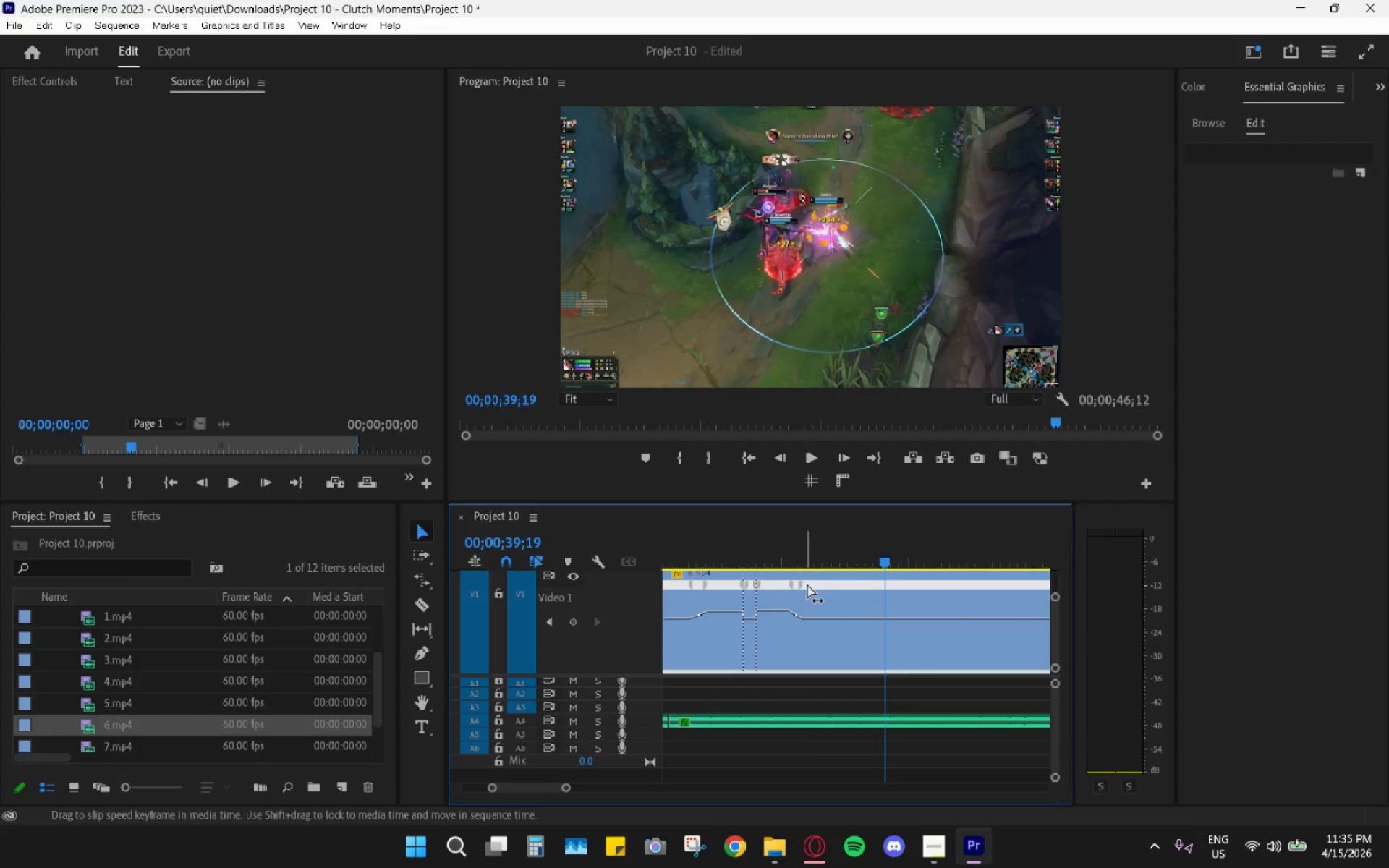 
hold_key(key=AltLeft, duration=0.42)
scroll: coordinate [879, 592], scroll_direction: down, amount: 4.0
 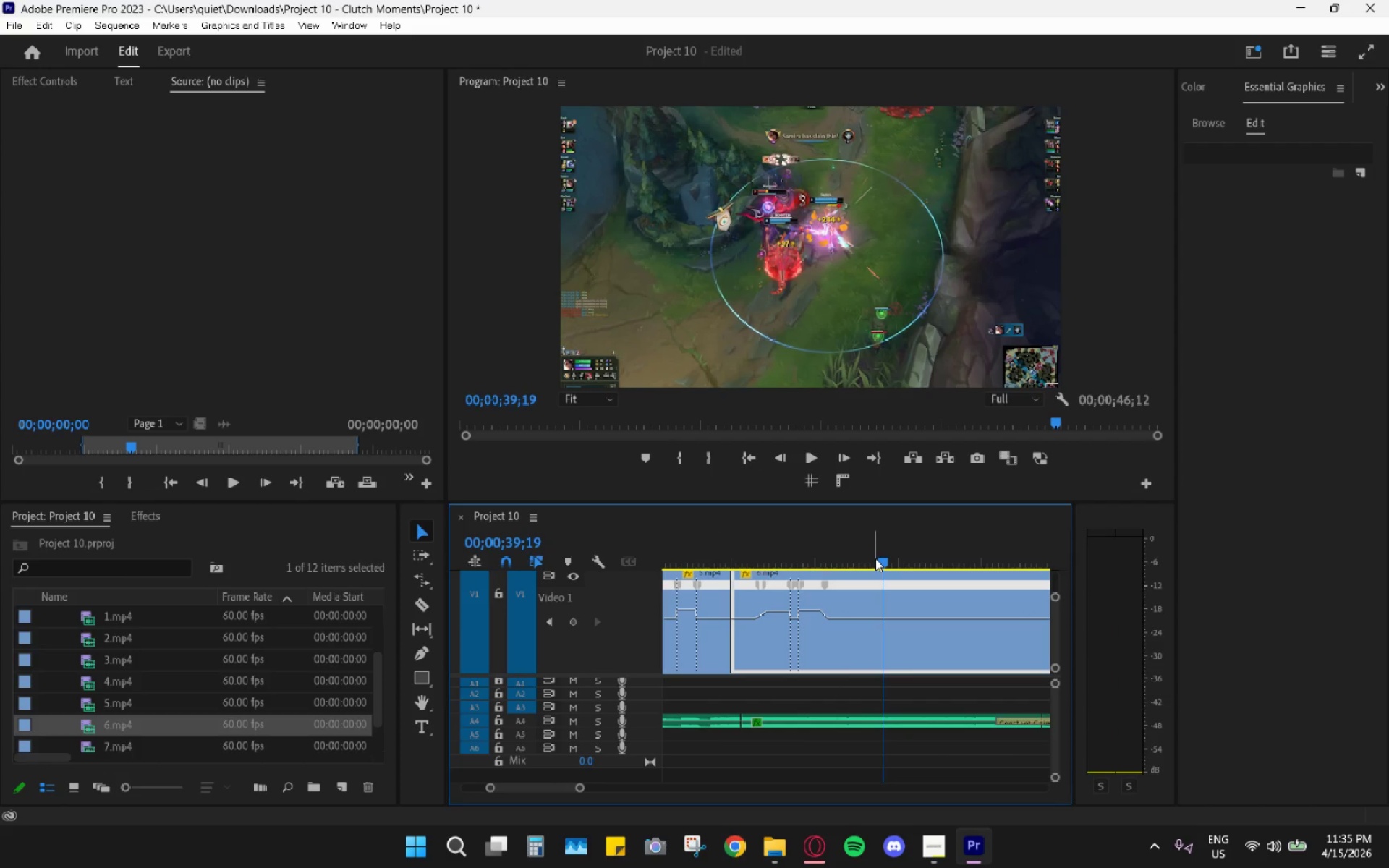 
left_click_drag(start_coordinate=[888, 561], to_coordinate=[919, 556])
 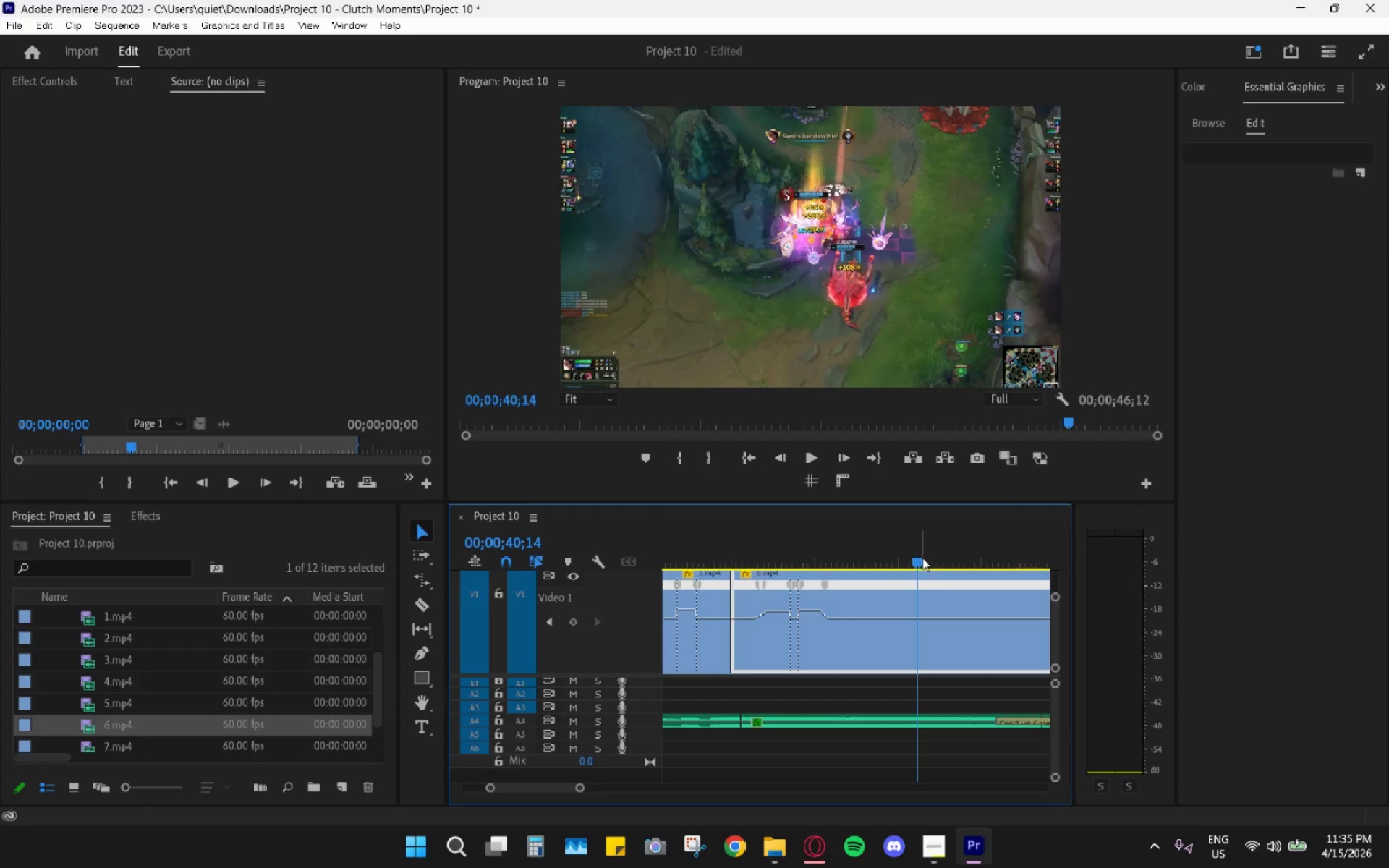 
hold_key(key=AltLeft, duration=0.47)
scroll: coordinate [927, 569], scroll_direction: down, amount: 5.0
 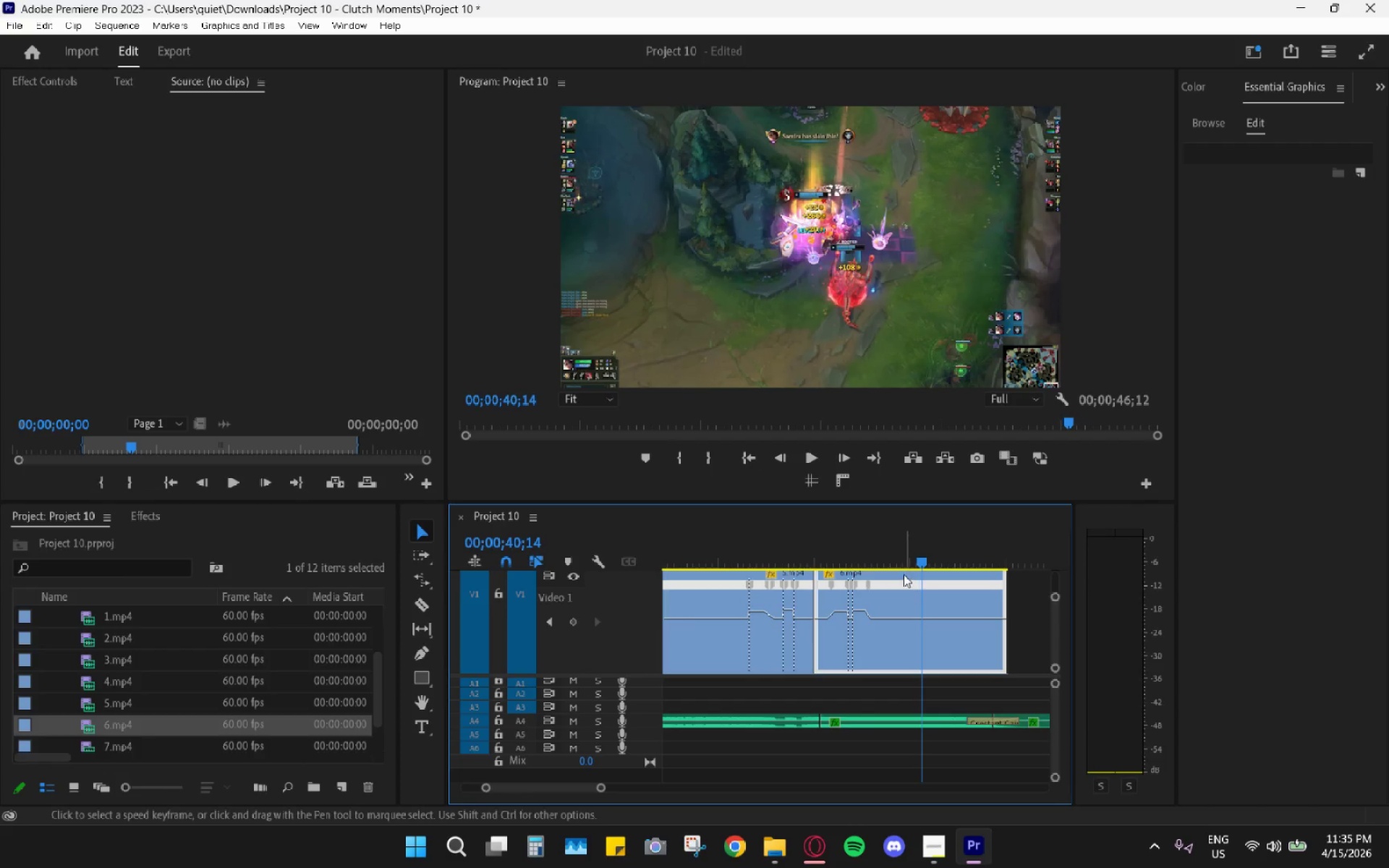 
left_click_drag(start_coordinate=[866, 556], to_coordinate=[828, 549])
 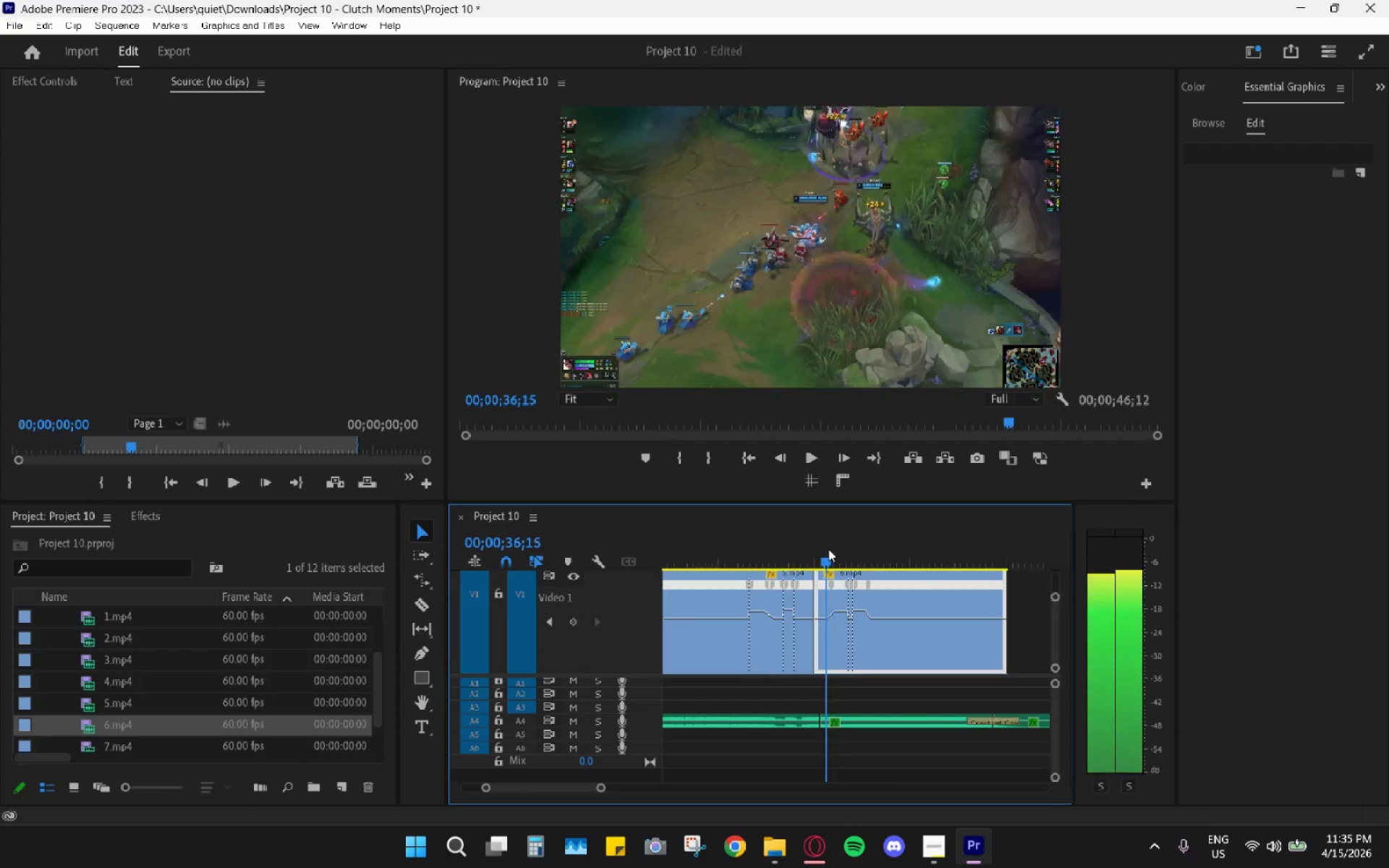 
key(Space)
 